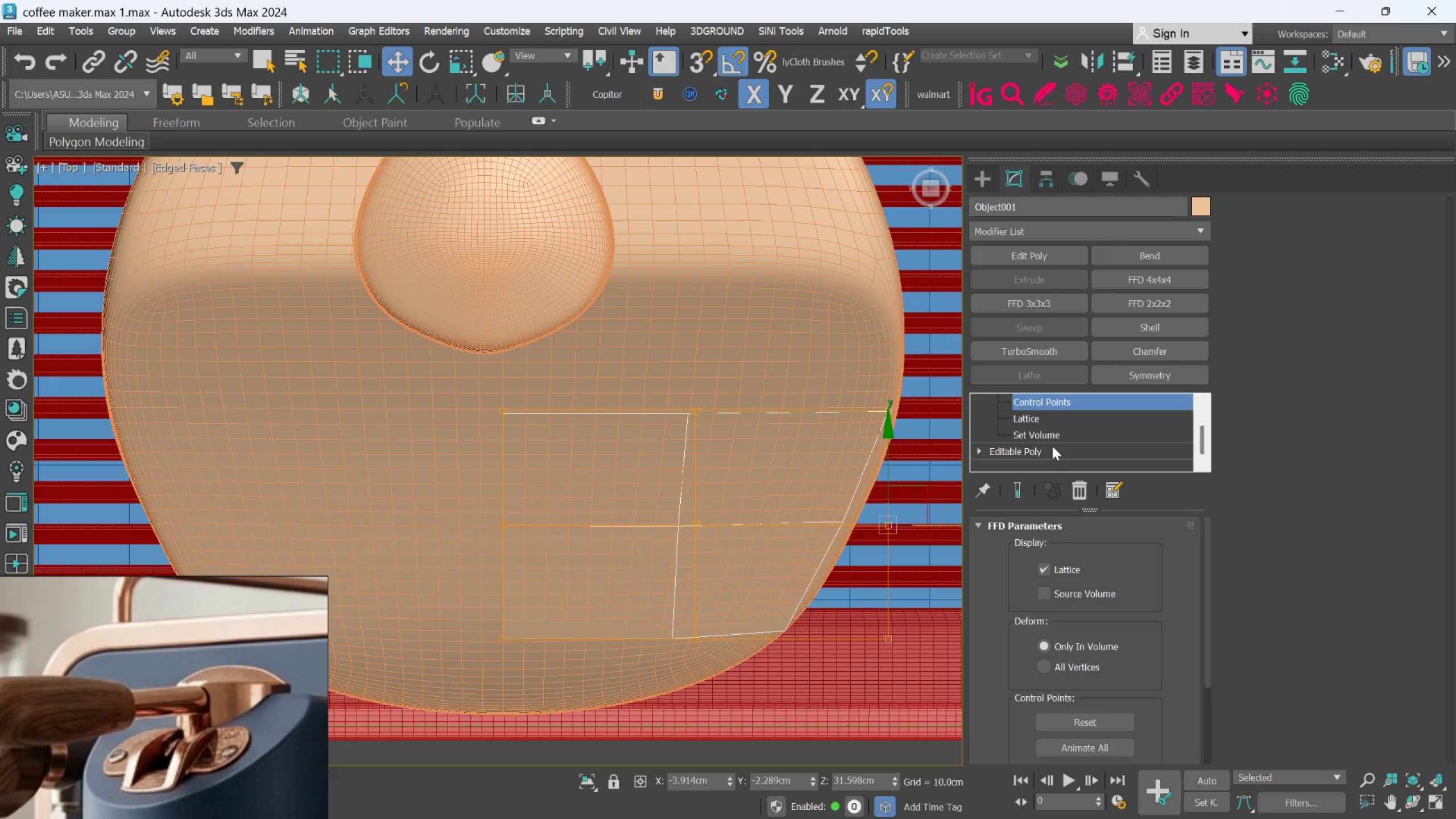 
left_click([1052, 446])
 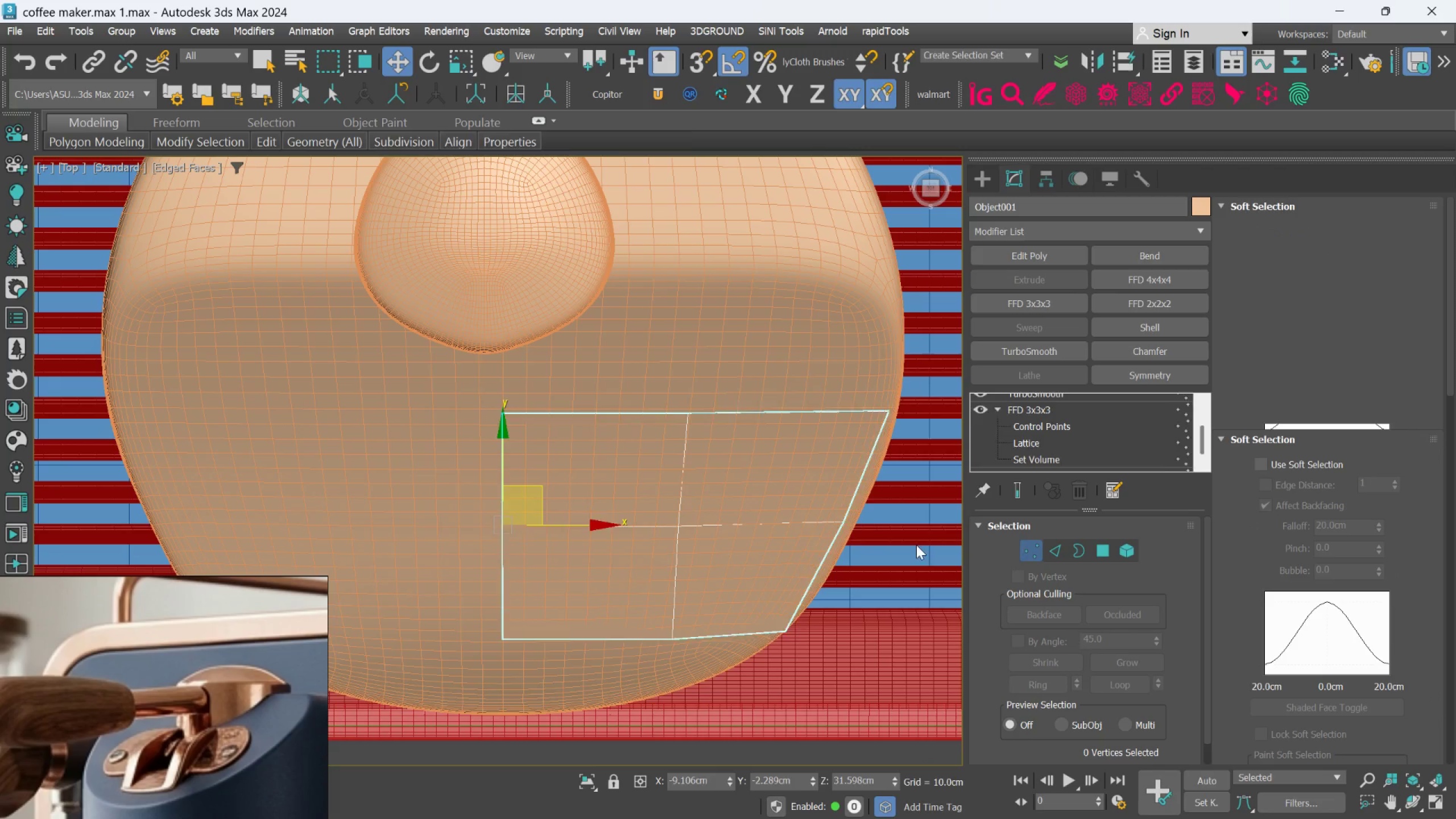 
left_click_drag(start_coordinate=[784, 355], to_coordinate=[872, 733])
 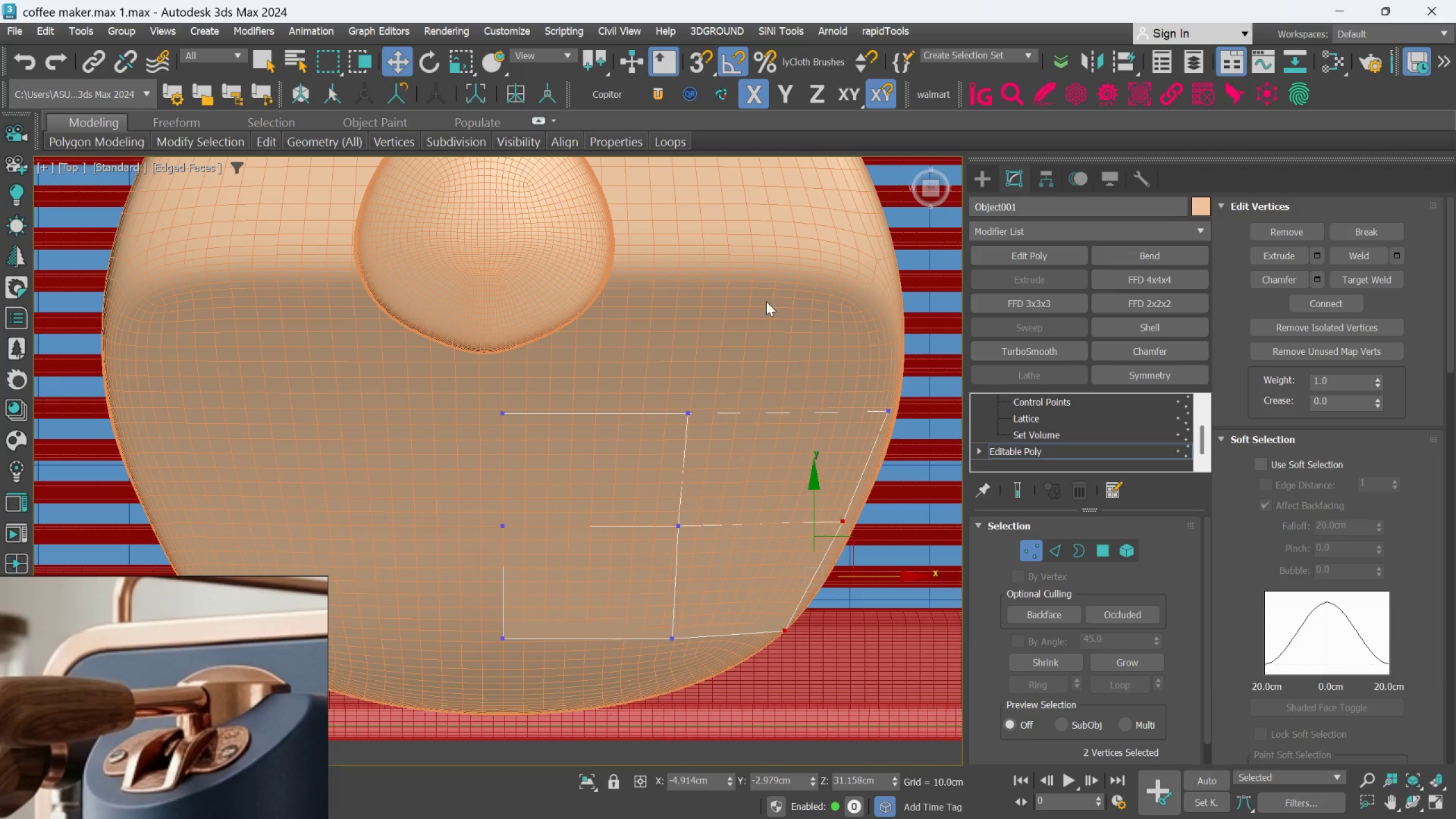 
left_click_drag(start_coordinate=[744, 339], to_coordinate=[960, 725])
 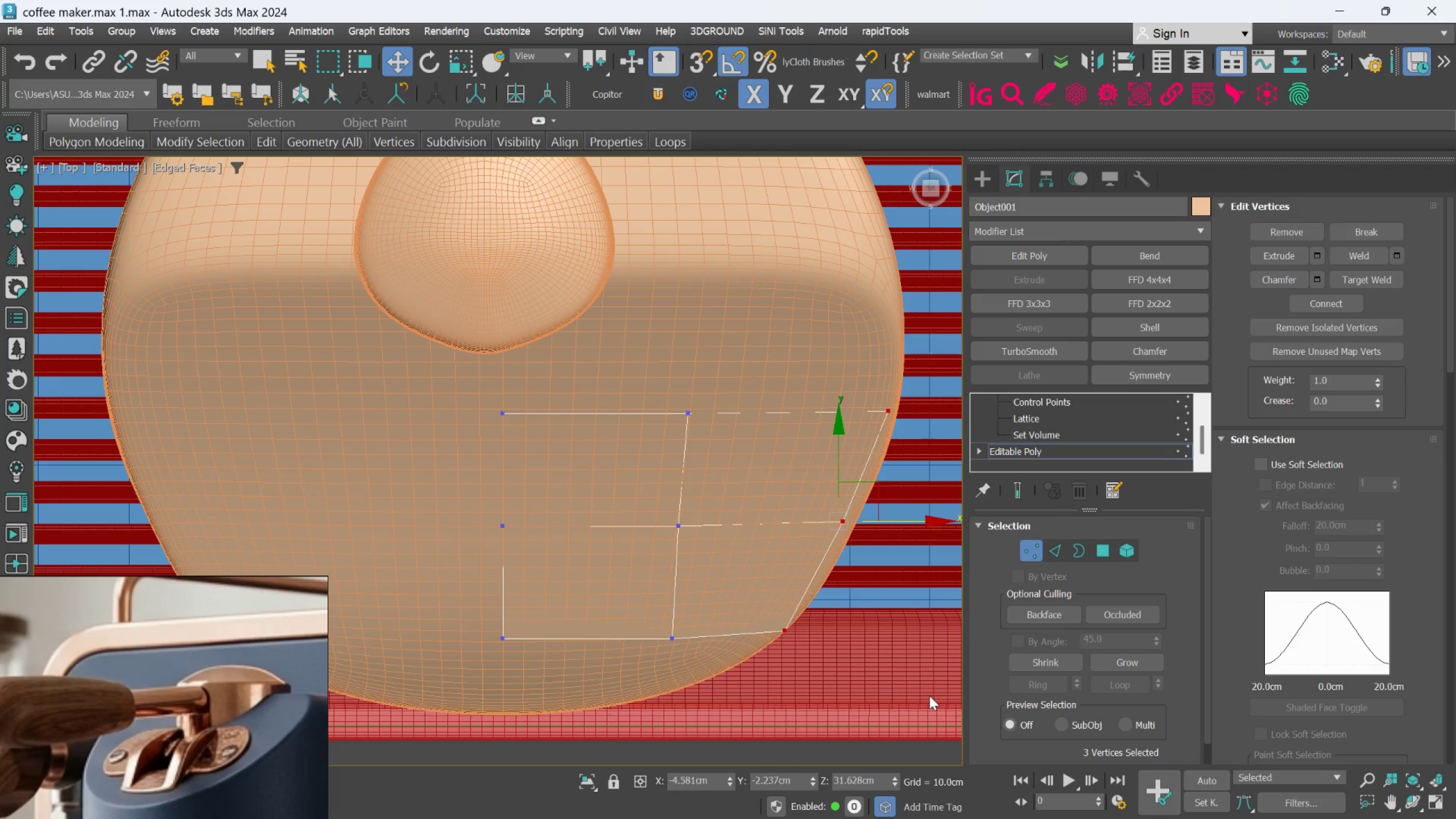 
key(R)
 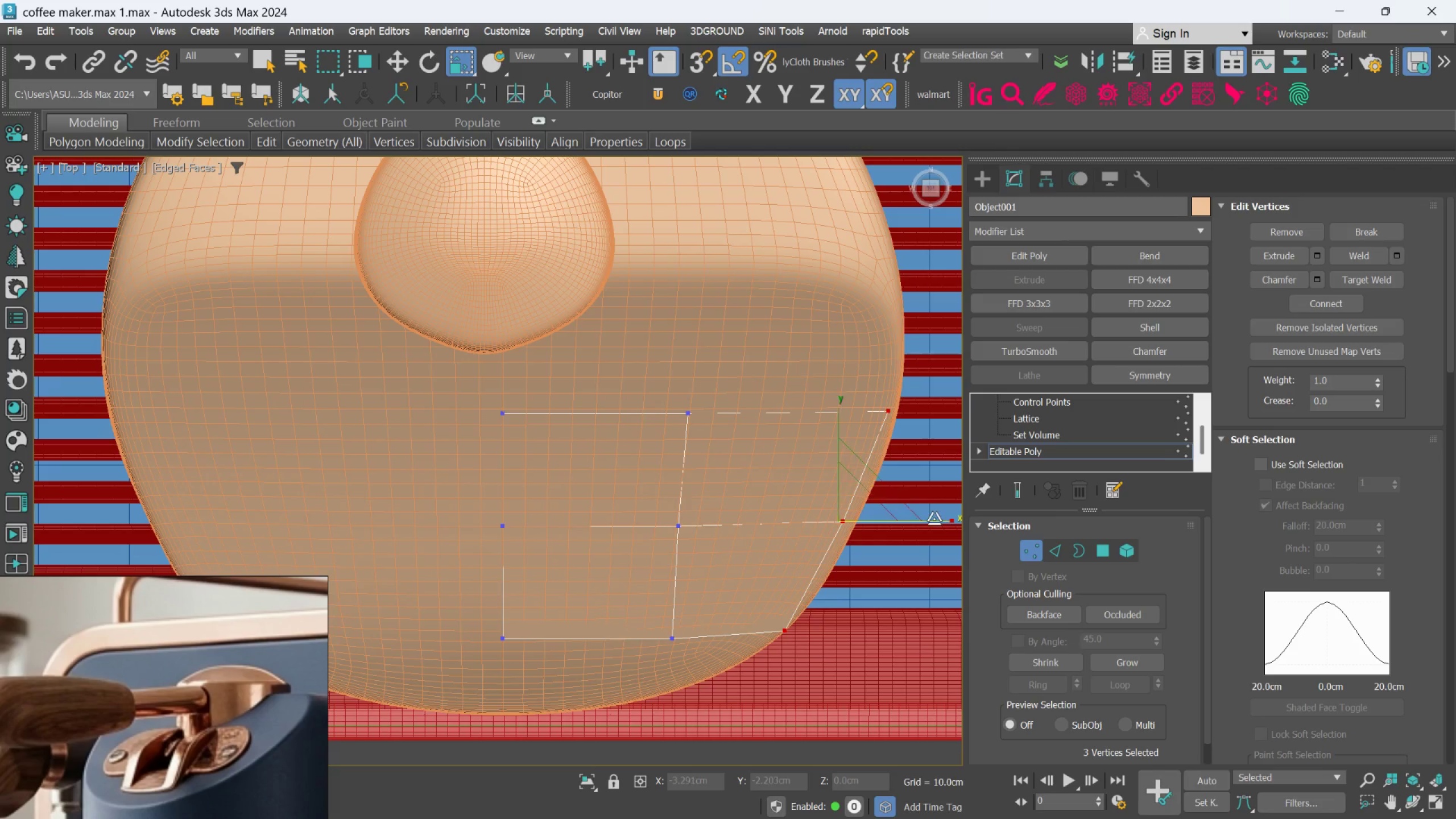 
left_click_drag(start_coordinate=[934, 519], to_coordinate=[725, 575])
 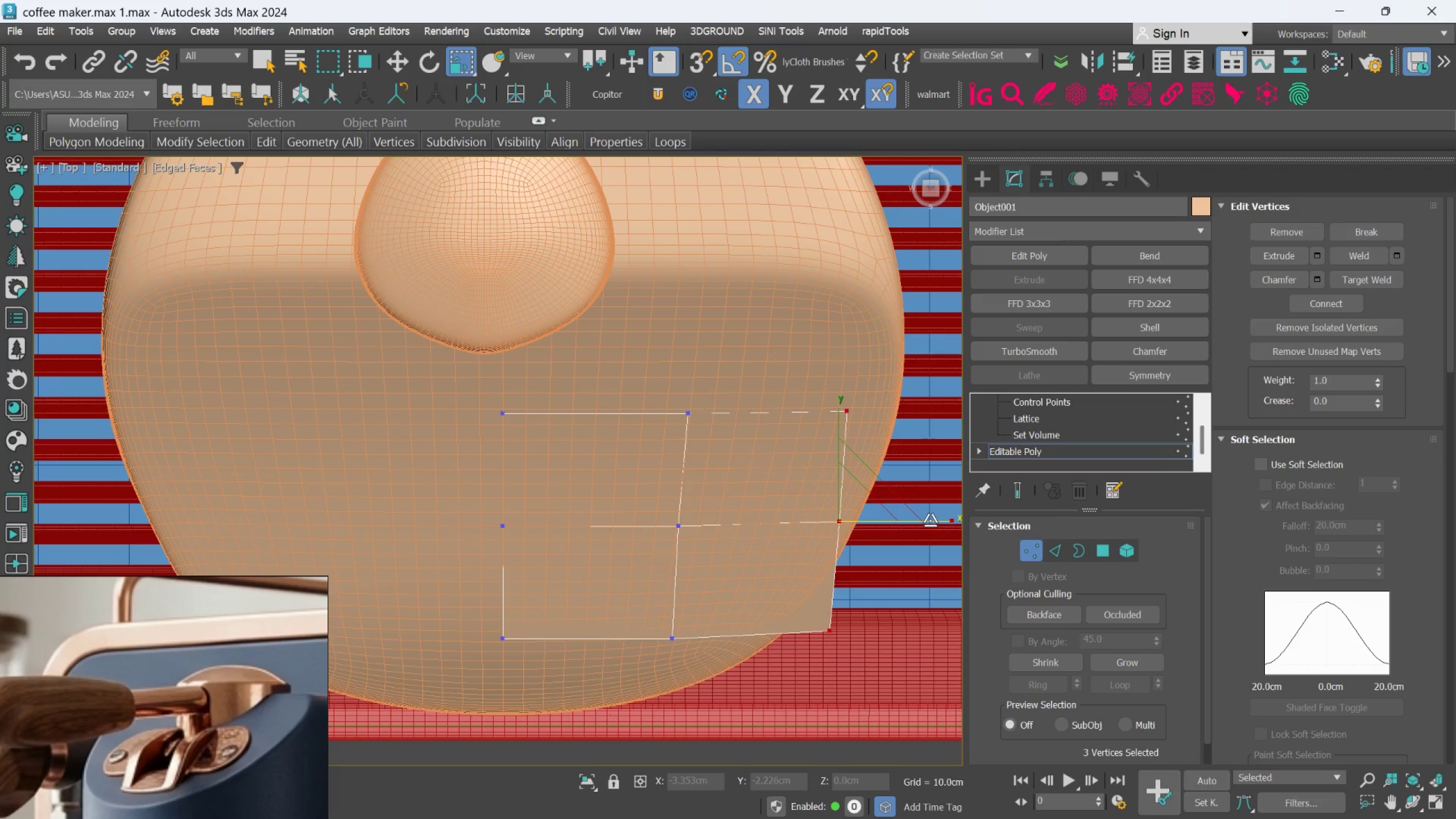 
left_click_drag(start_coordinate=[930, 520], to_coordinate=[537, 635])
 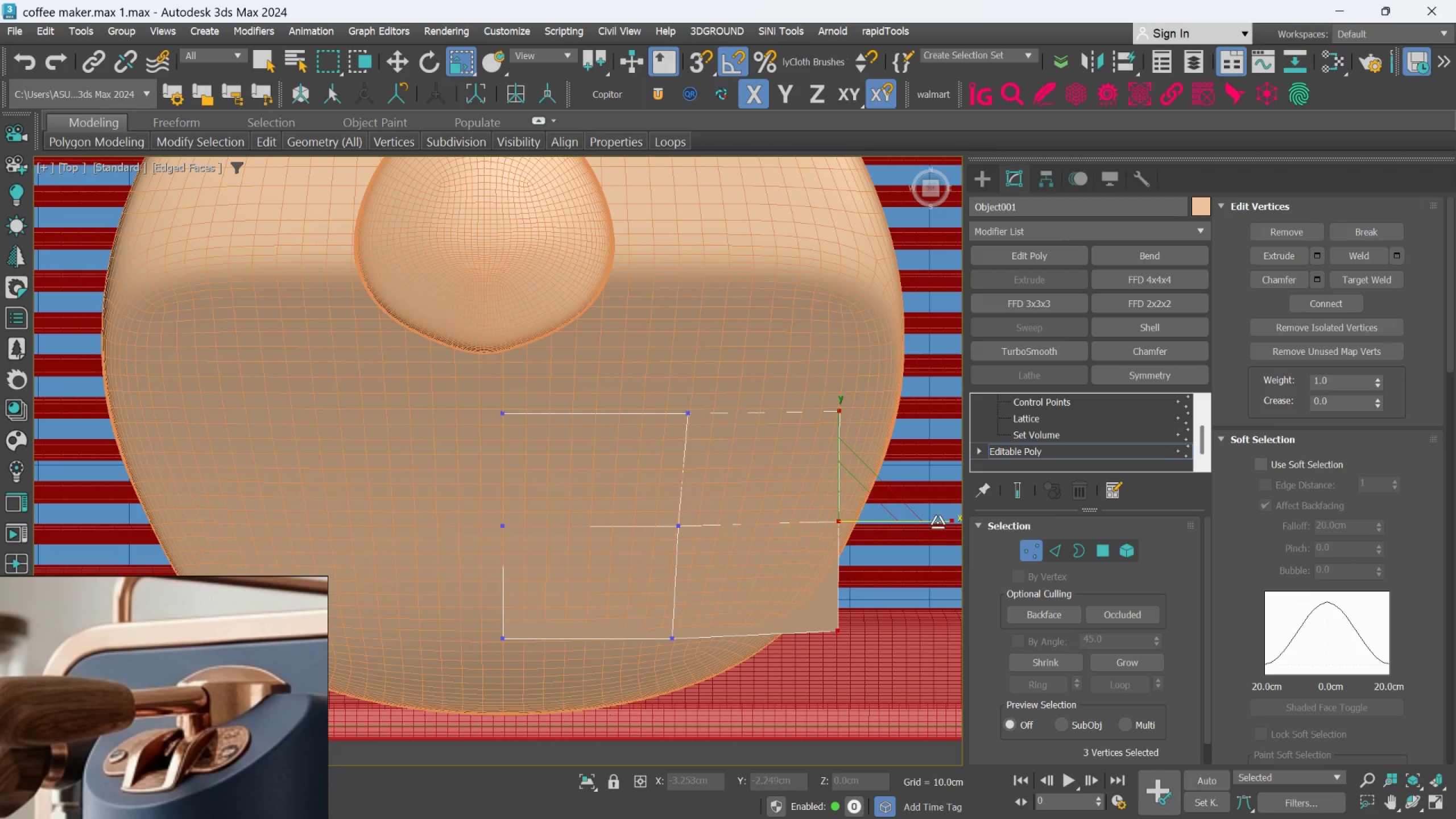 
left_click_drag(start_coordinate=[937, 522], to_coordinate=[868, 543])
 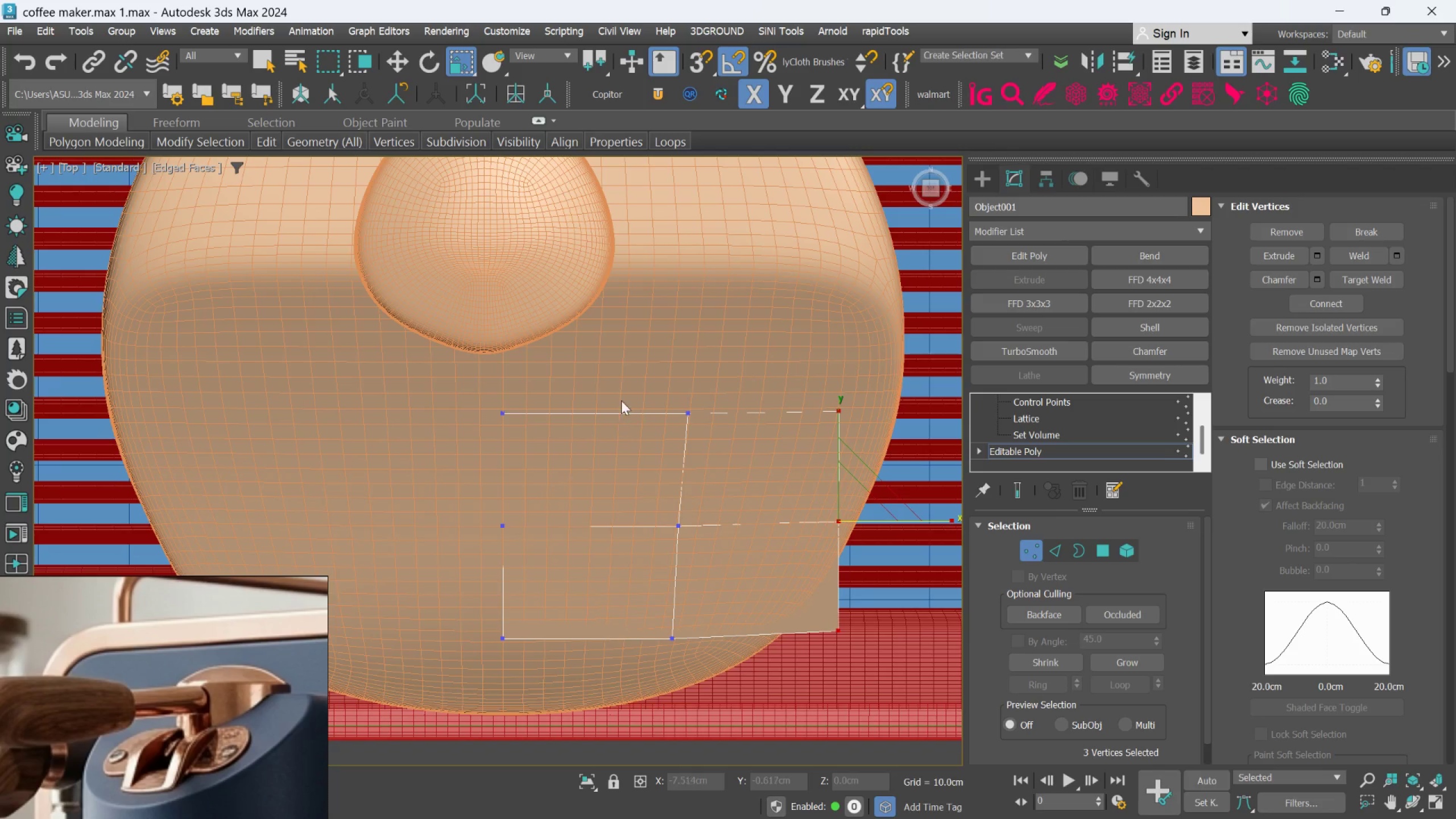 
left_click_drag(start_coordinate=[623, 392], to_coordinate=[721, 759])
 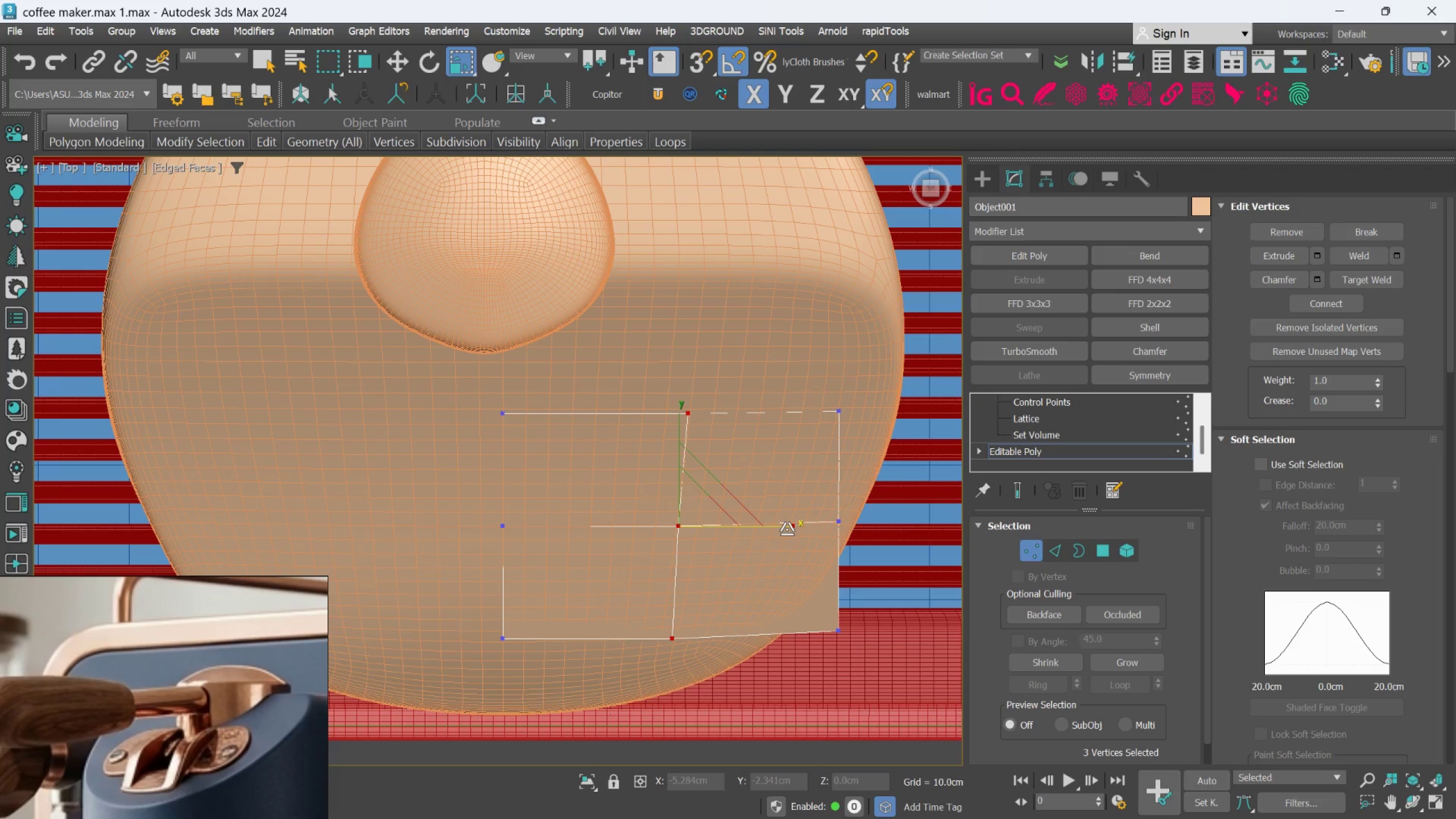 
left_click_drag(start_coordinate=[787, 529], to_coordinate=[534, 569])
 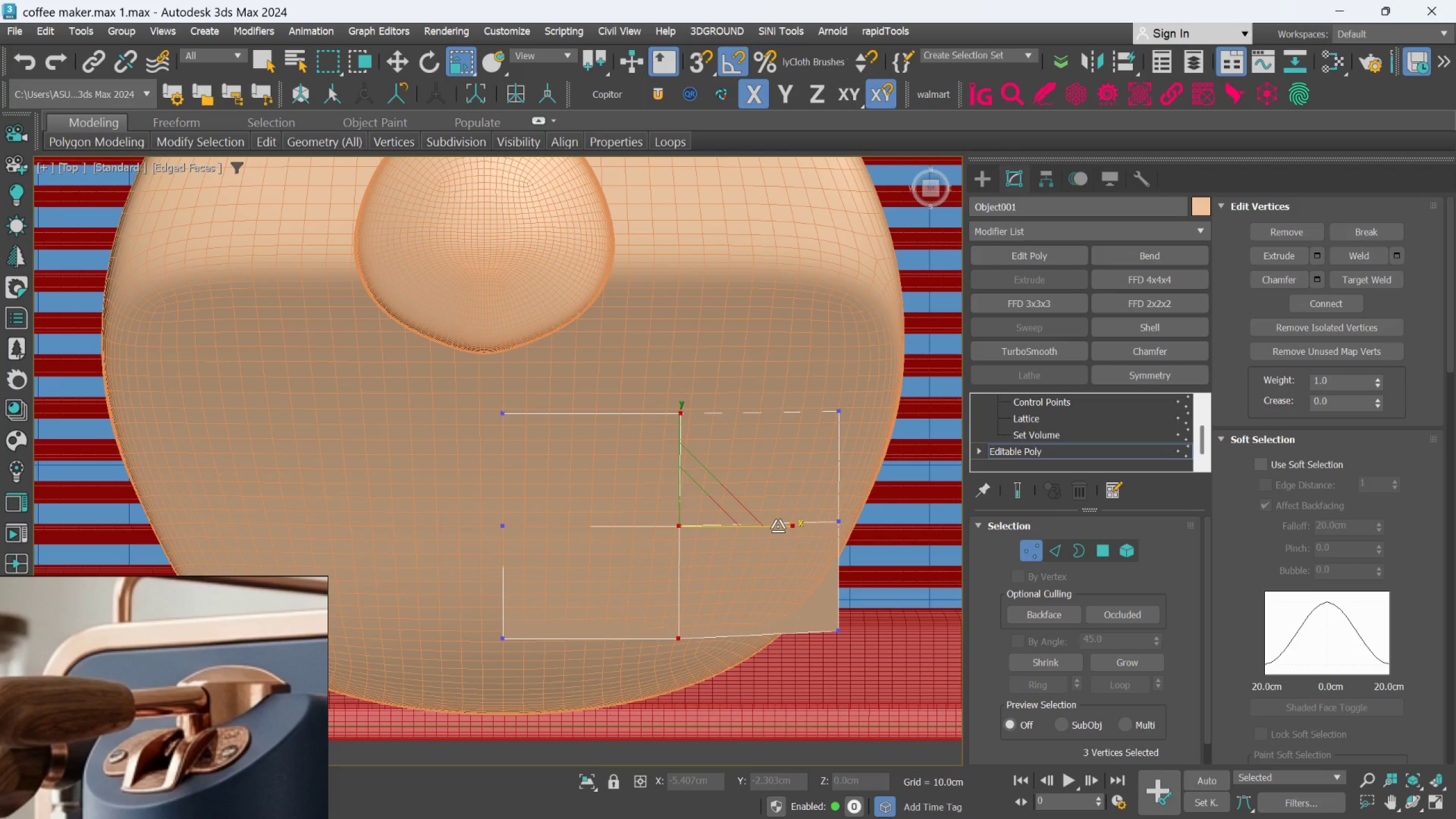 
left_click_drag(start_coordinate=[777, 526], to_coordinate=[586, 571])
 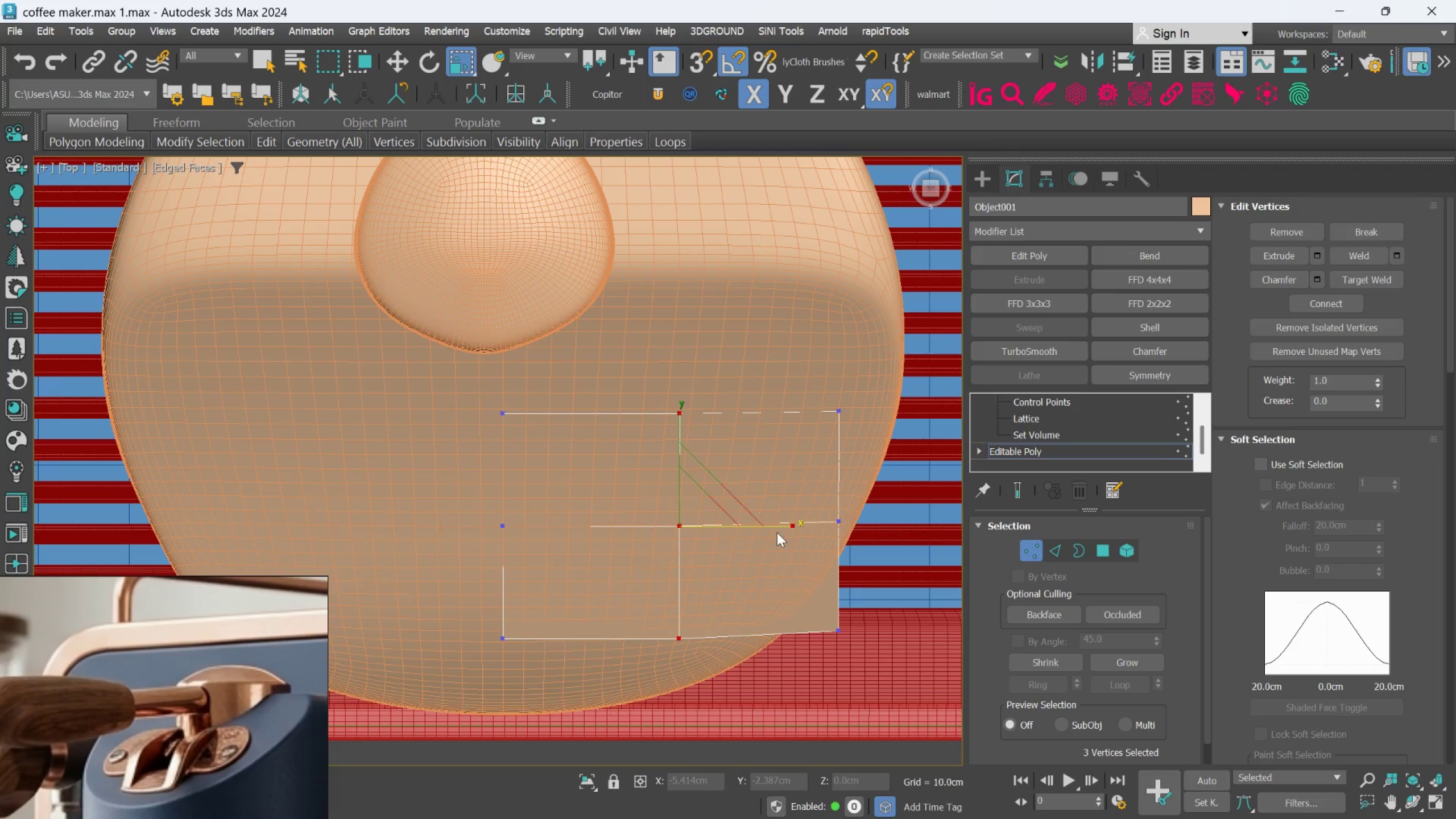 
left_click_drag(start_coordinate=[777, 527], to_coordinate=[741, 540])
 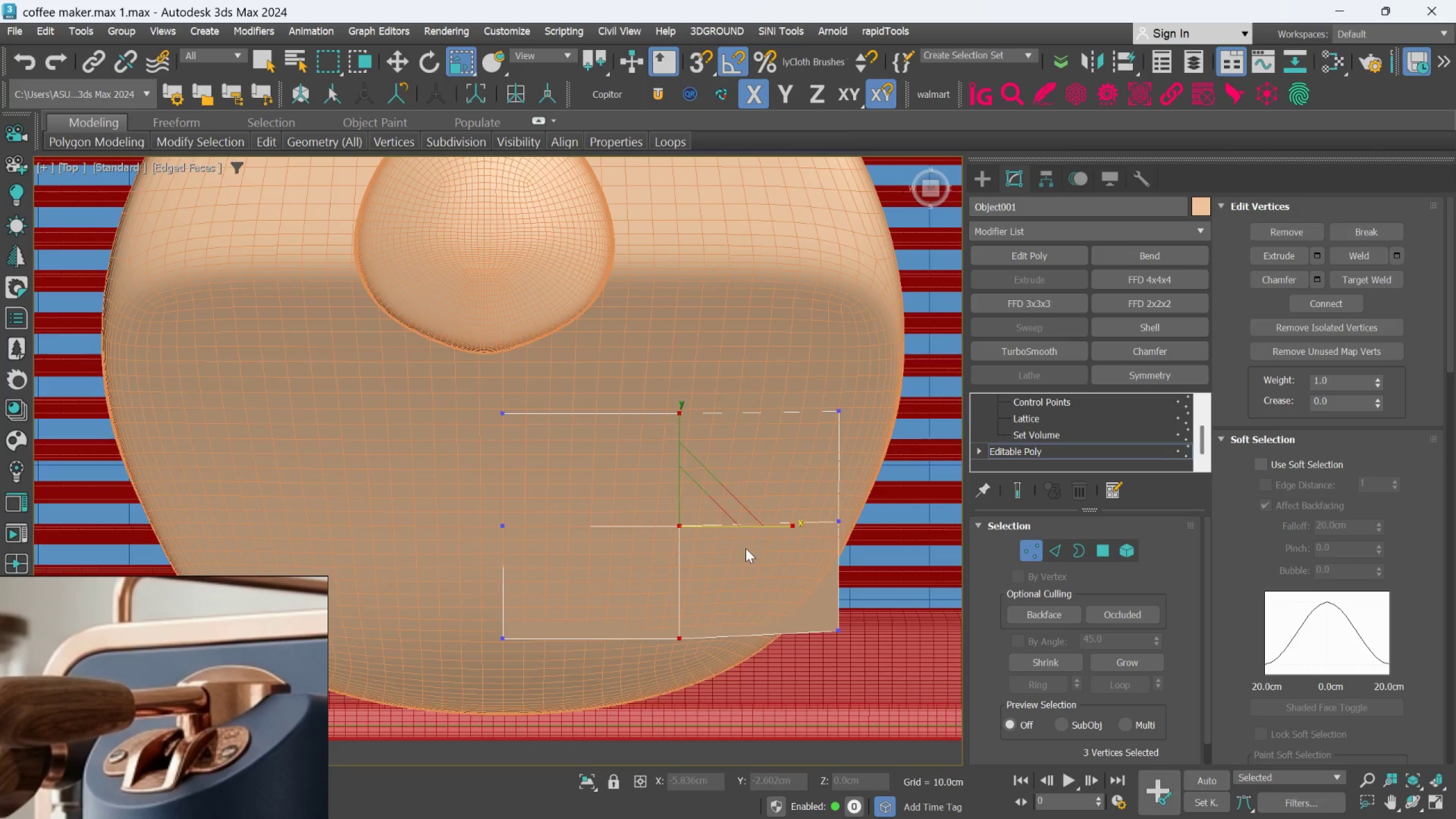 
scroll: coordinate [746, 550], scroll_direction: down, amount: 2.0
 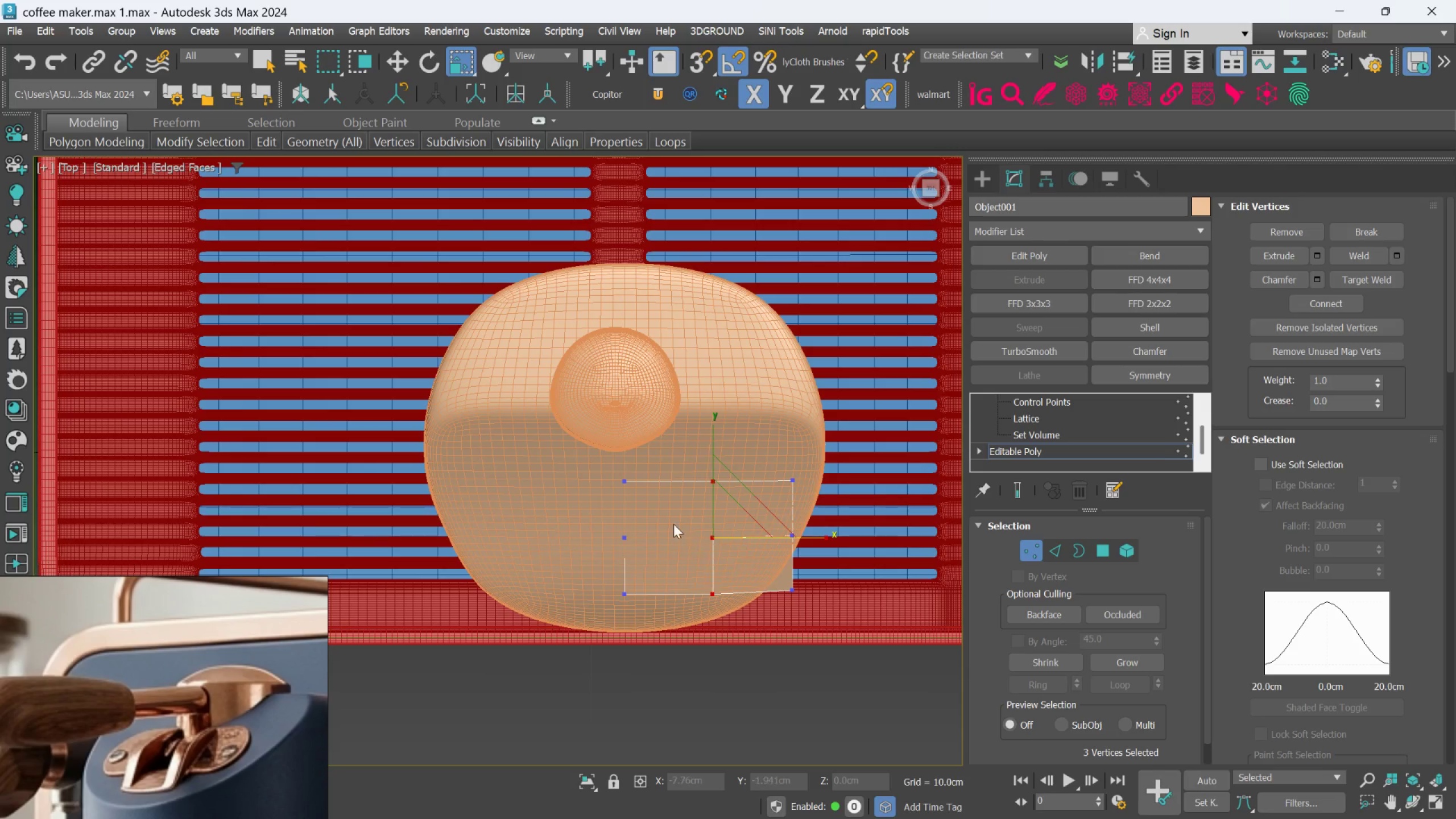 
scroll: coordinate [667, 519], scroll_direction: up, amount: 1.0
 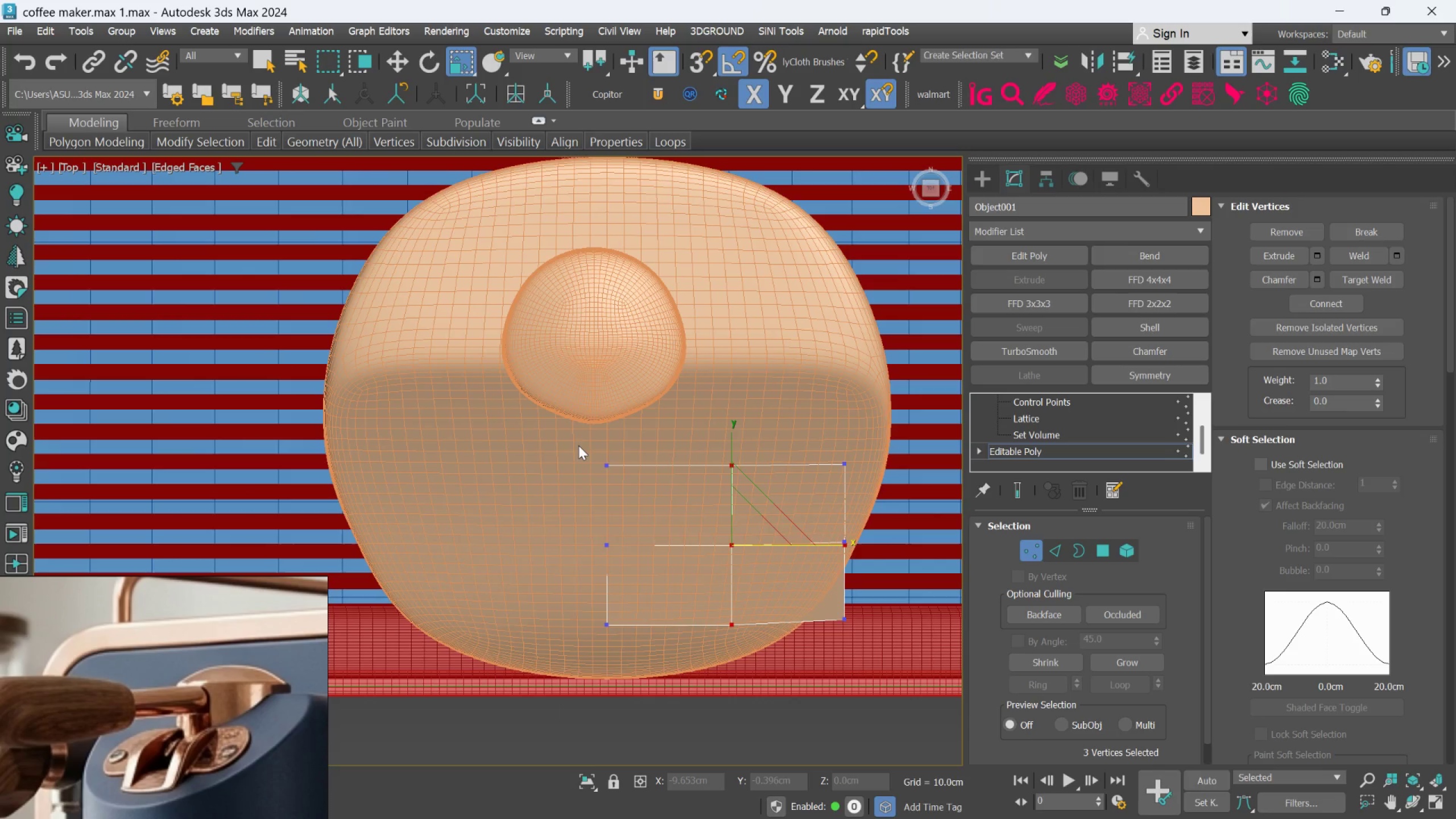 
left_click_drag(start_coordinate=[578, 445], to_coordinate=[685, 702])
 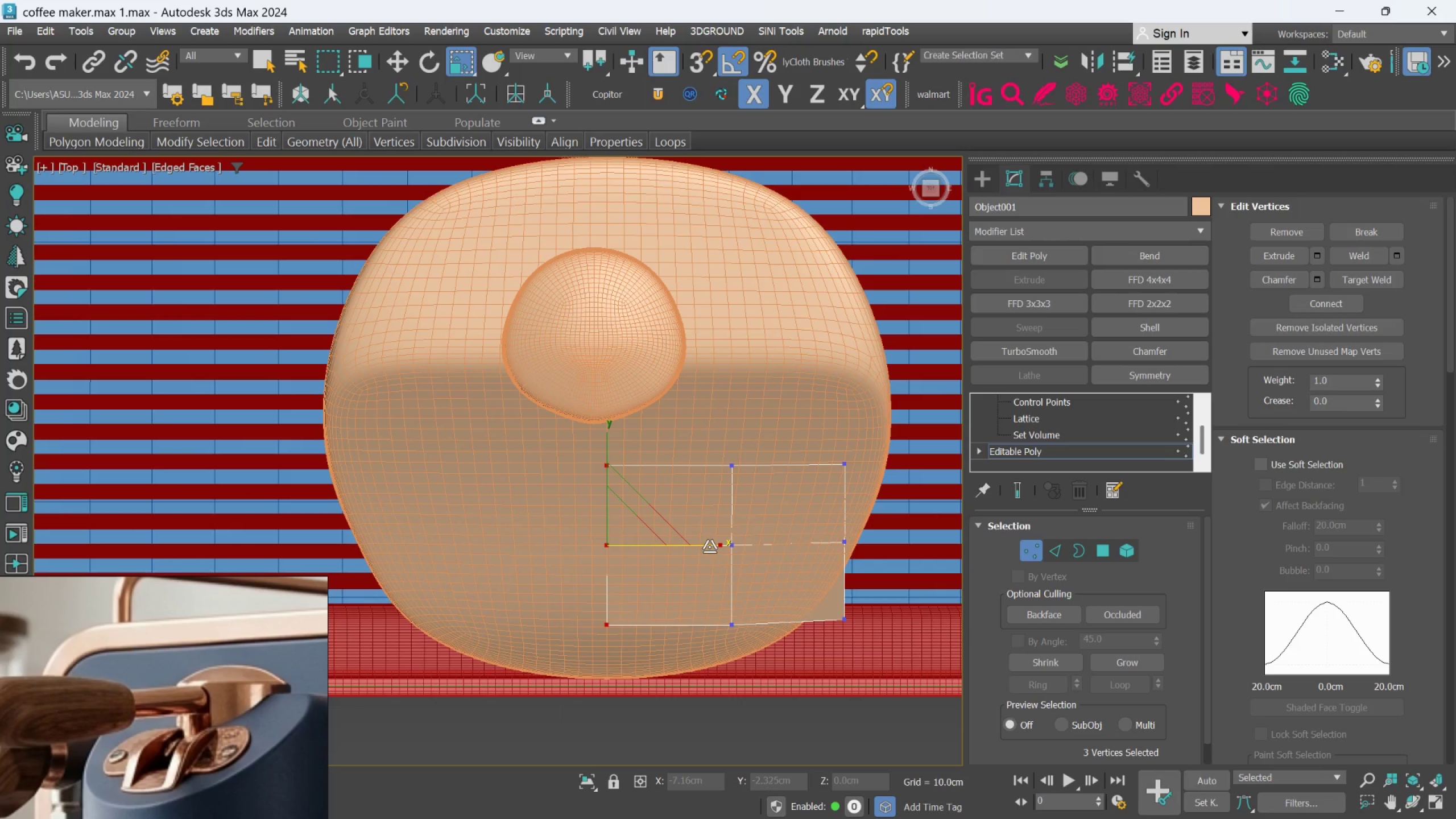 
left_click_drag(start_coordinate=[709, 547], to_coordinate=[750, 558])
 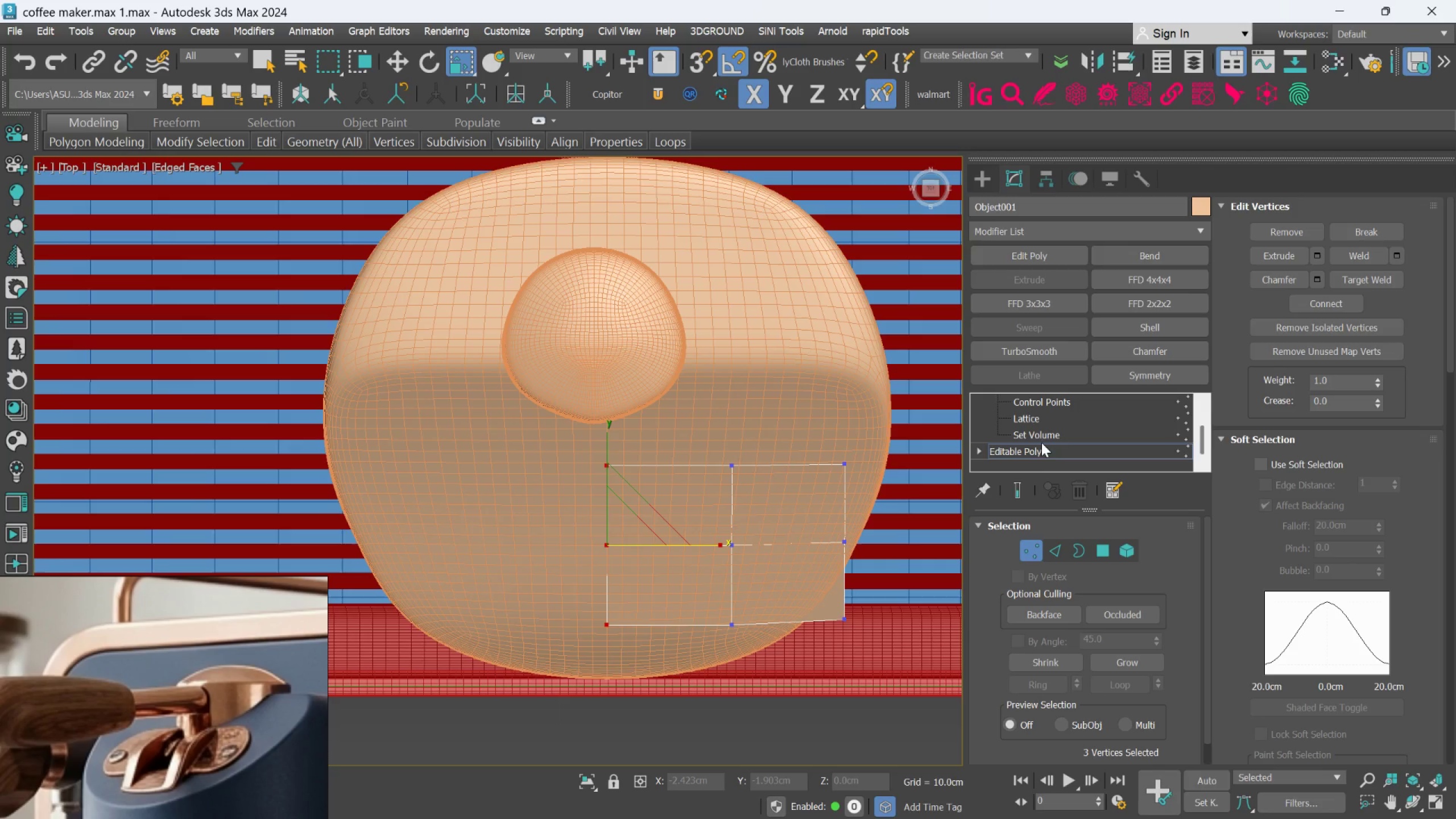 
left_click([1044, 449])
 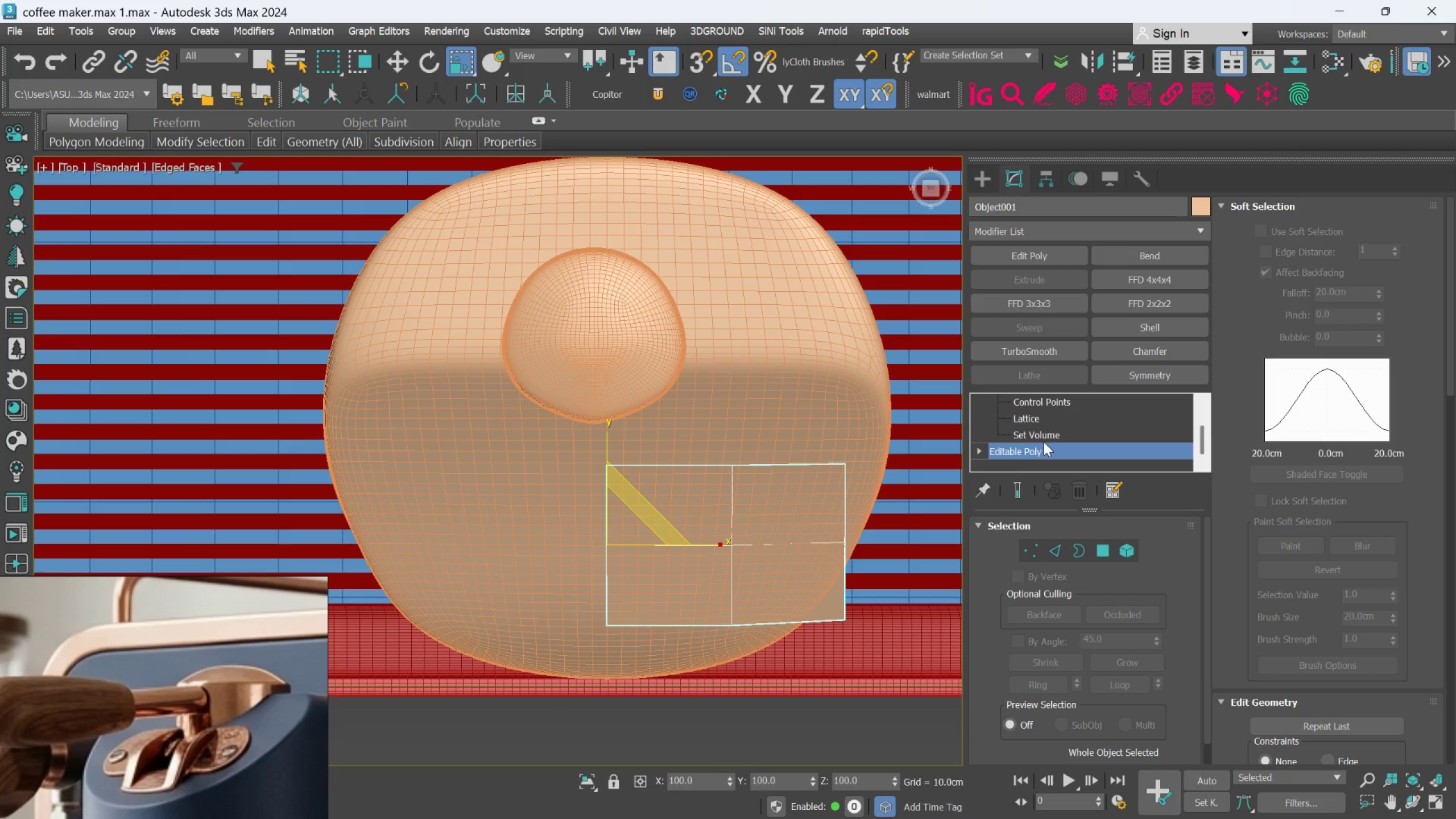 
scroll: coordinate [1045, 440], scroll_direction: up, amount: 3.0
 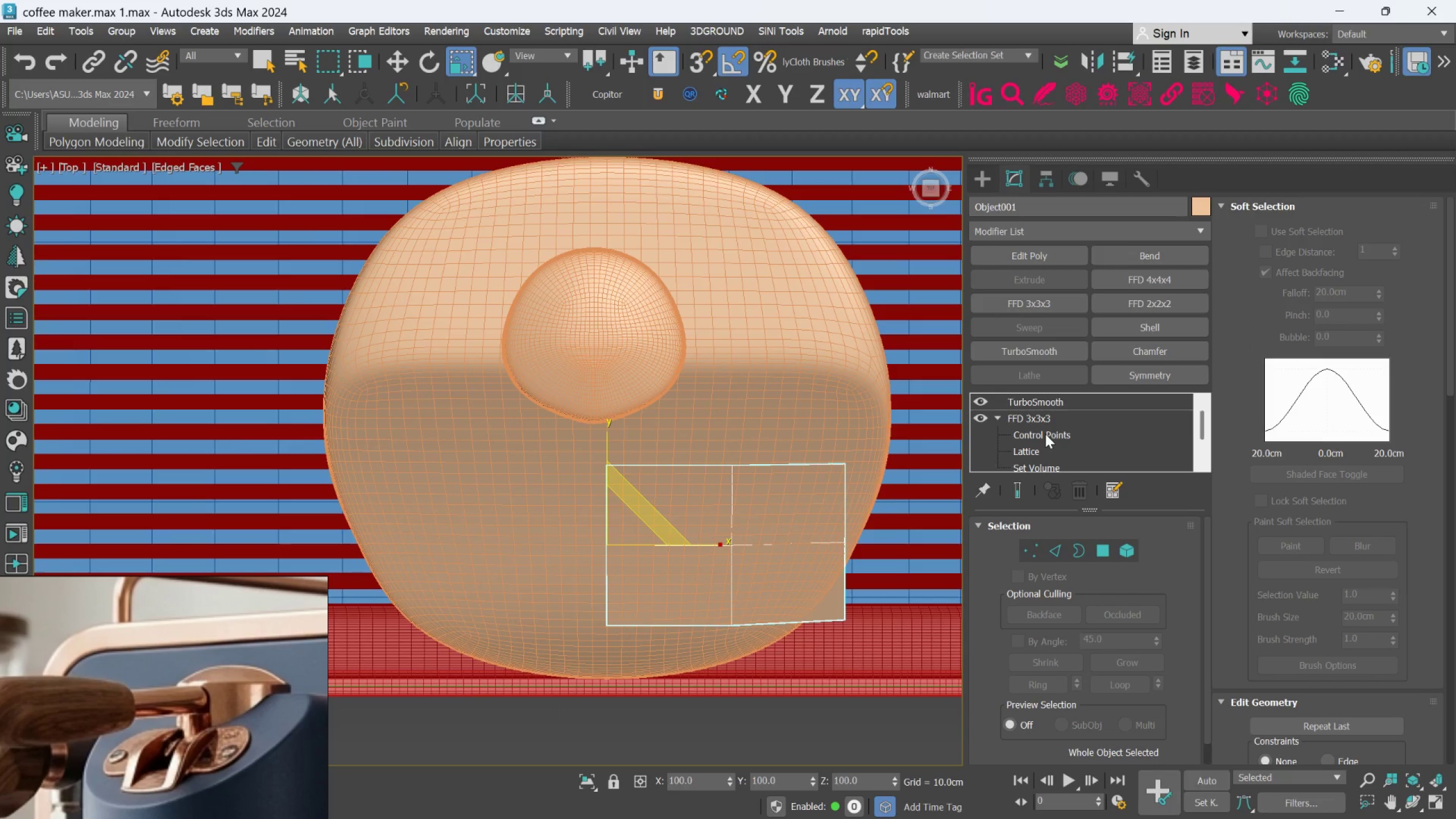 
left_click([1046, 434])
 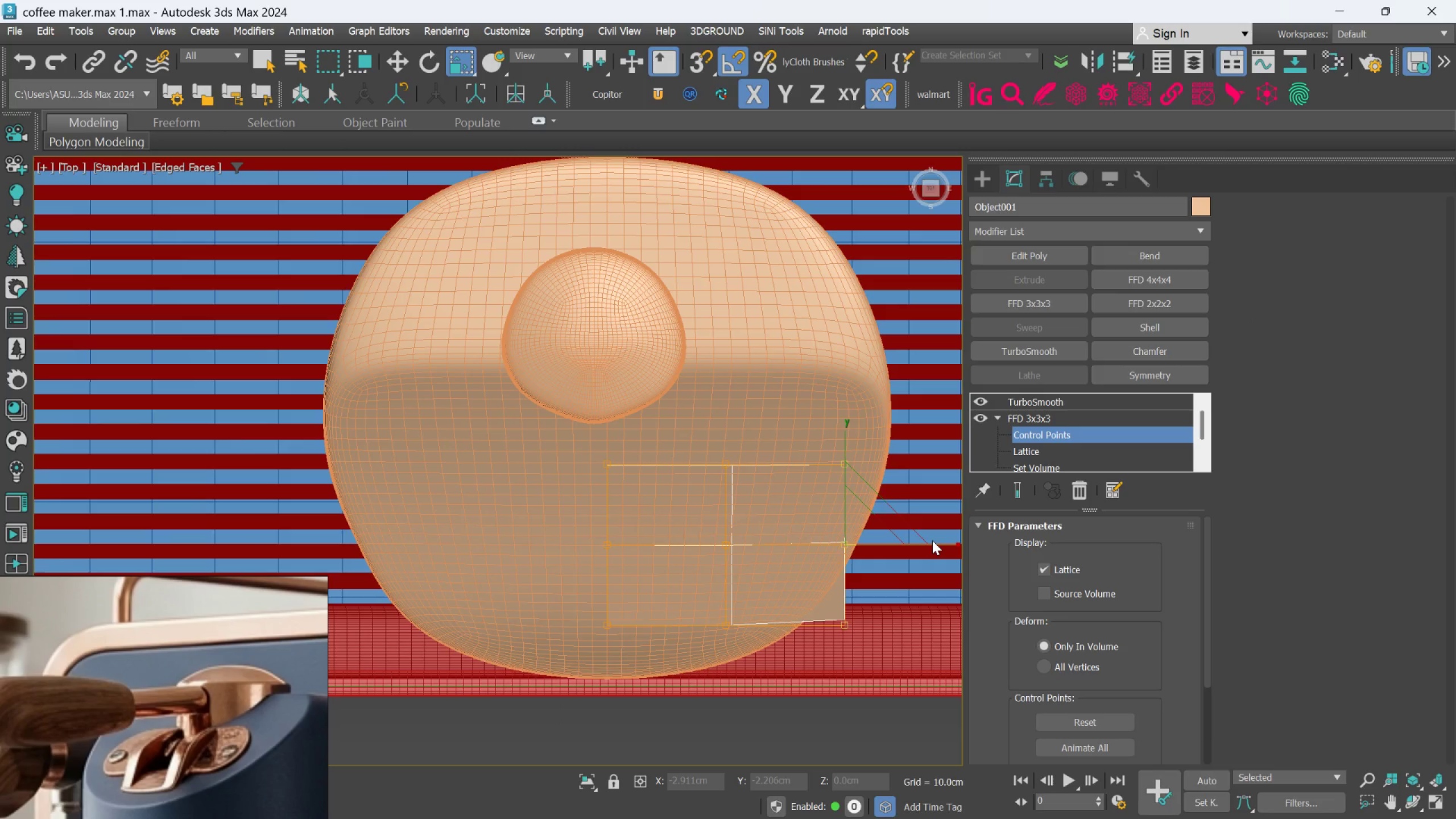 
key(W)
 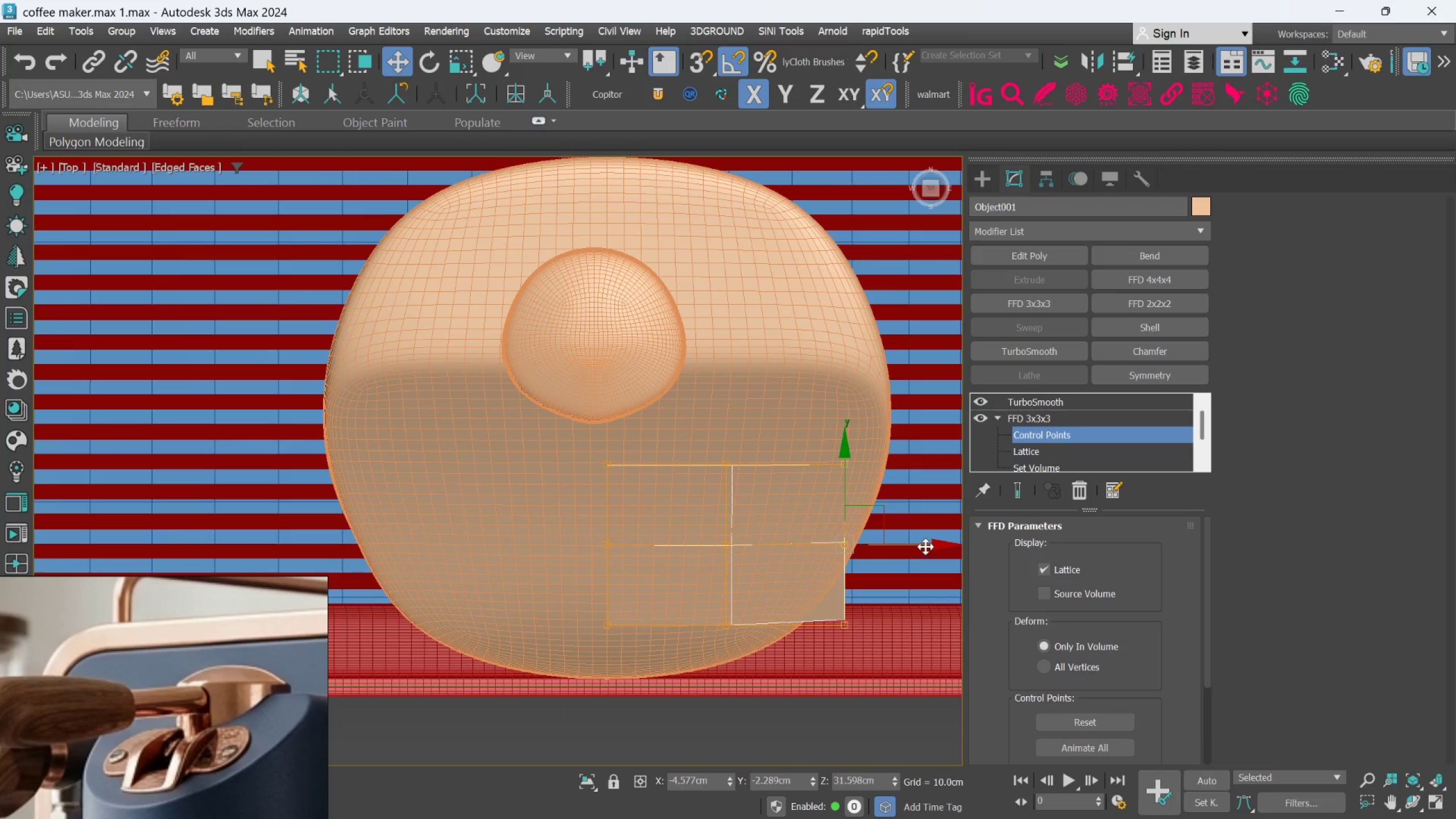 
left_click_drag(start_coordinate=[925, 547], to_coordinate=[853, 568])
 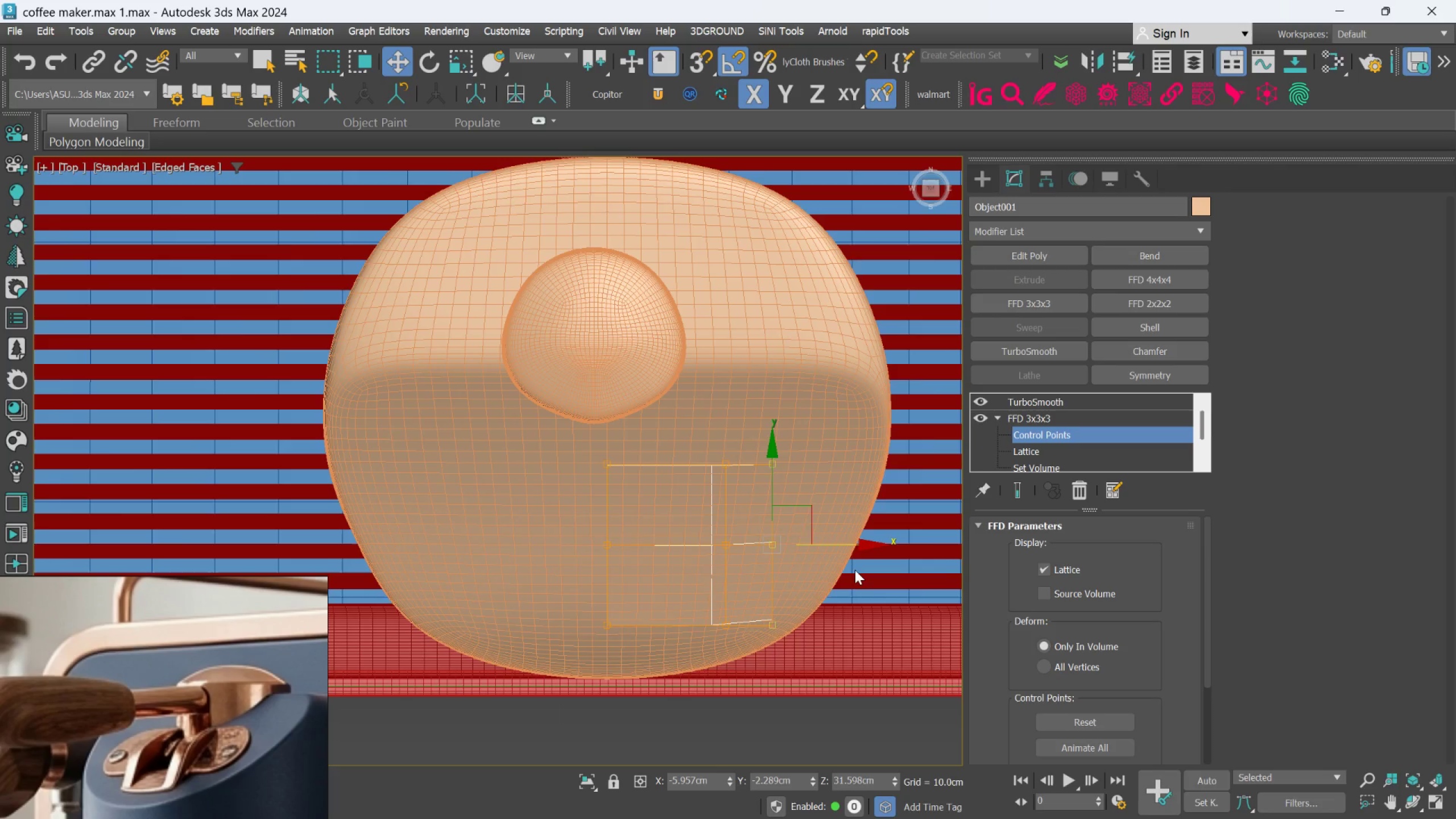 
hold_key(key=AltLeft, duration=1.5)
 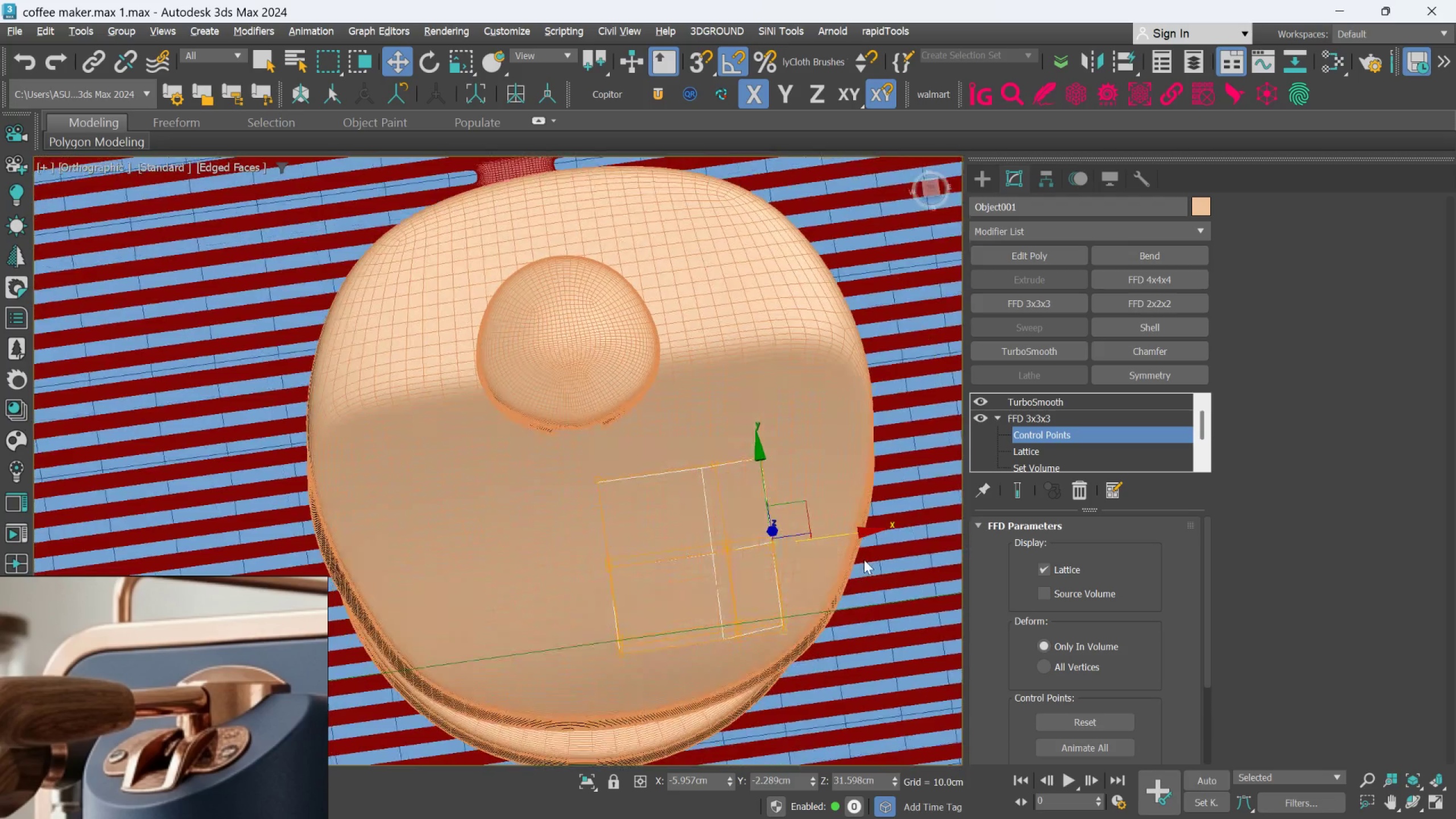 
hold_key(key=AltLeft, duration=0.59)
 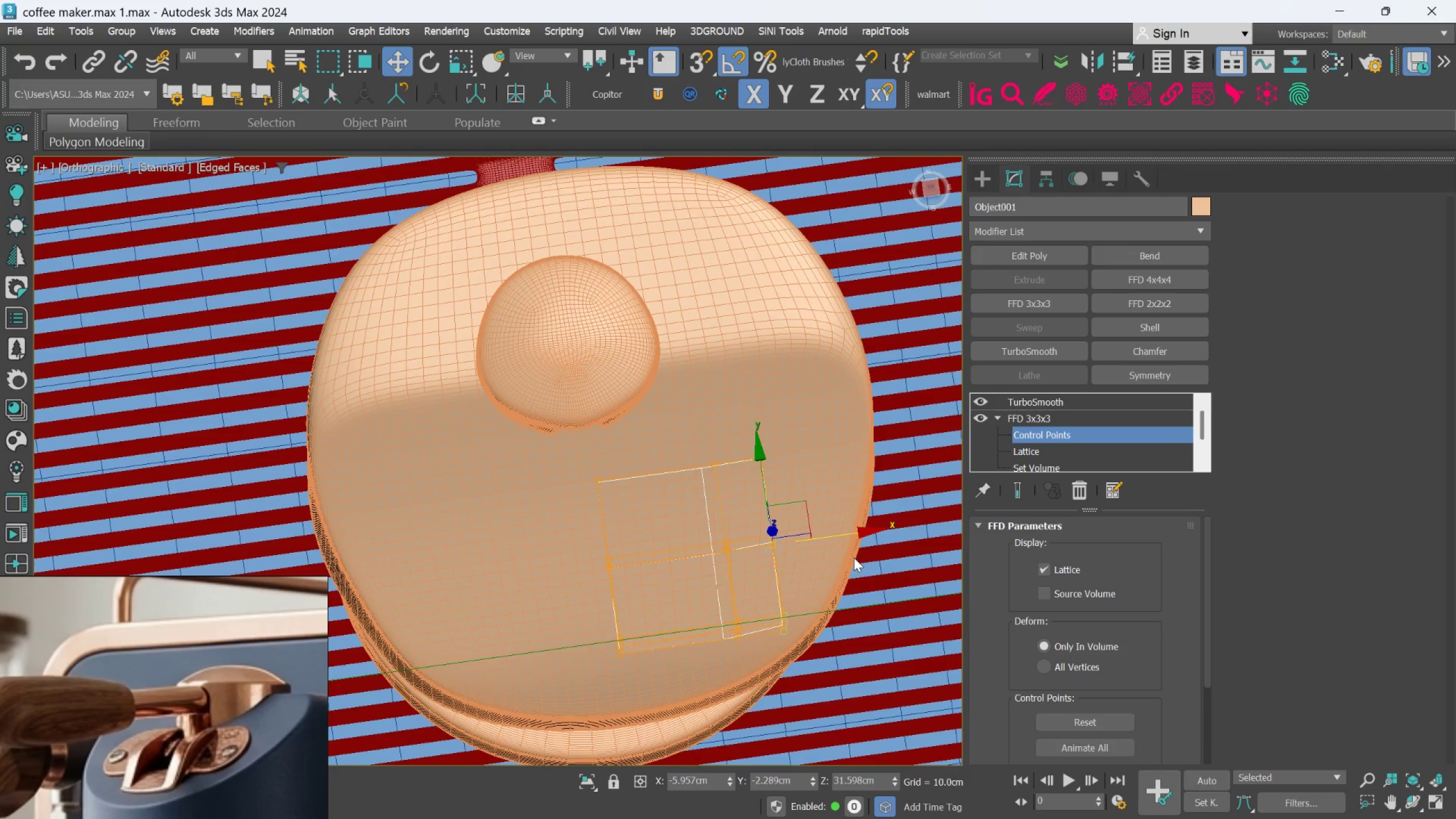 
key(T)
 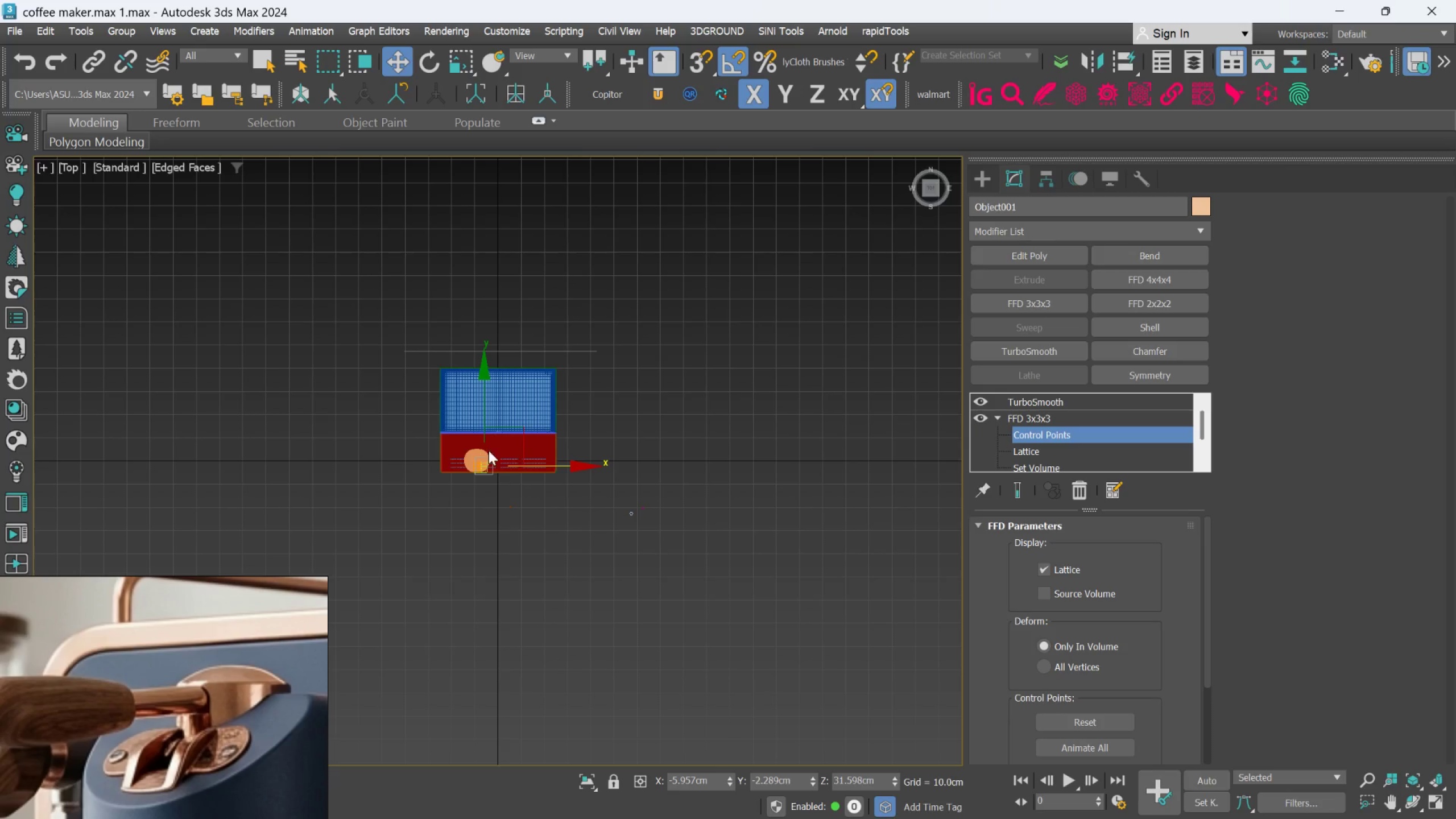 
scroll: coordinate [473, 475], scroll_direction: up, amount: 11.0
 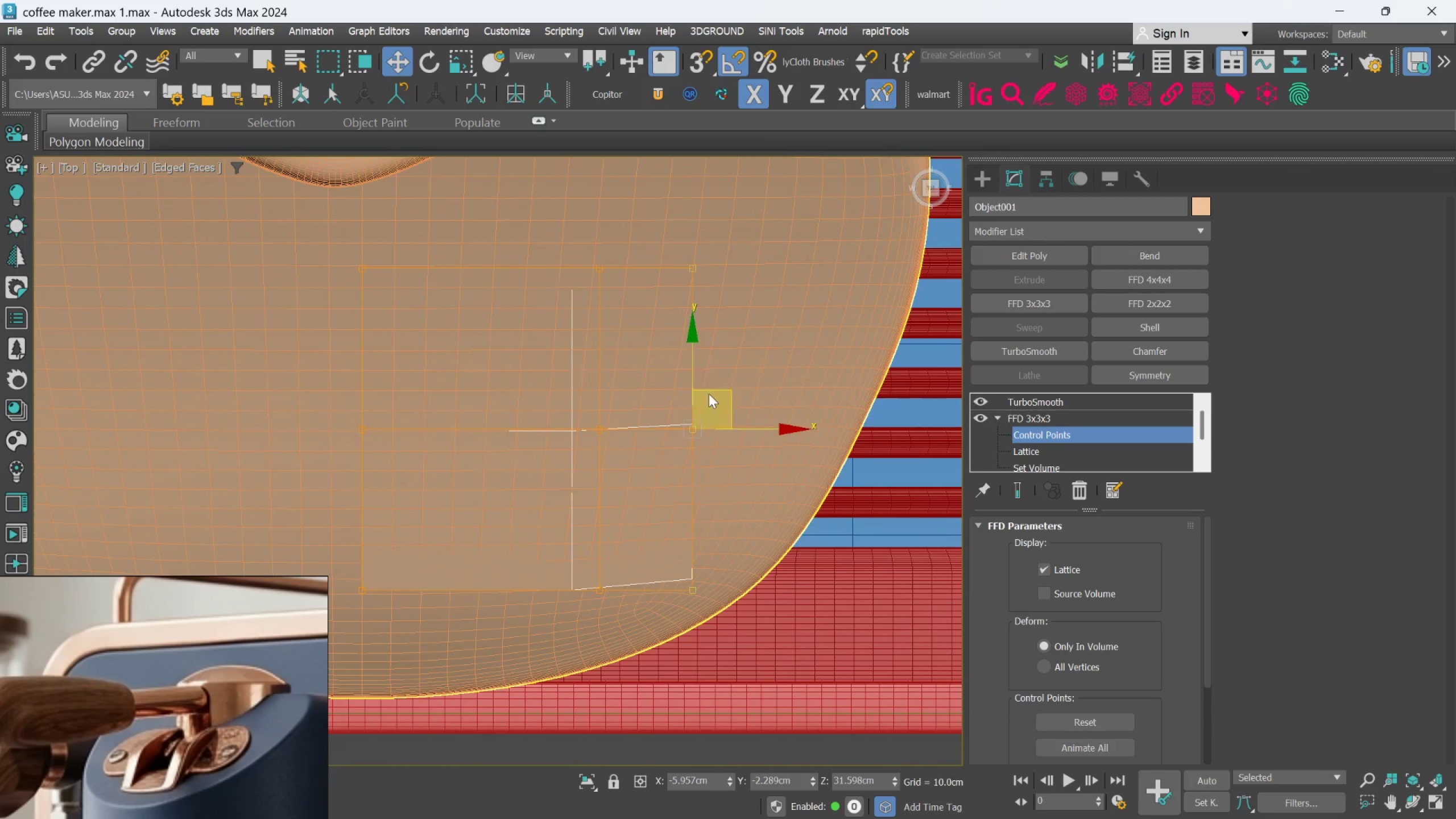 
scroll: coordinate [706, 442], scroll_direction: down, amount: 1.0
 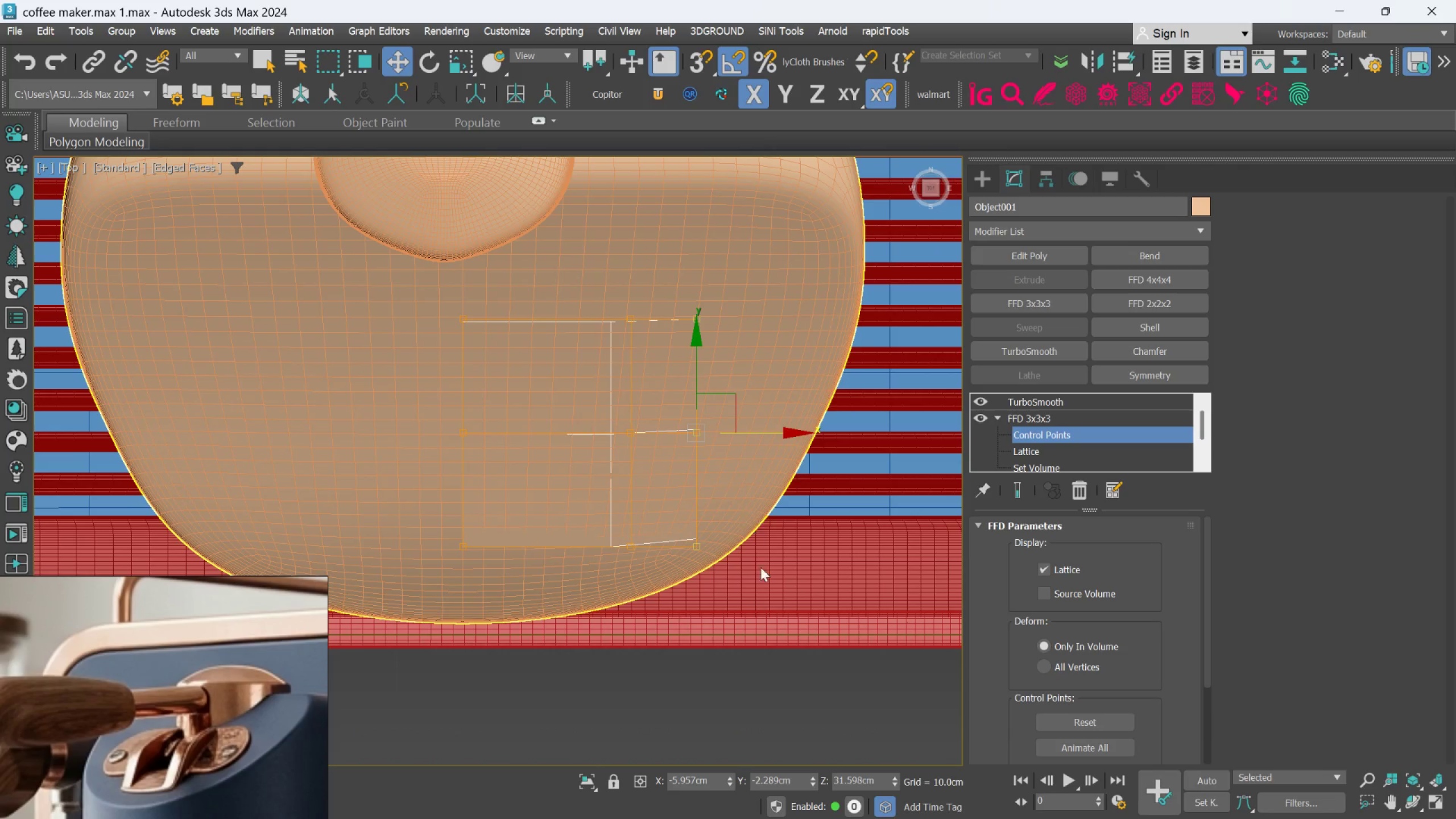 
left_click_drag(start_coordinate=[768, 617], to_coordinate=[437, 502])
 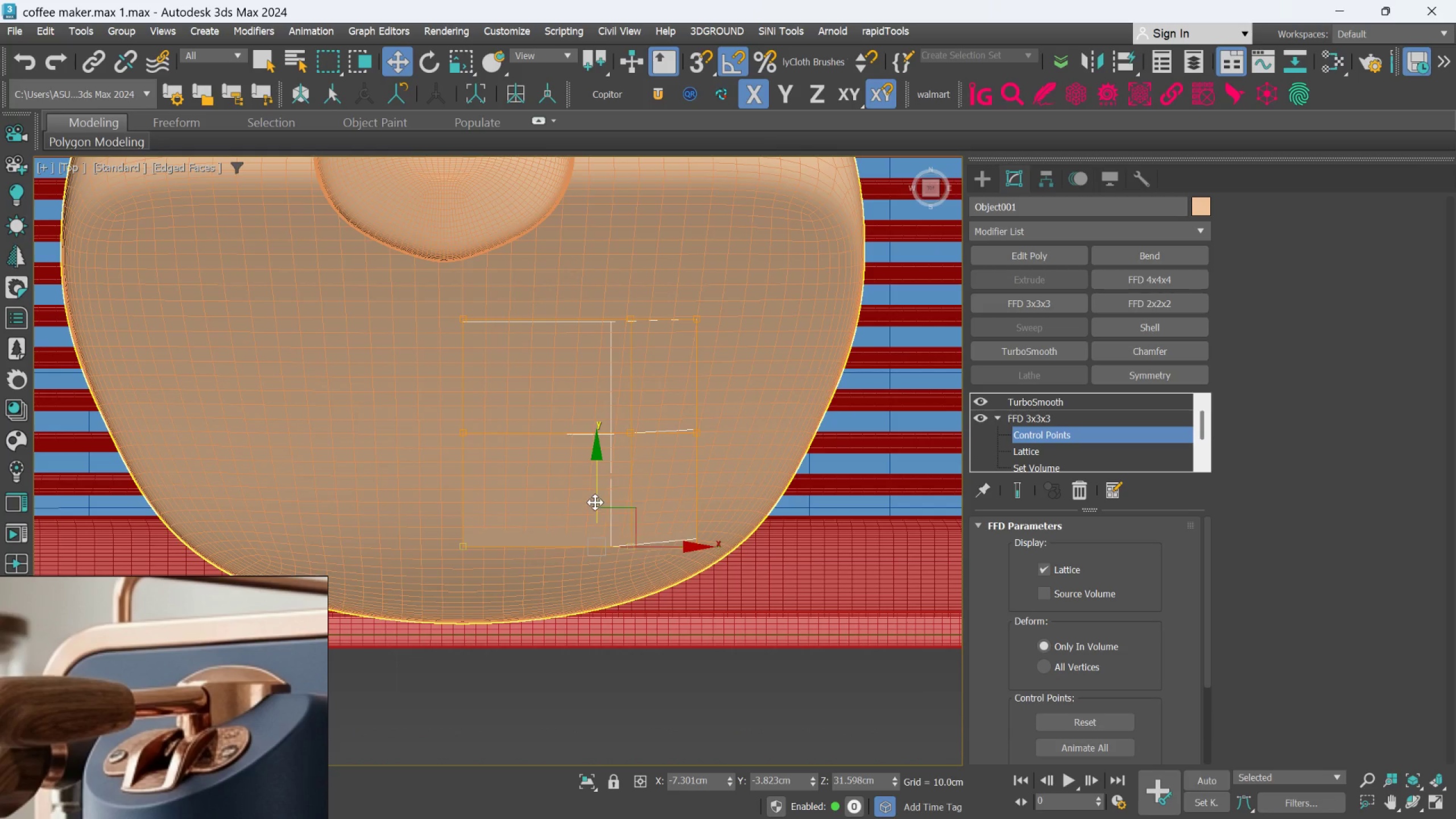 
left_click_drag(start_coordinate=[595, 502], to_coordinate=[592, 479])
 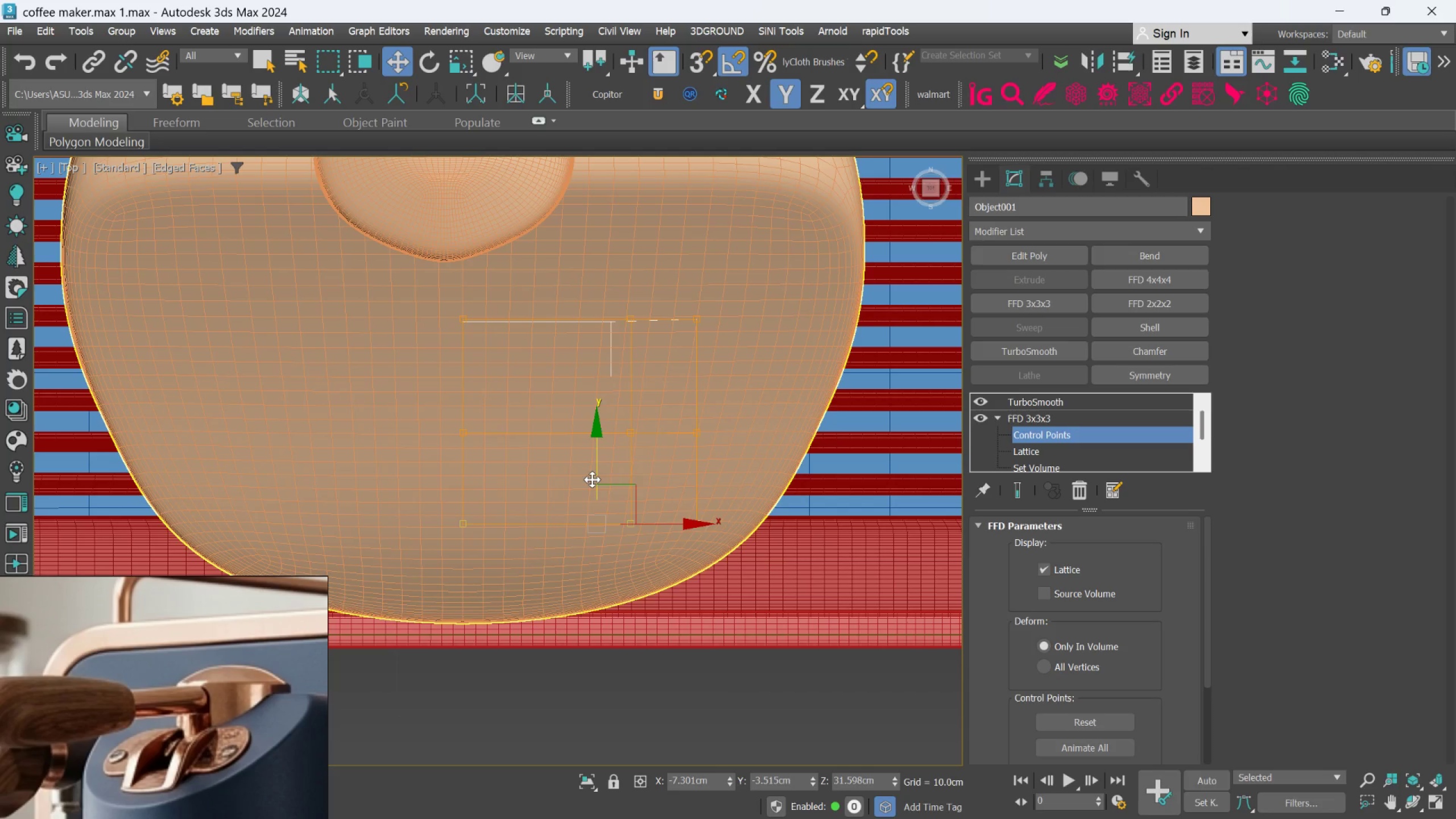 
key(Control+Z)
 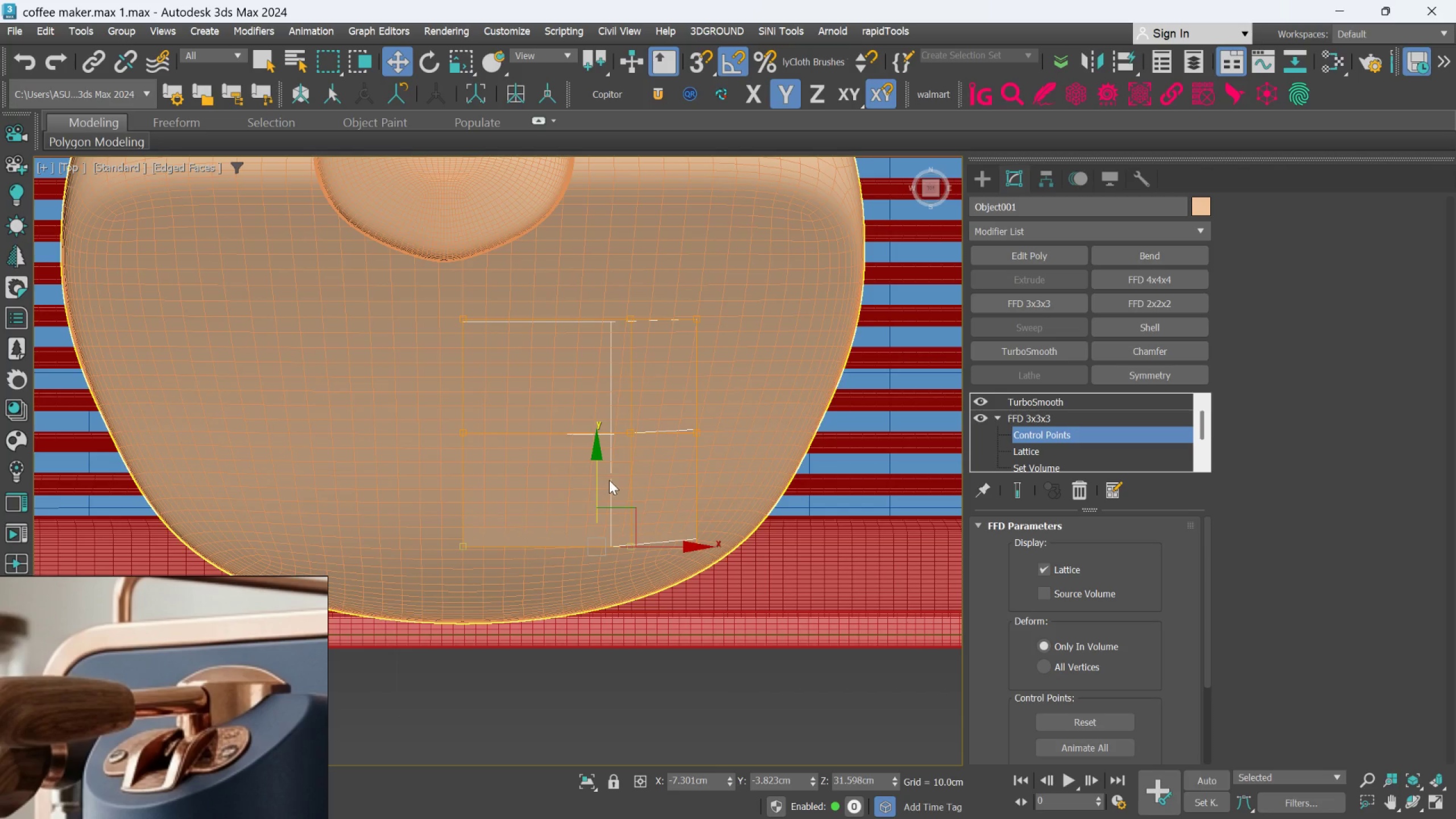 
hold_key(key=AltLeft, duration=1.28)
 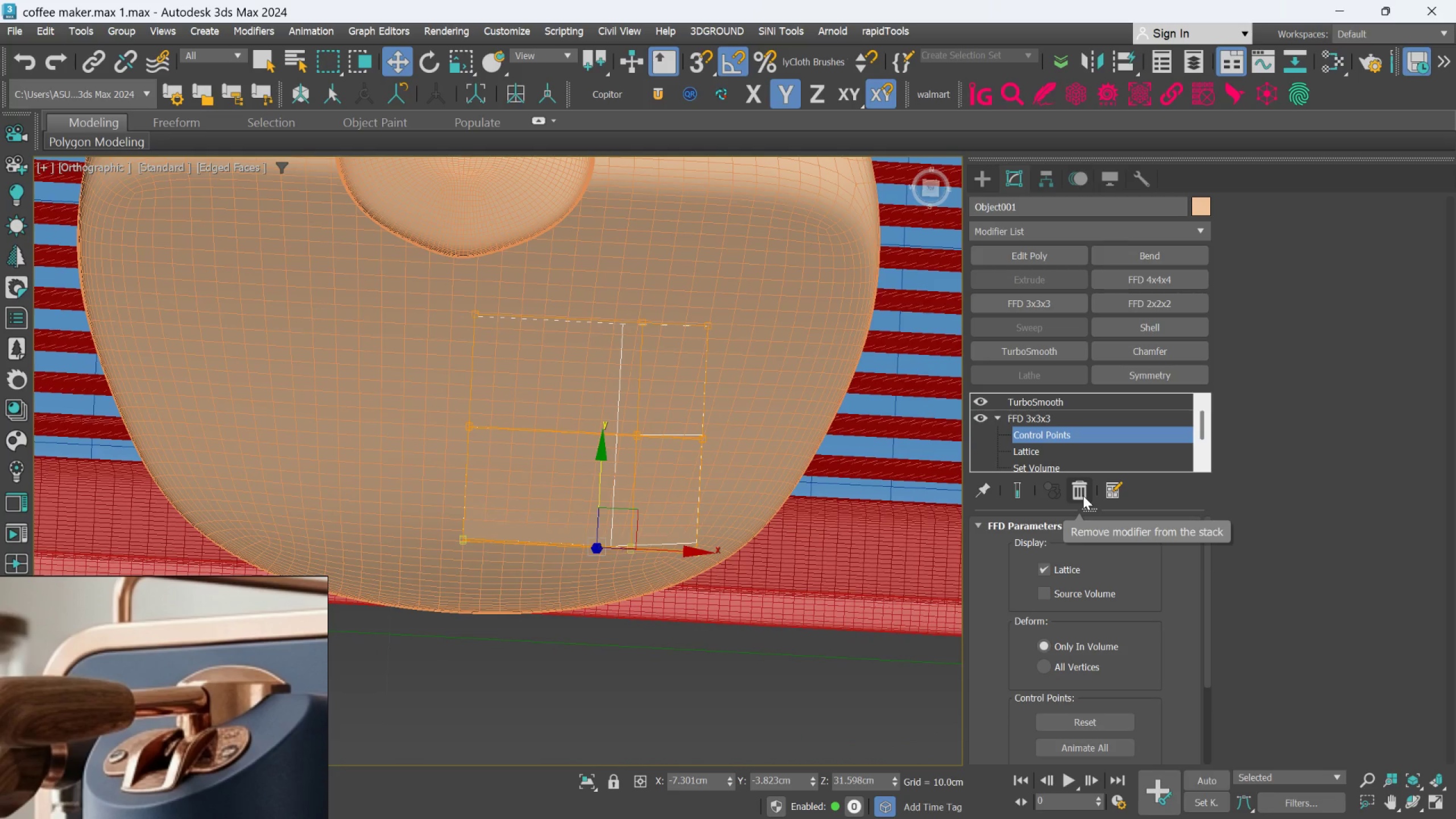 
left_click([1083, 497])
 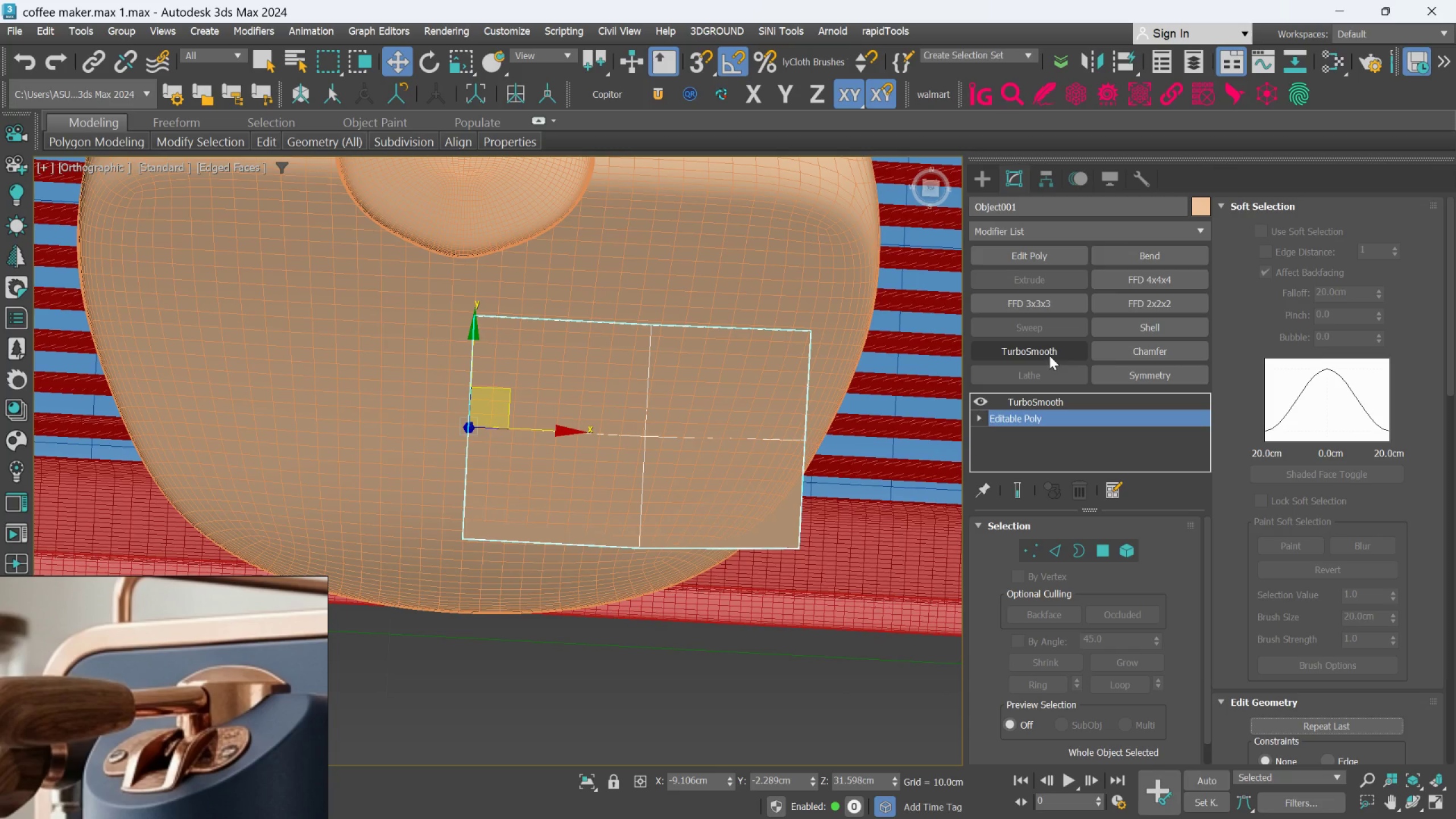 
wait(5.94)
 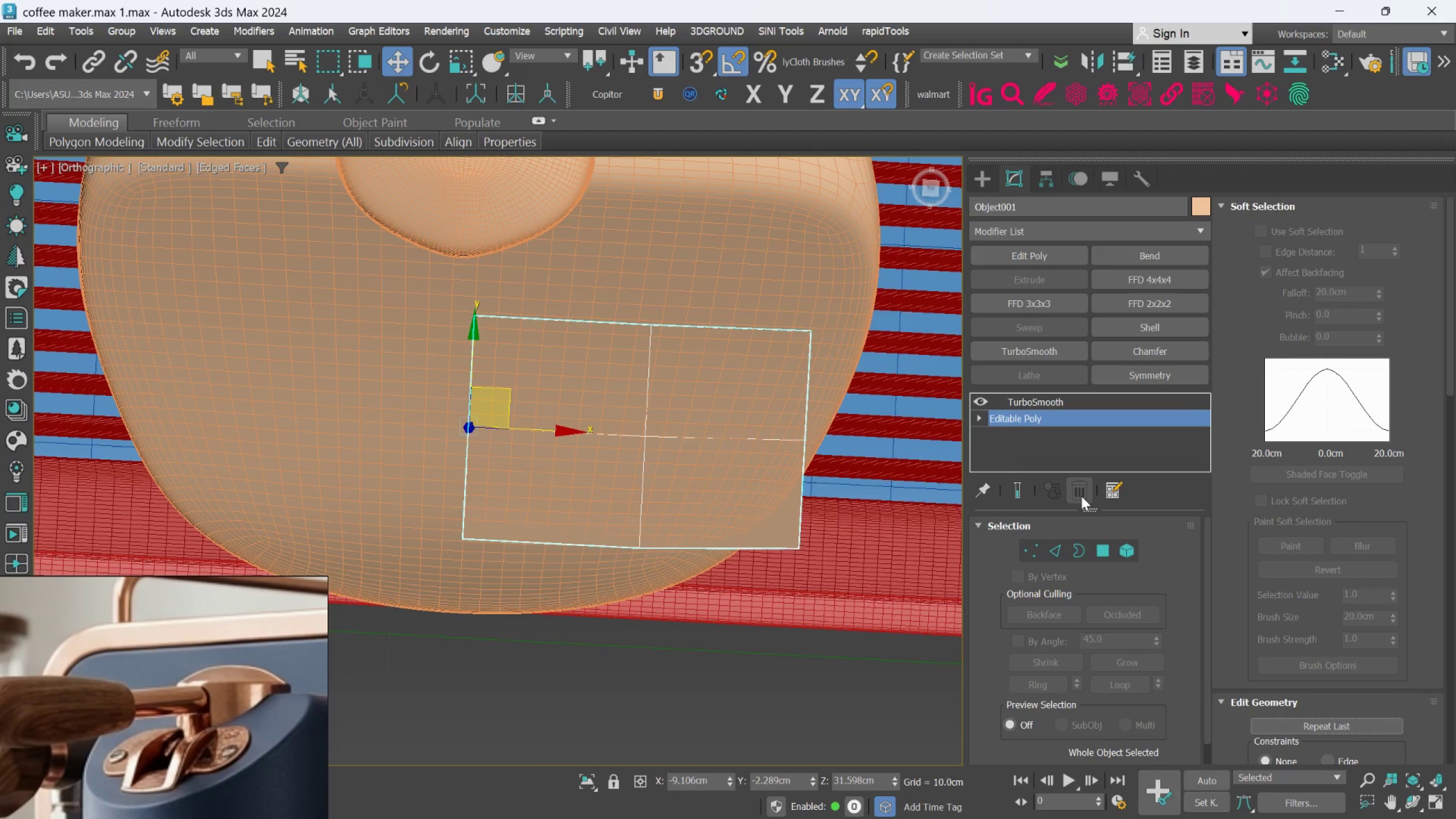 
left_click([1027, 250])
 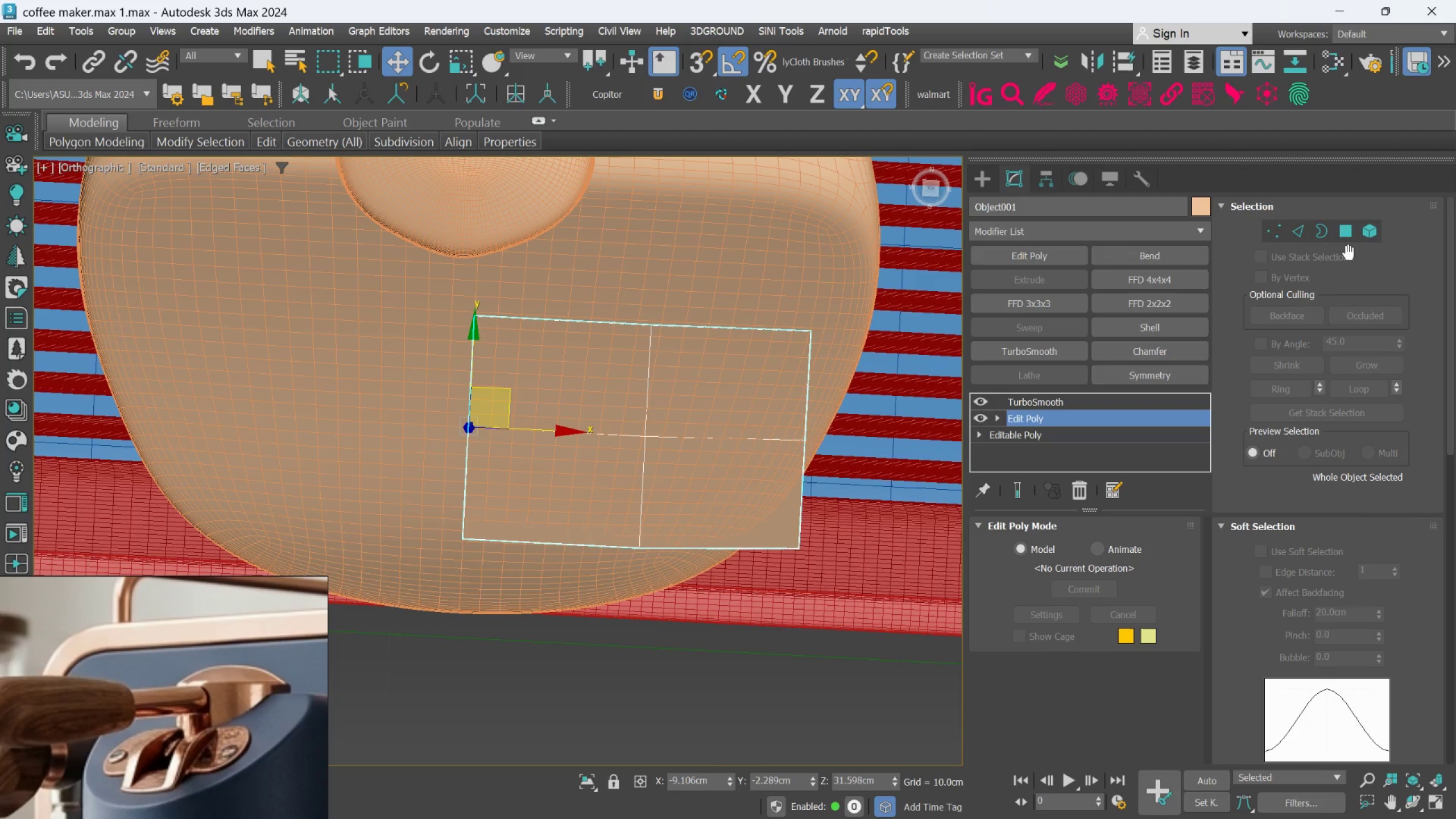 
left_click([1343, 237])
 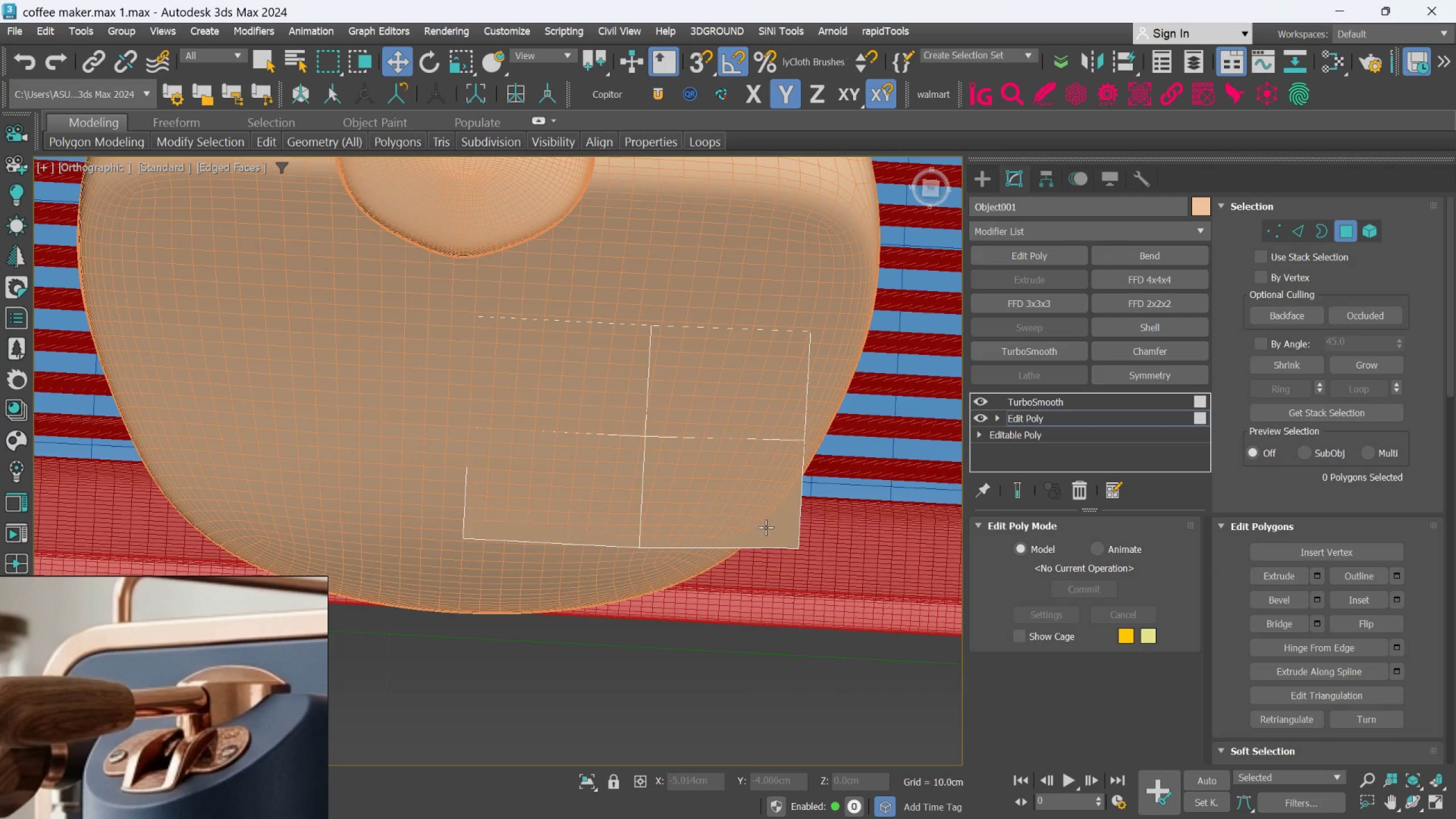 
left_click([764, 520])
 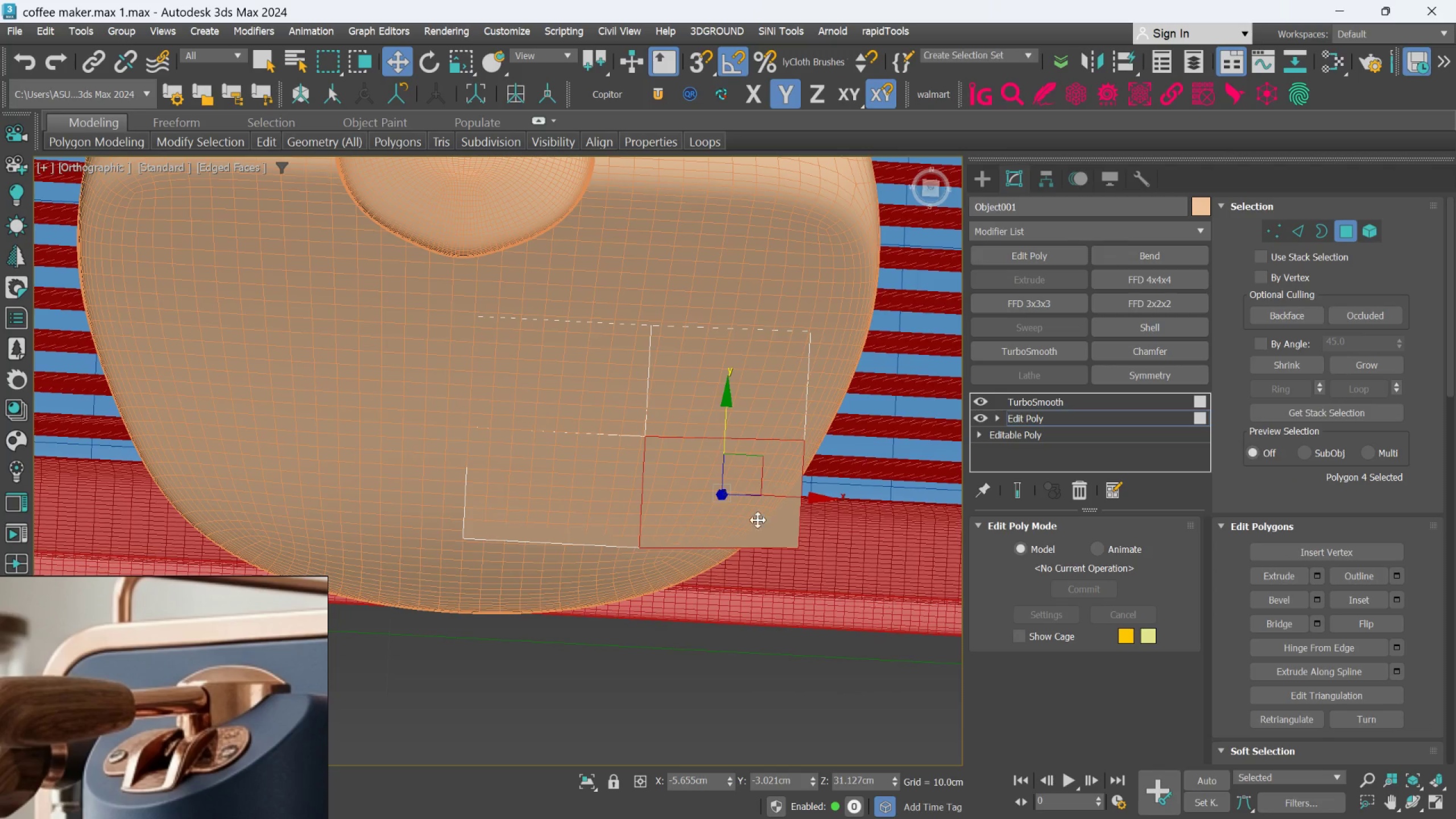 
hold_key(key=ControlLeft, duration=1.03)
left_click([632, 500])
 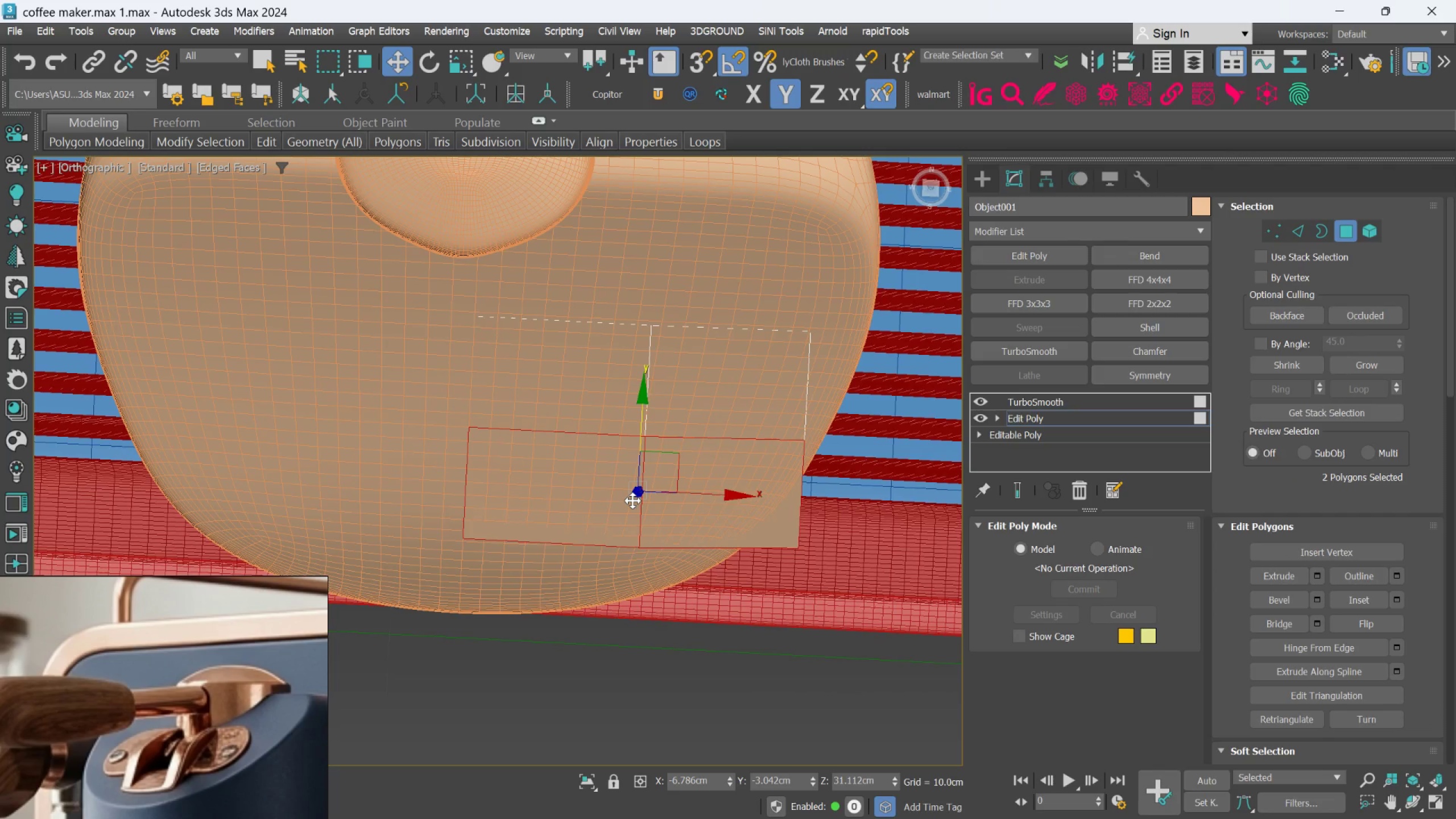 
hold_key(key=ControlLeft, duration=7.97)
 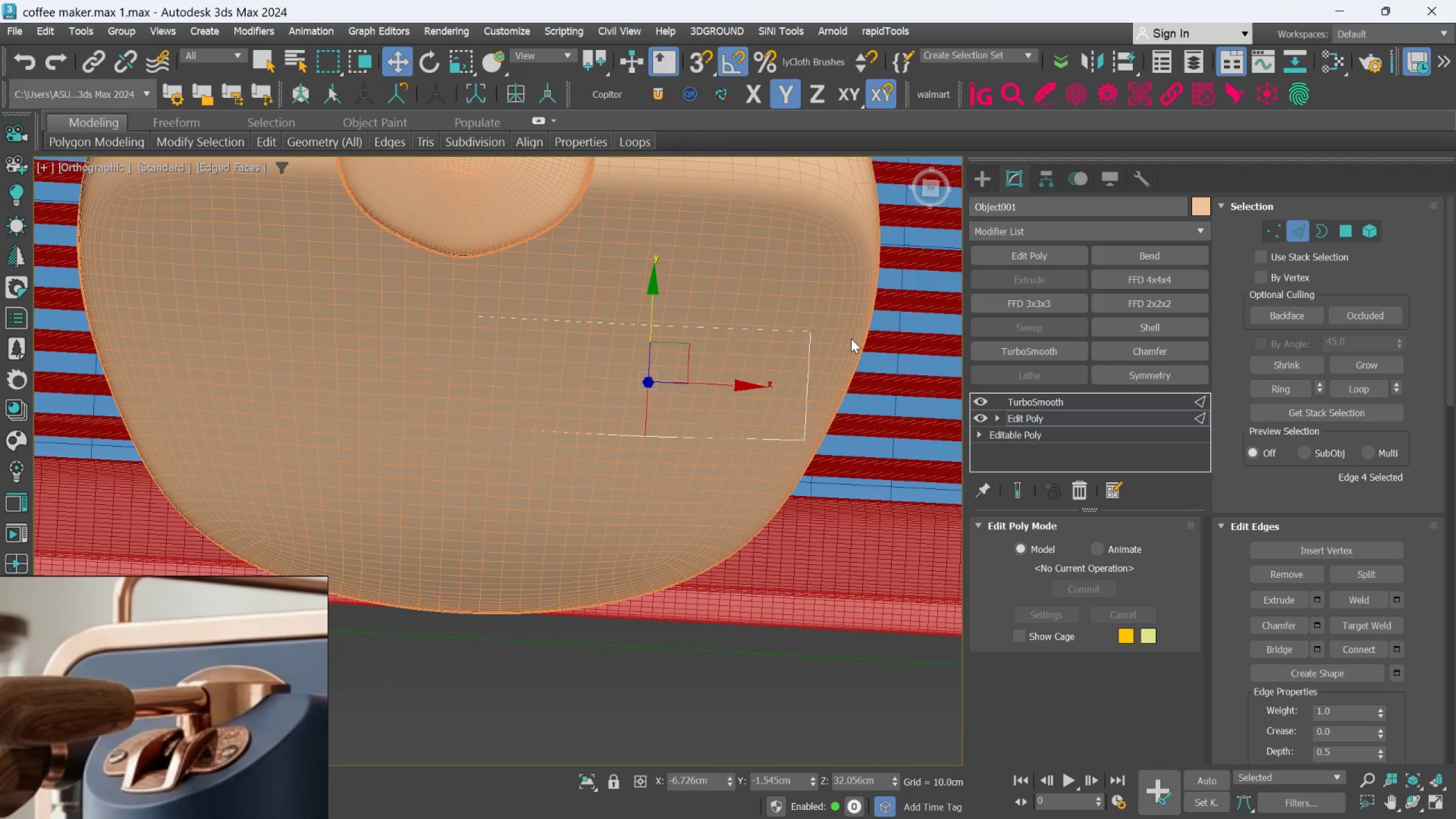 
key(Delete)
 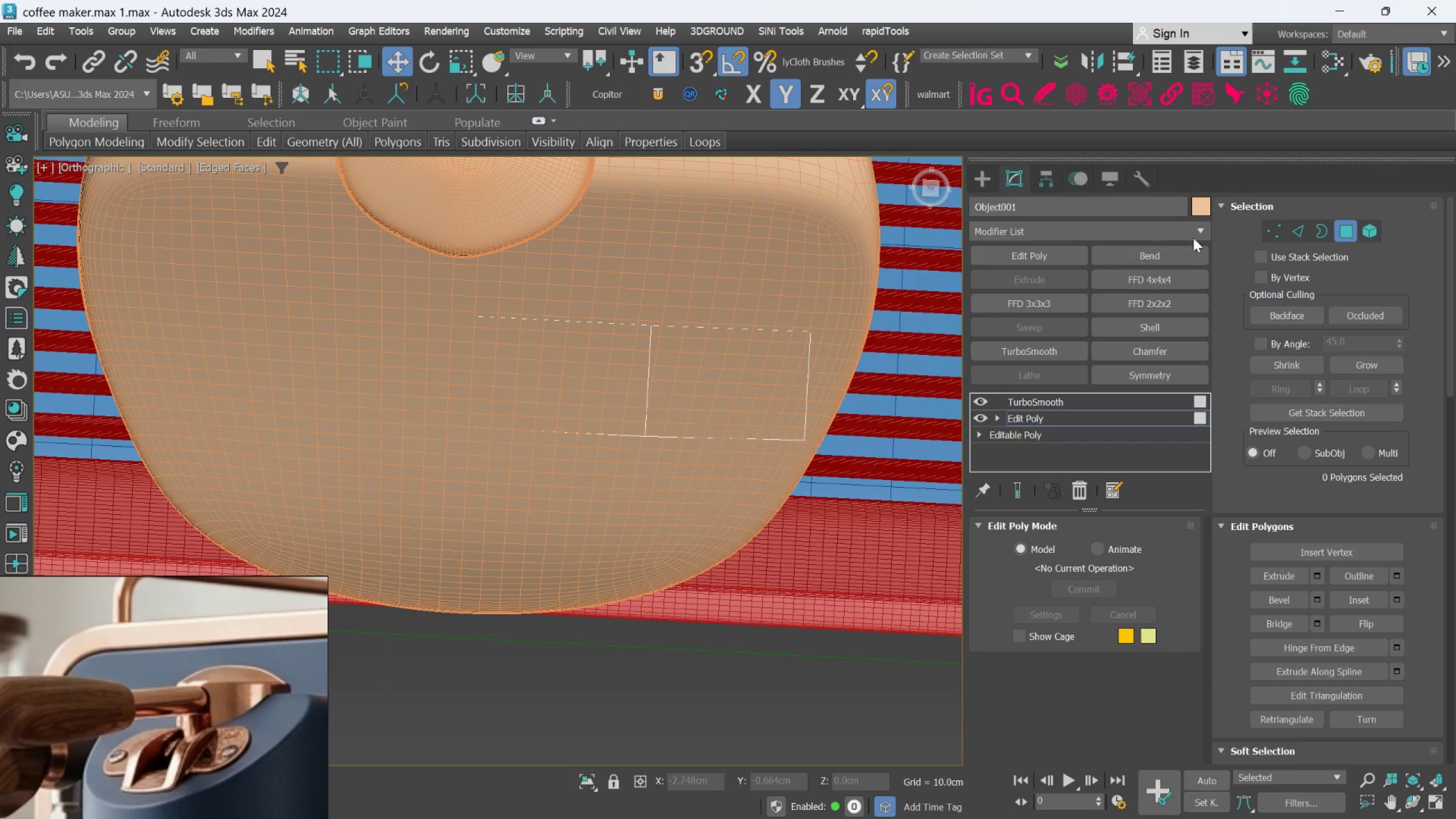 
left_click([1298, 224])
 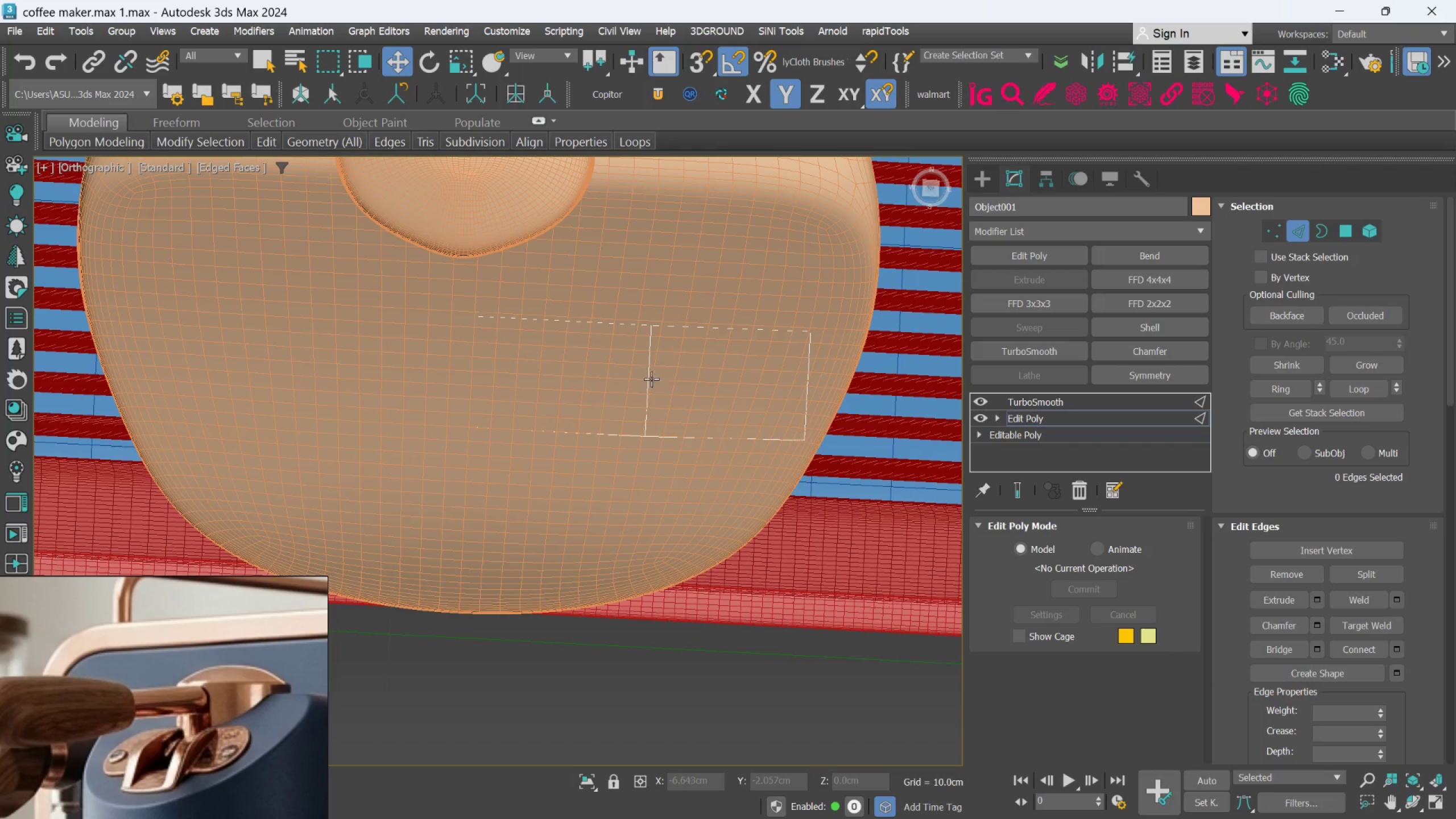 
left_click([644, 382])
 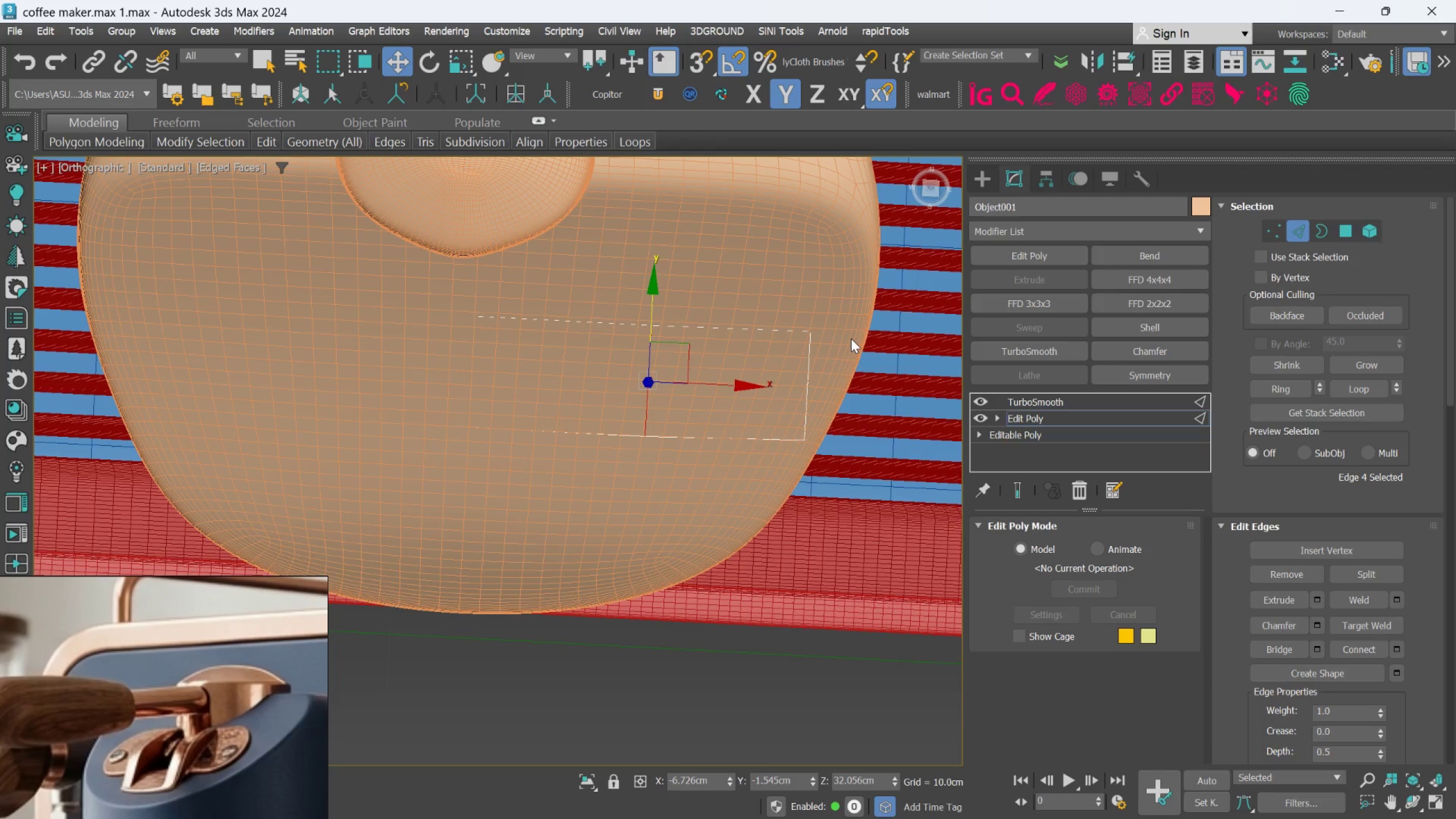 
key(Delete)
 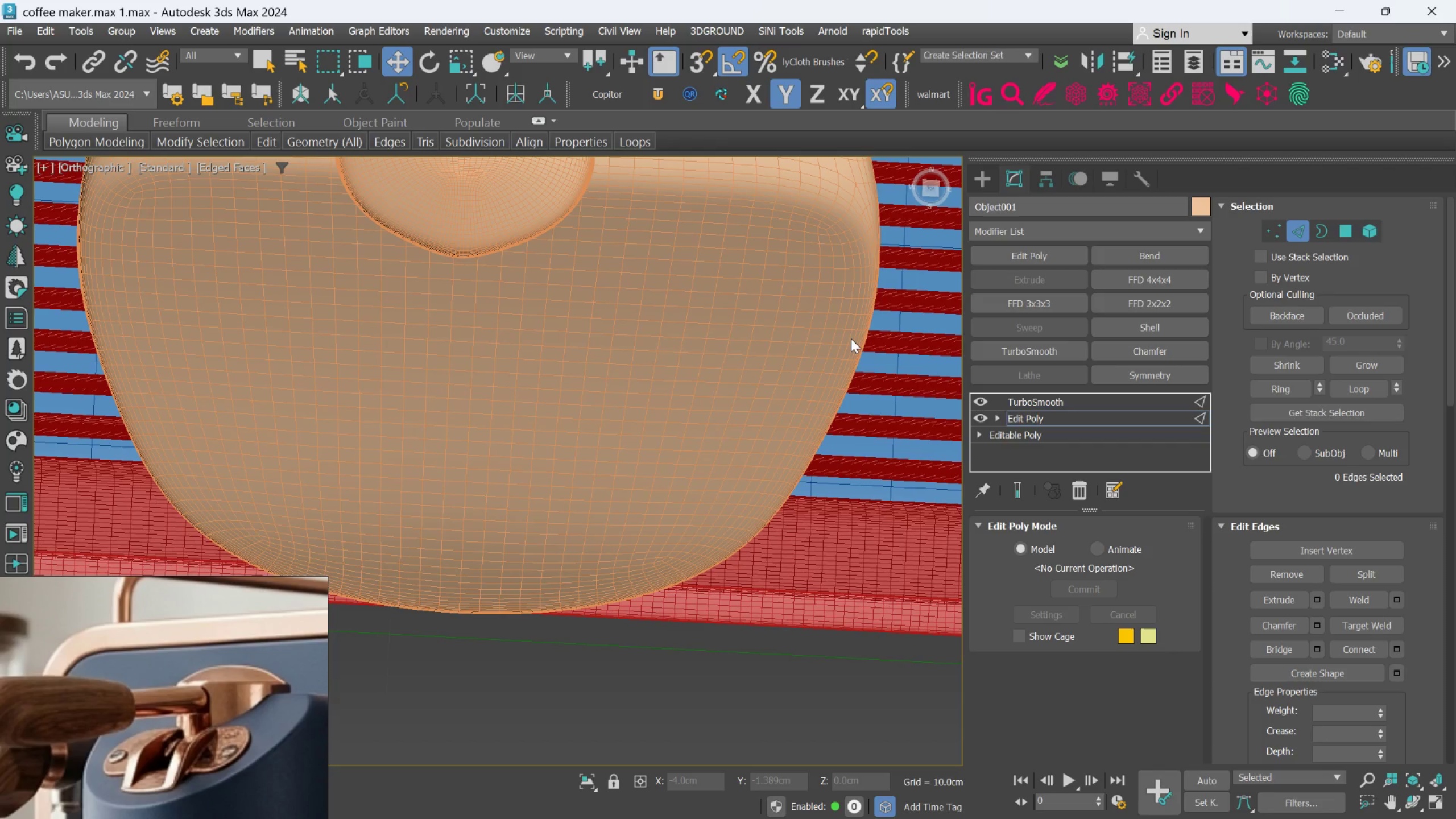 
key(Control+Z)
 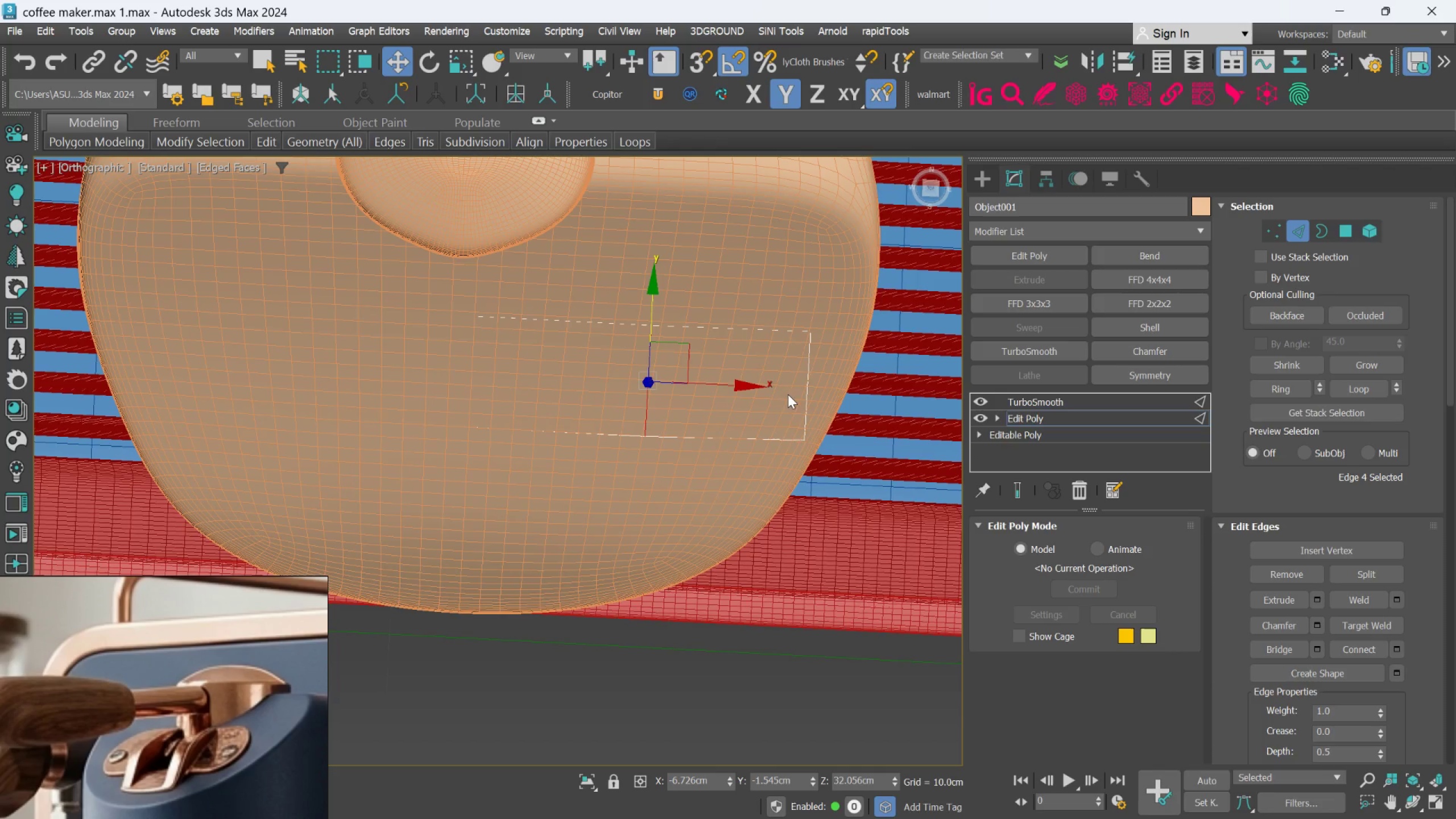 
hold_key(key=AltLeft, duration=1.5)
 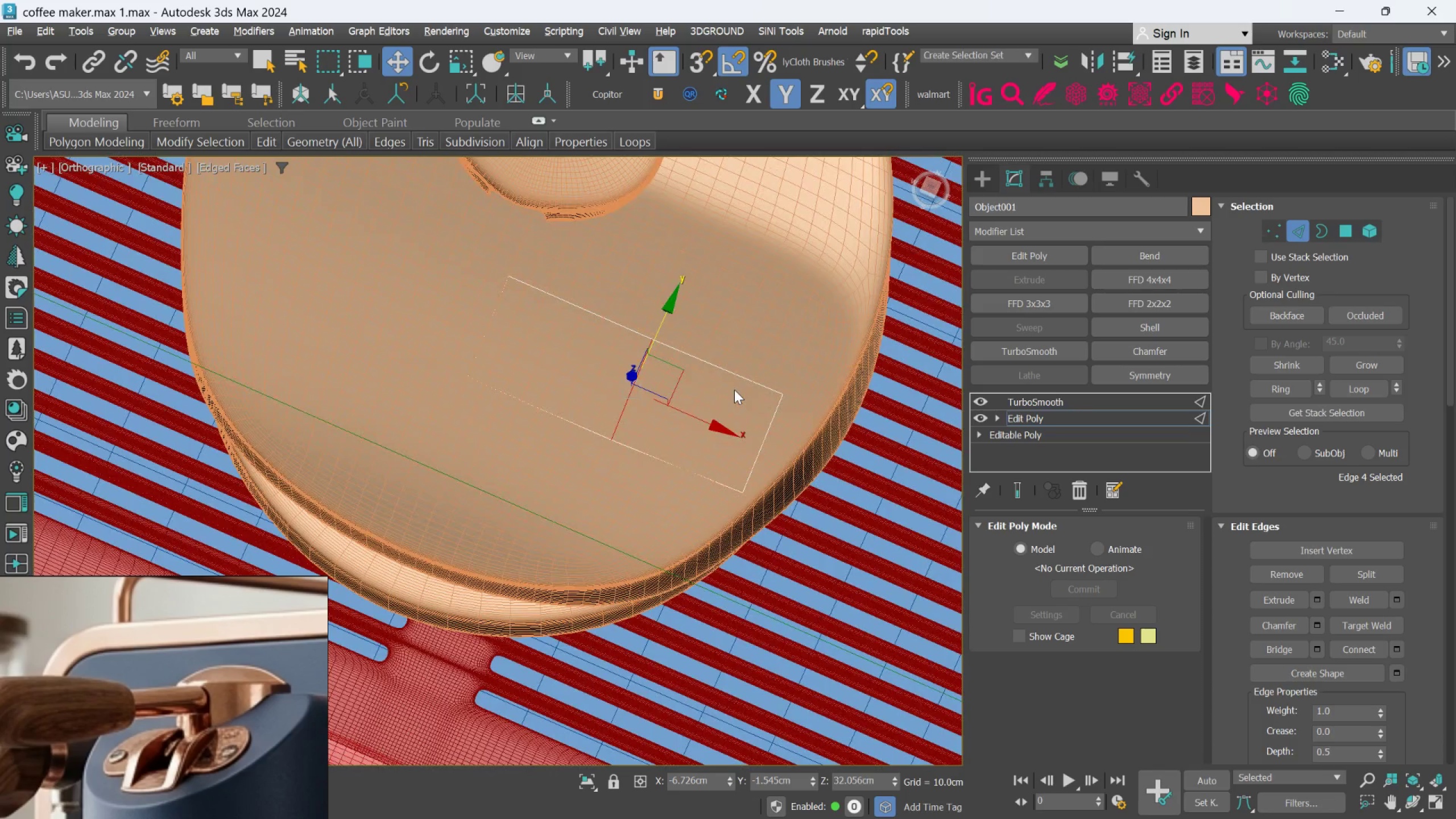 
hold_key(key=AltLeft, duration=0.48)
 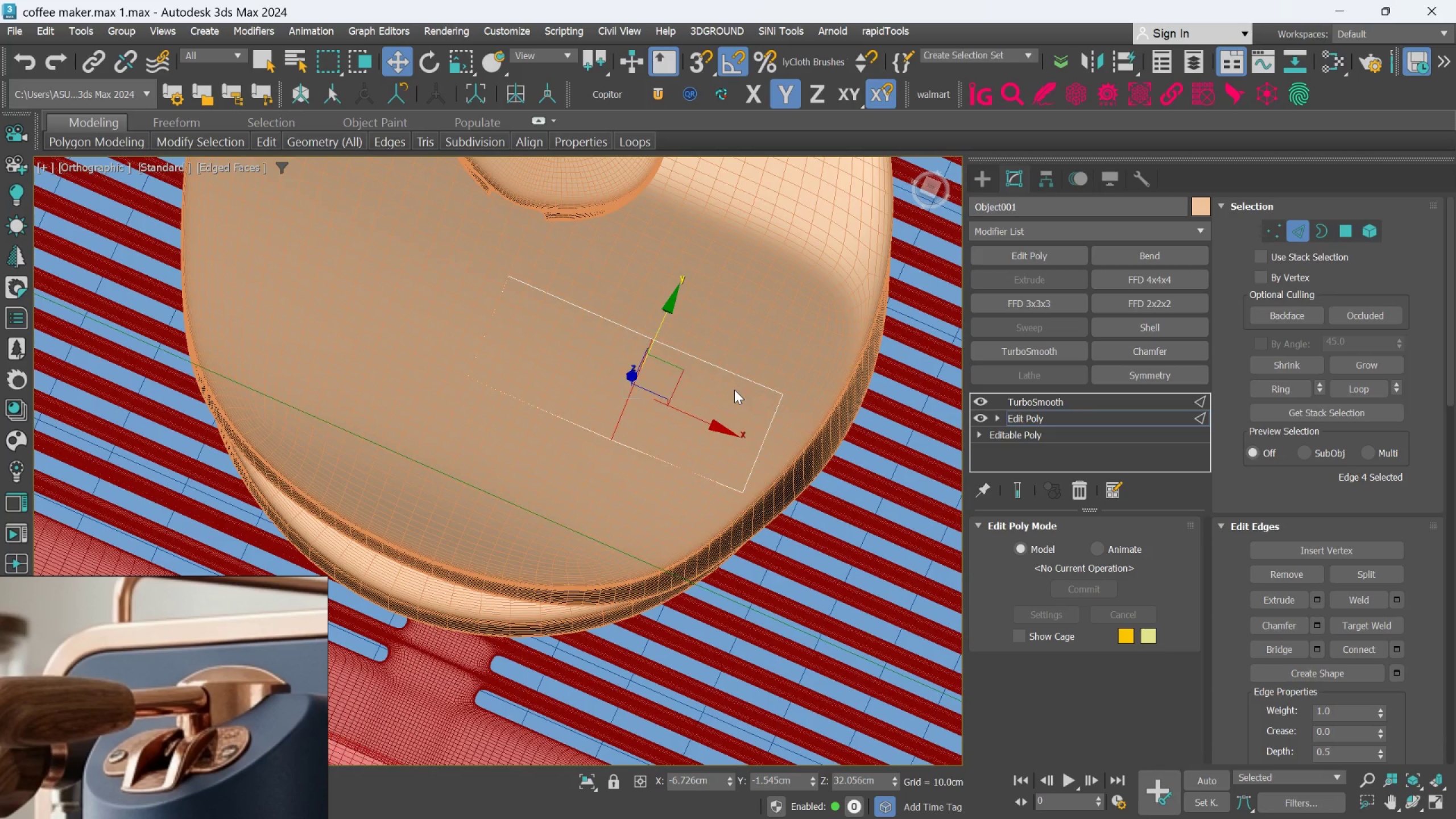 
scroll: coordinate [734, 388], scroll_direction: down, amount: 1.0
 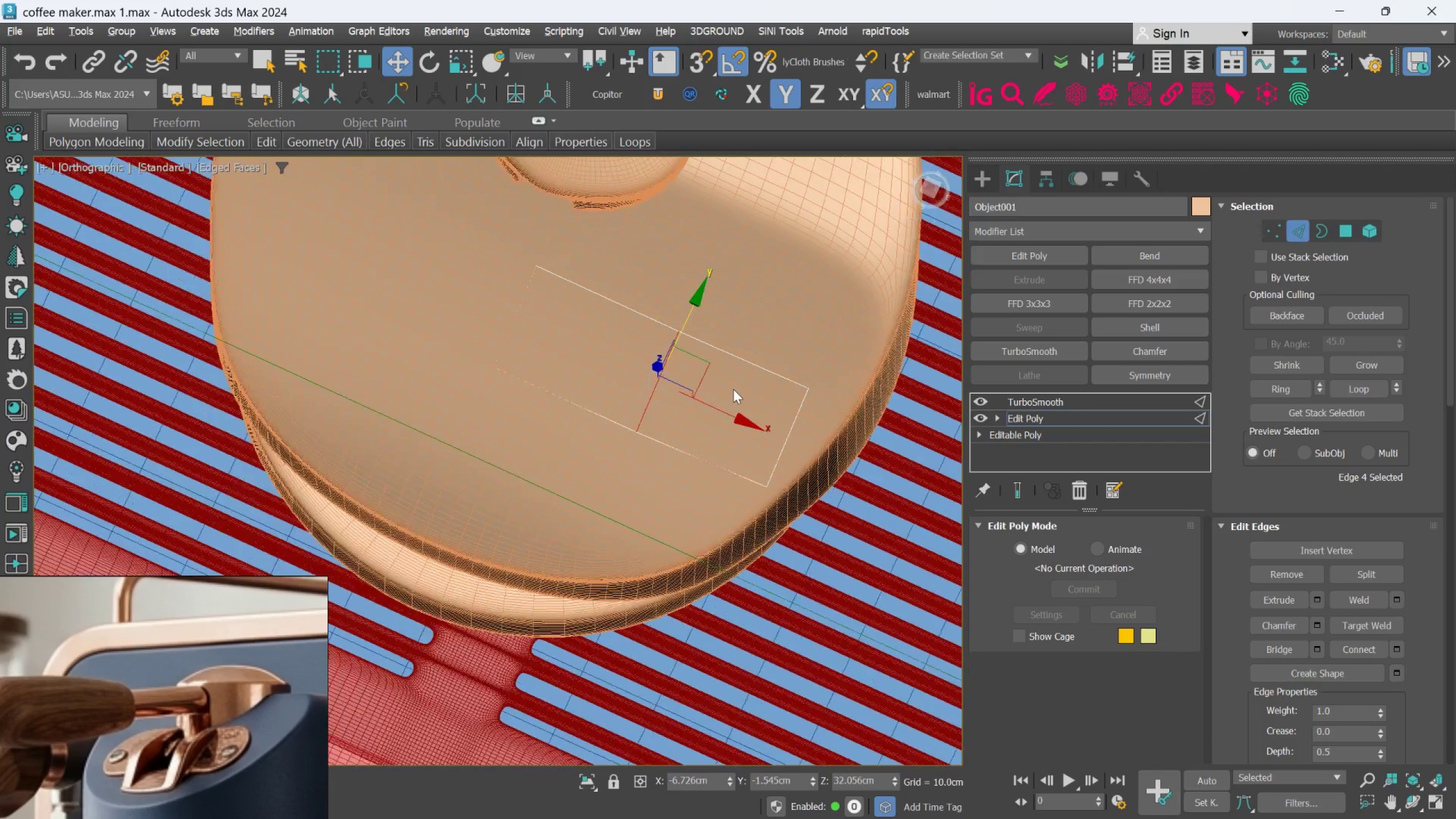 
hold_key(key=AltLeft, duration=0.84)
 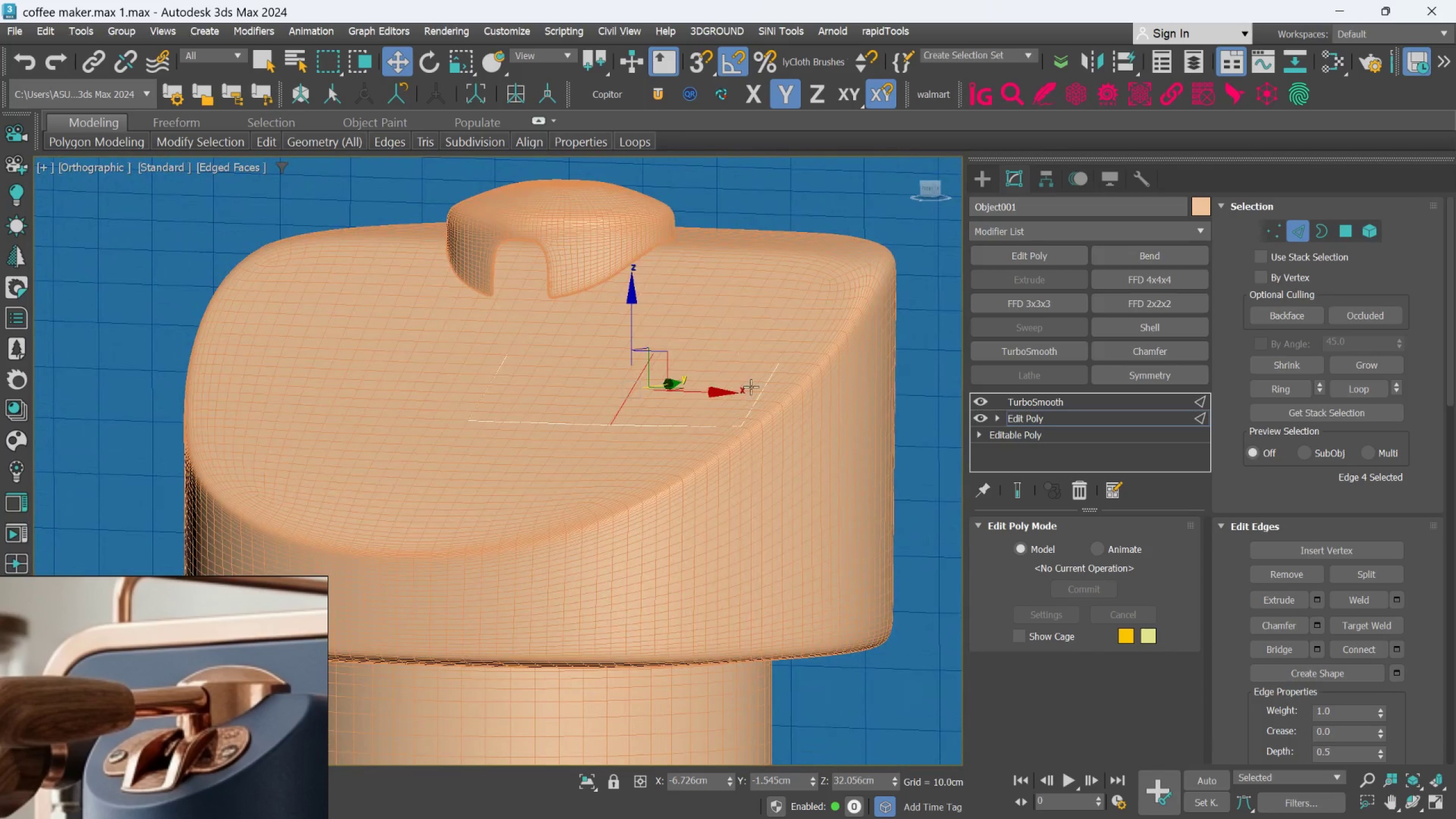 
scroll: coordinate [751, 387], scroll_direction: up, amount: 1.0
 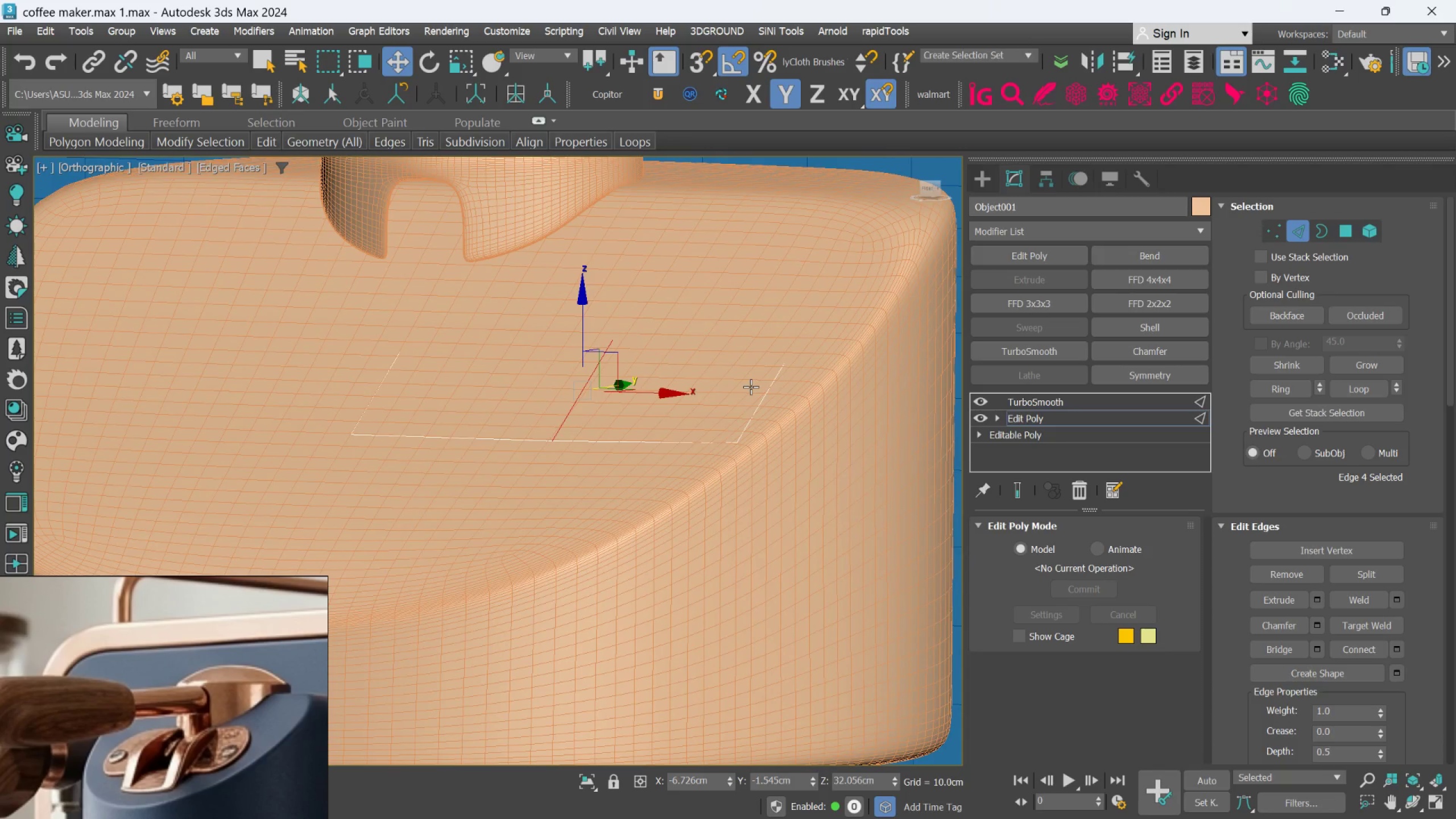 
hold_key(key=AltLeft, duration=0.8)
 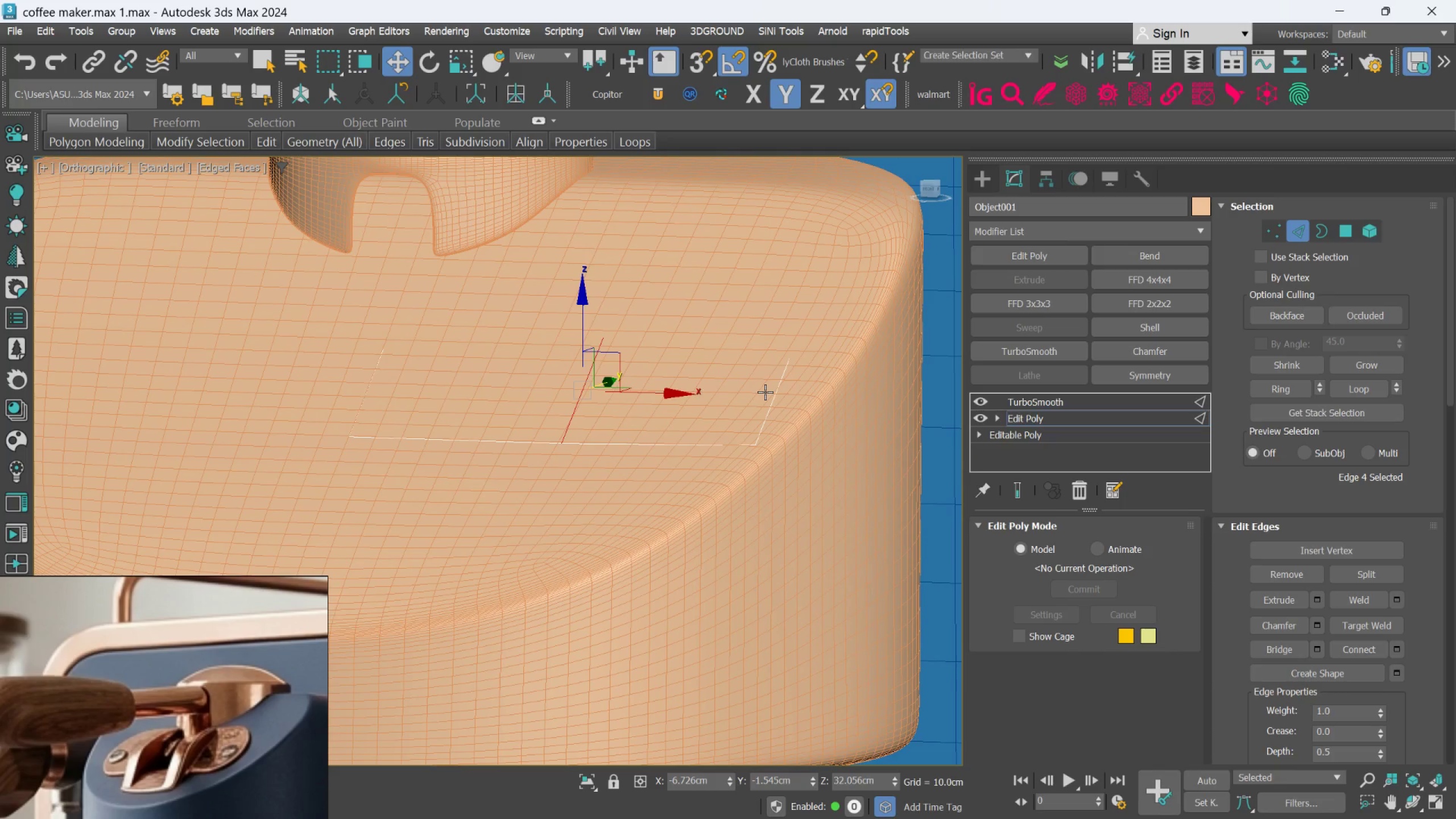 
key(Delete)
 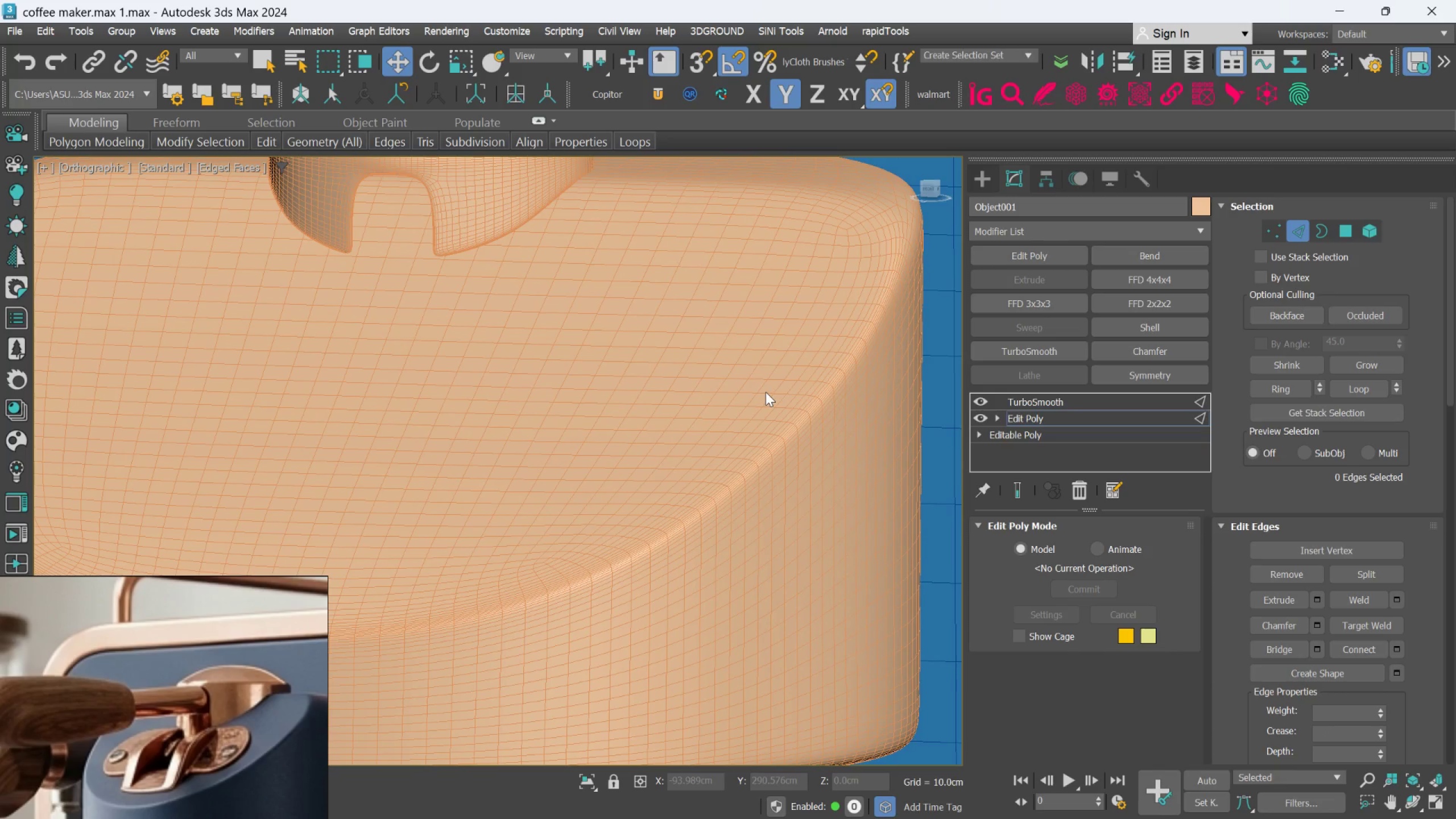 
scroll: coordinate [781, 376], scroll_direction: down, amount: 2.0
 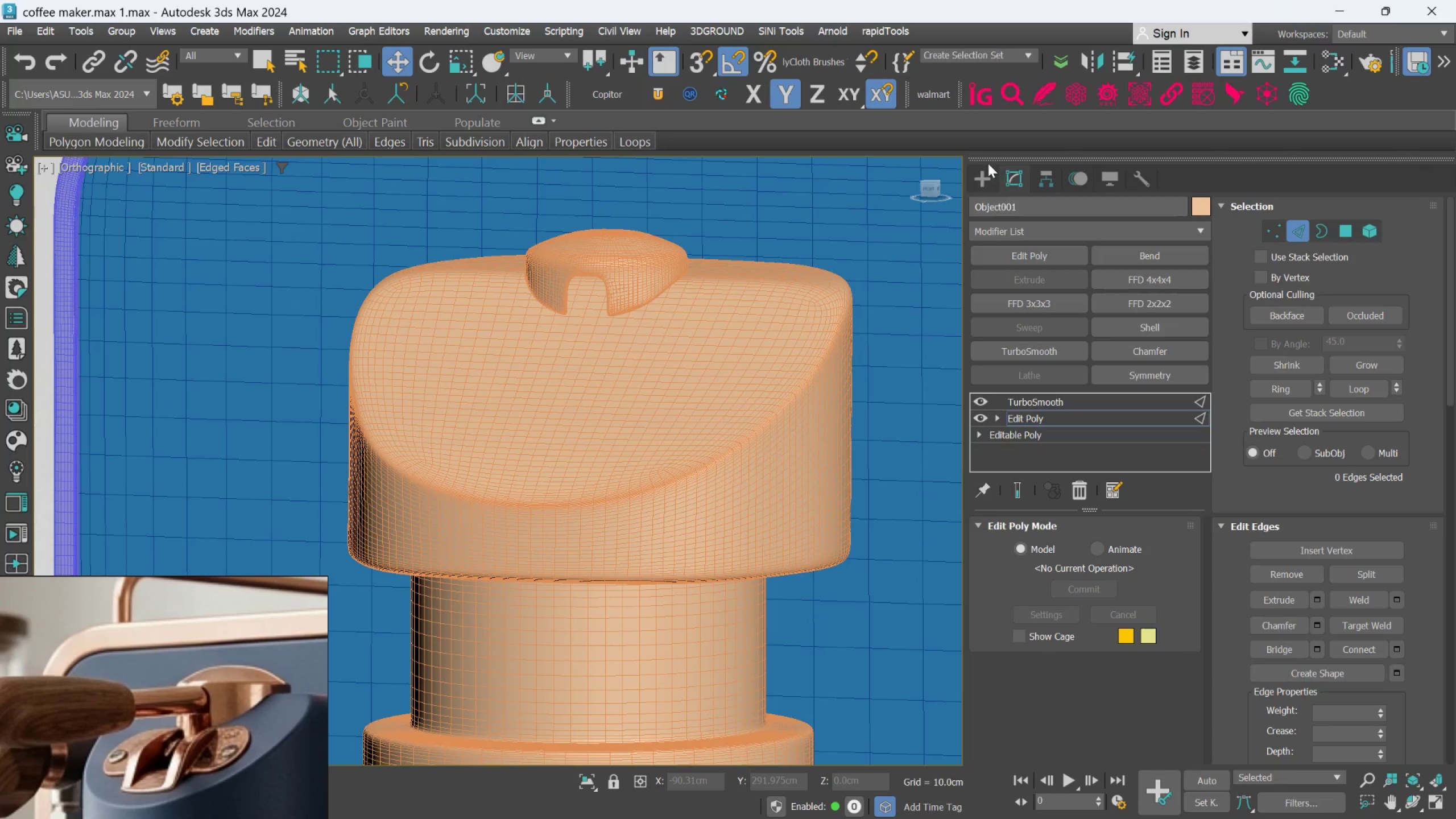 
left_click([985, 180])
 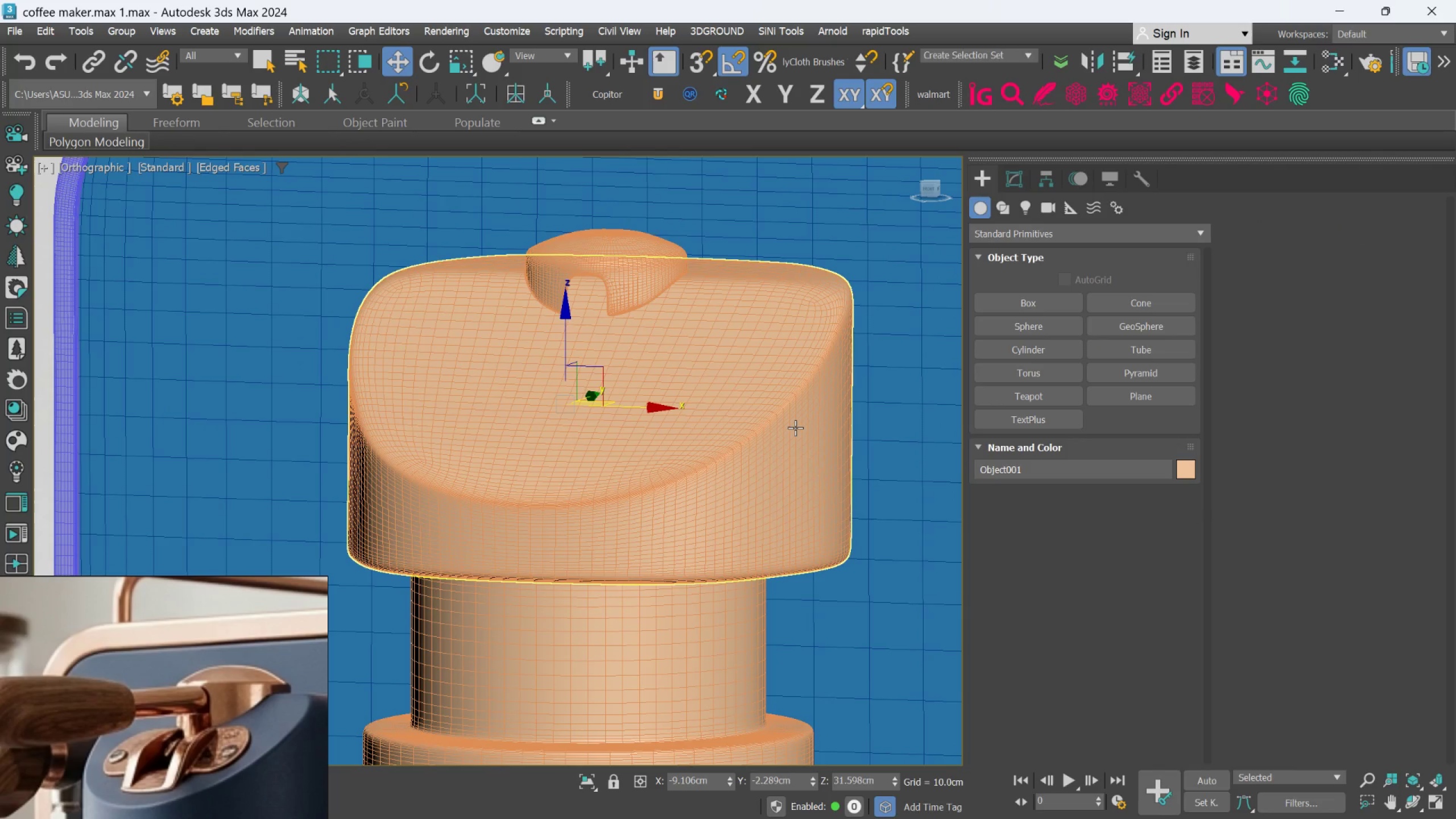 
key(Delete)
 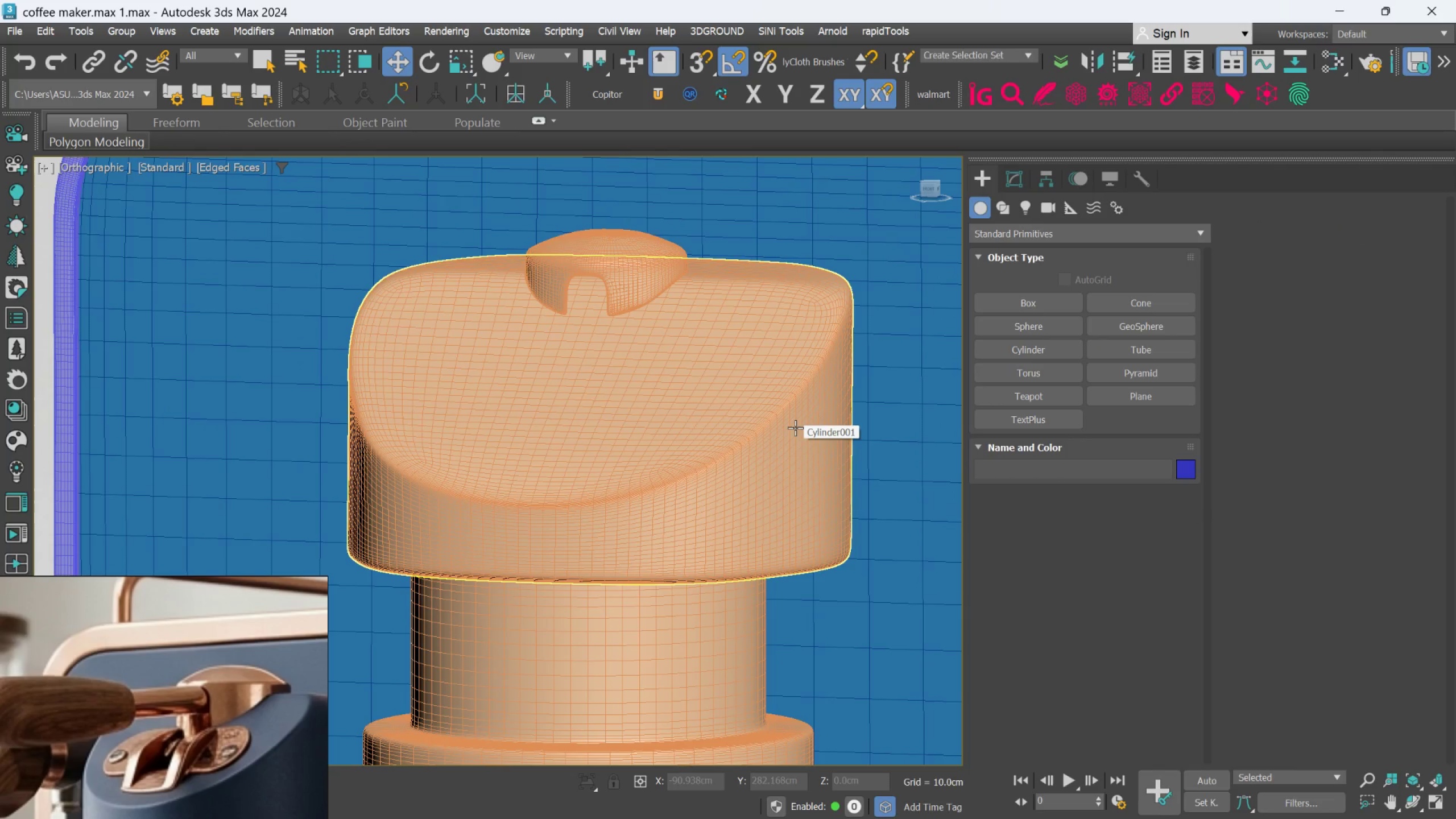 
left_click([787, 433])
 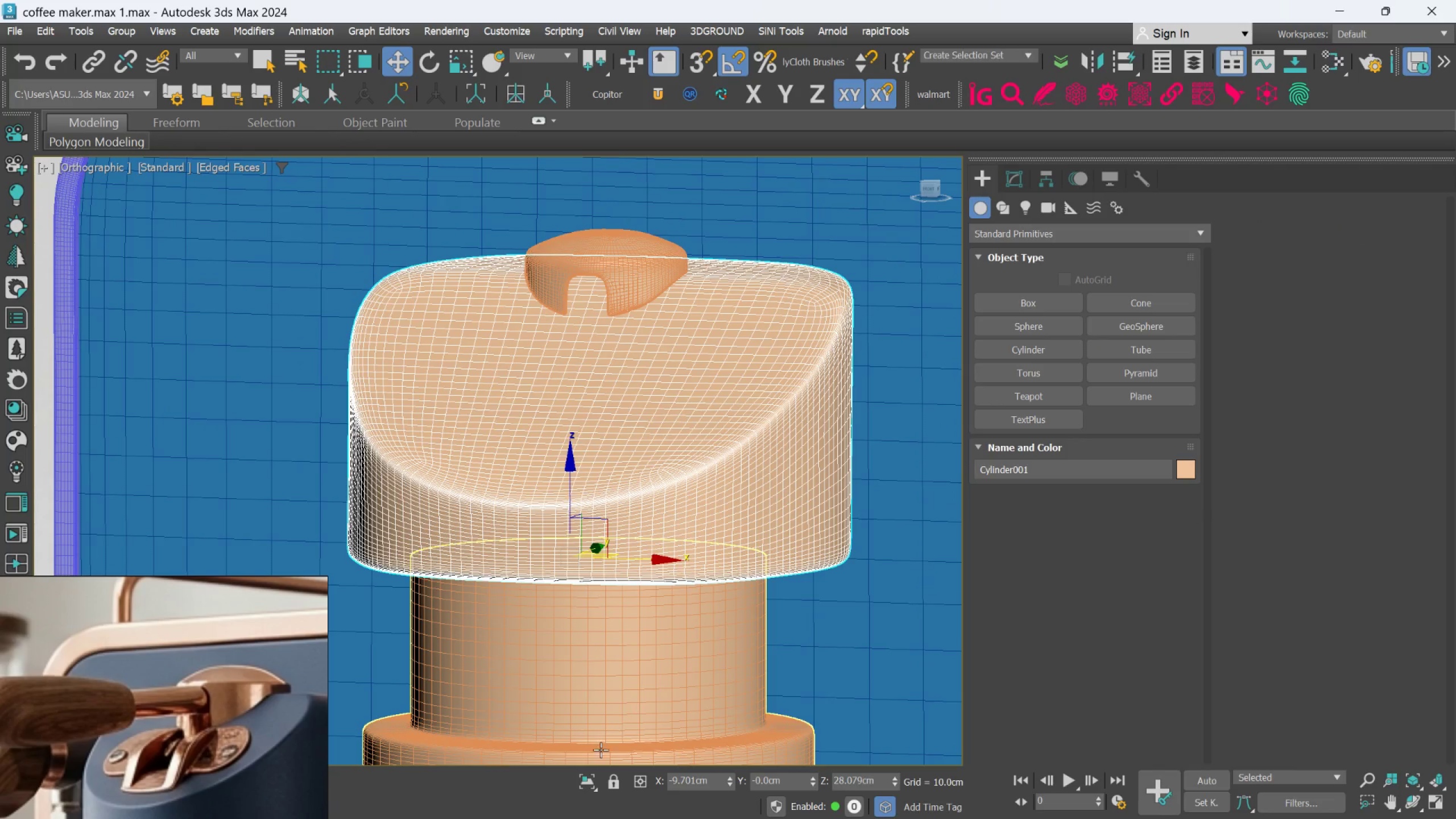 
left_click([584, 780])
 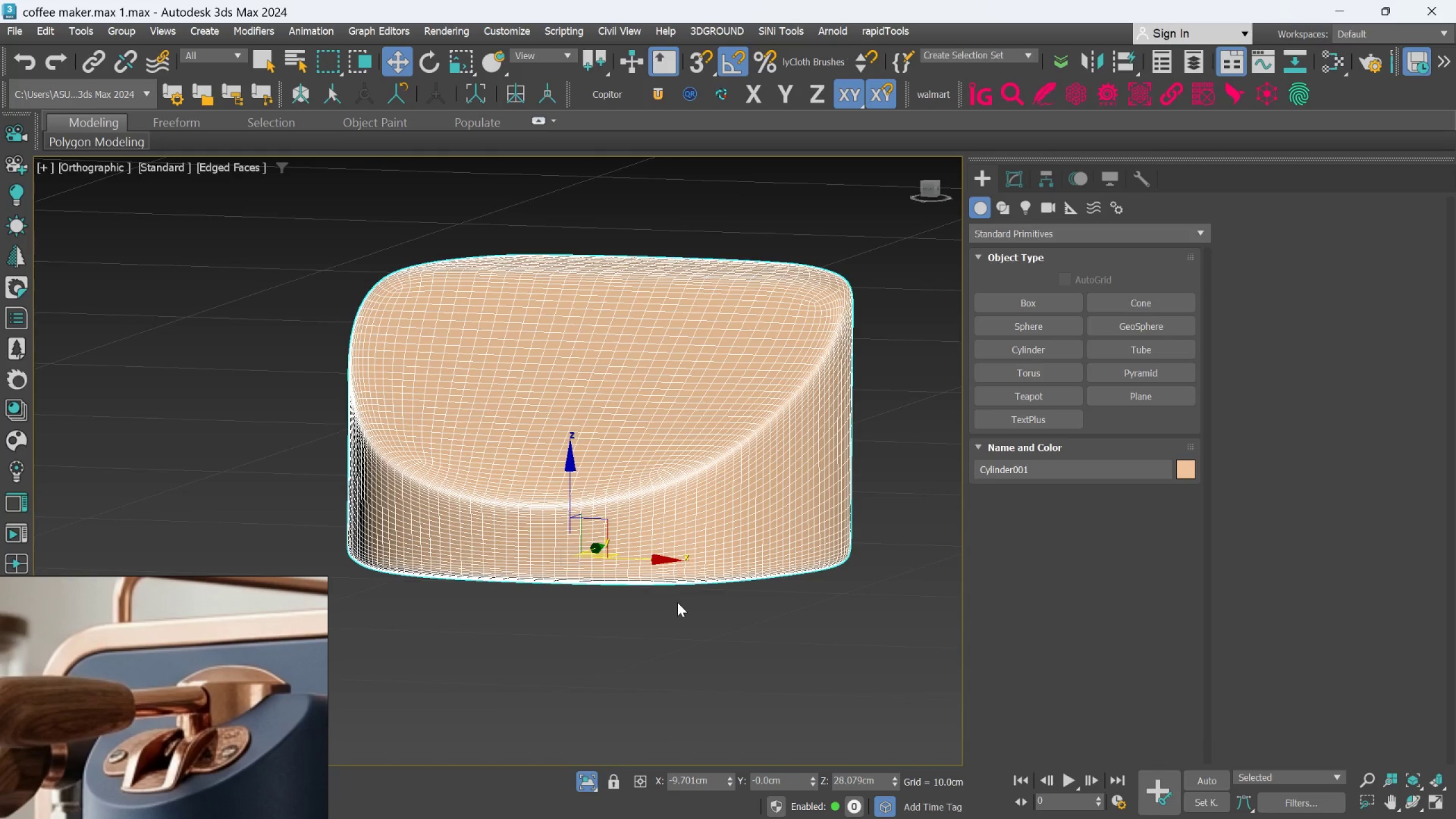 
key(T)
 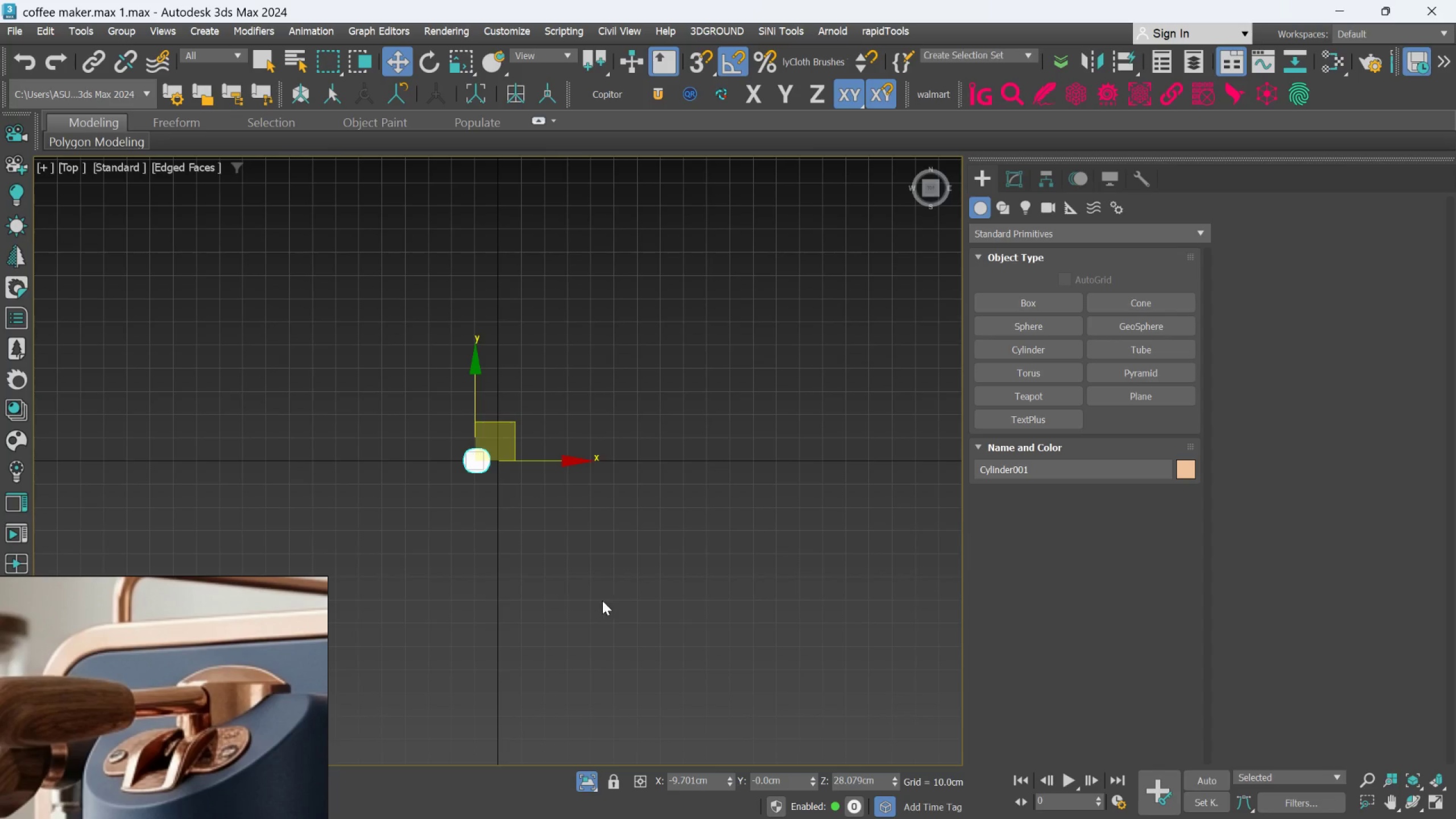 
scroll: coordinate [449, 509], scroll_direction: up, amount: 7.0
 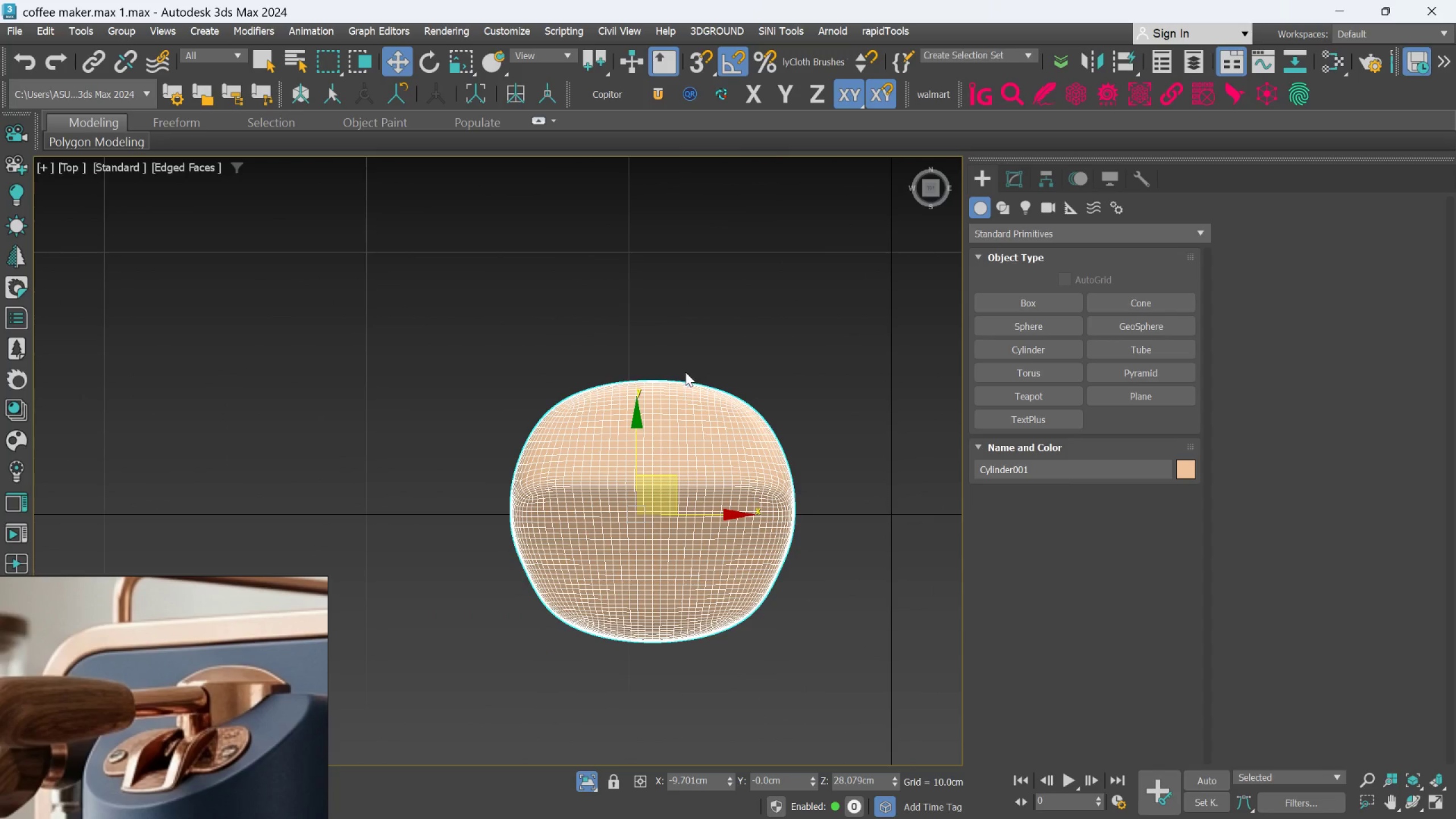 
scroll: coordinate [685, 372], scroll_direction: down, amount: 1.0
 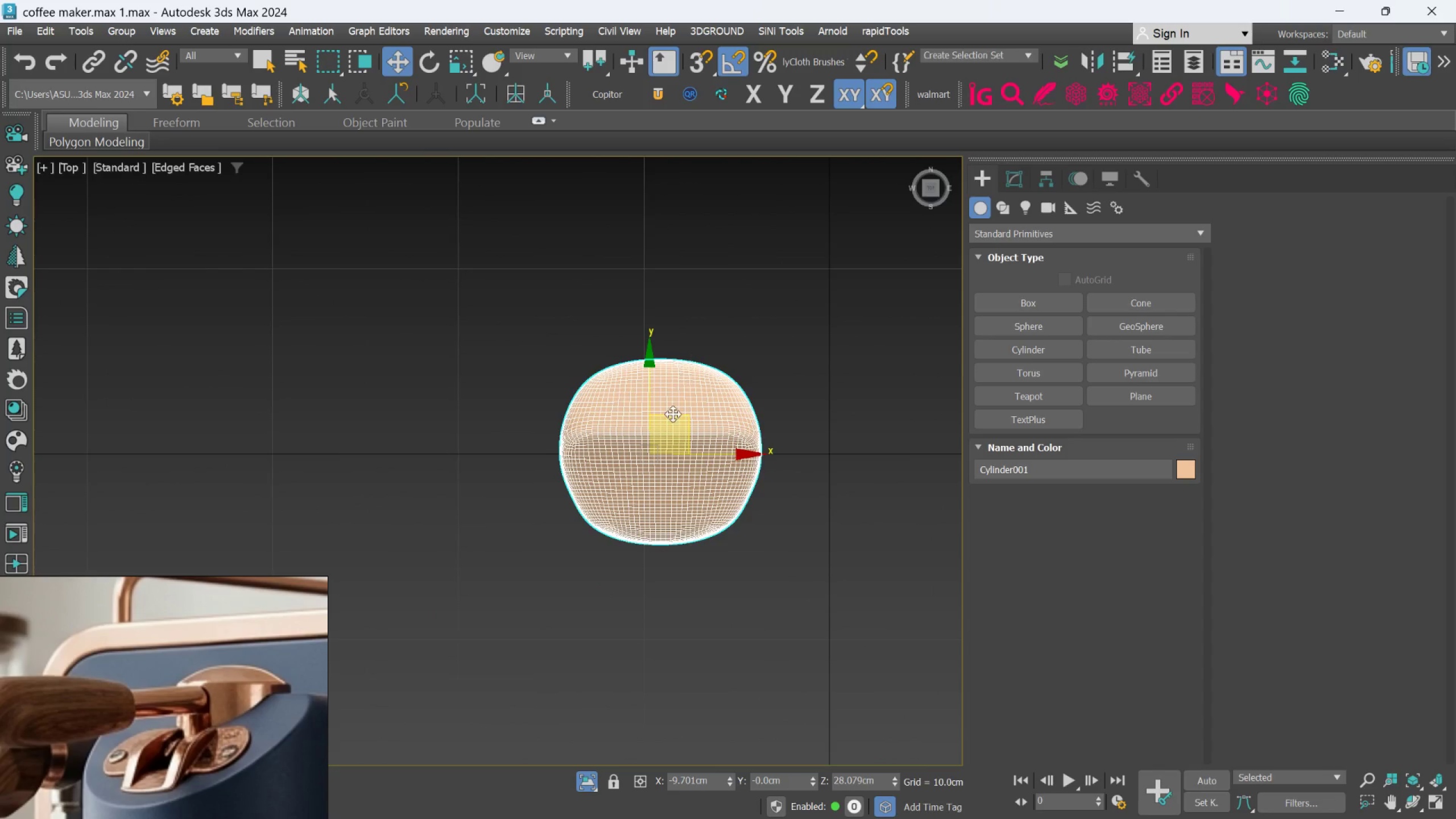 
scroll: coordinate [669, 434], scroll_direction: up, amount: 2.0
 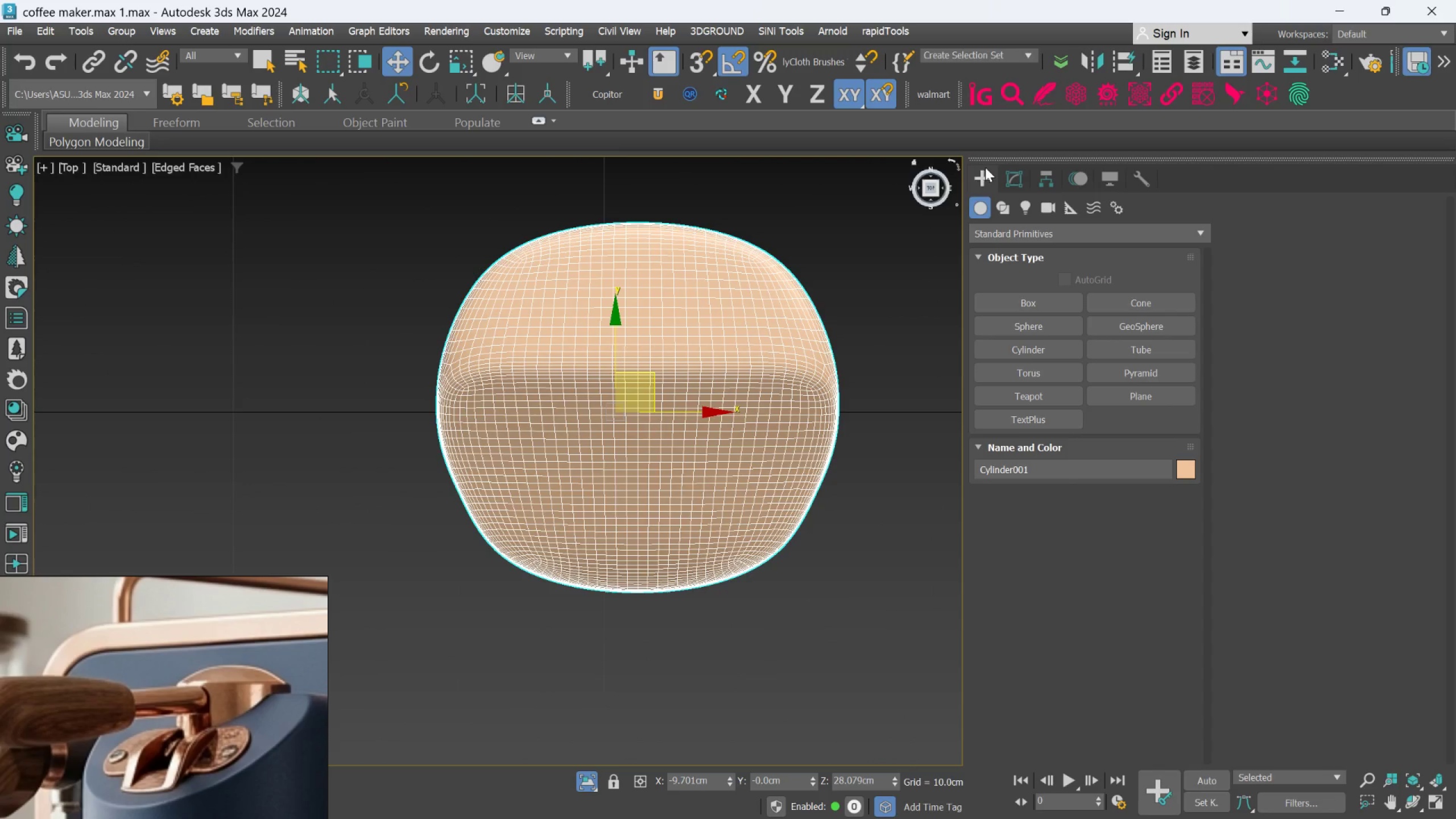 
left_click([1009, 173])
 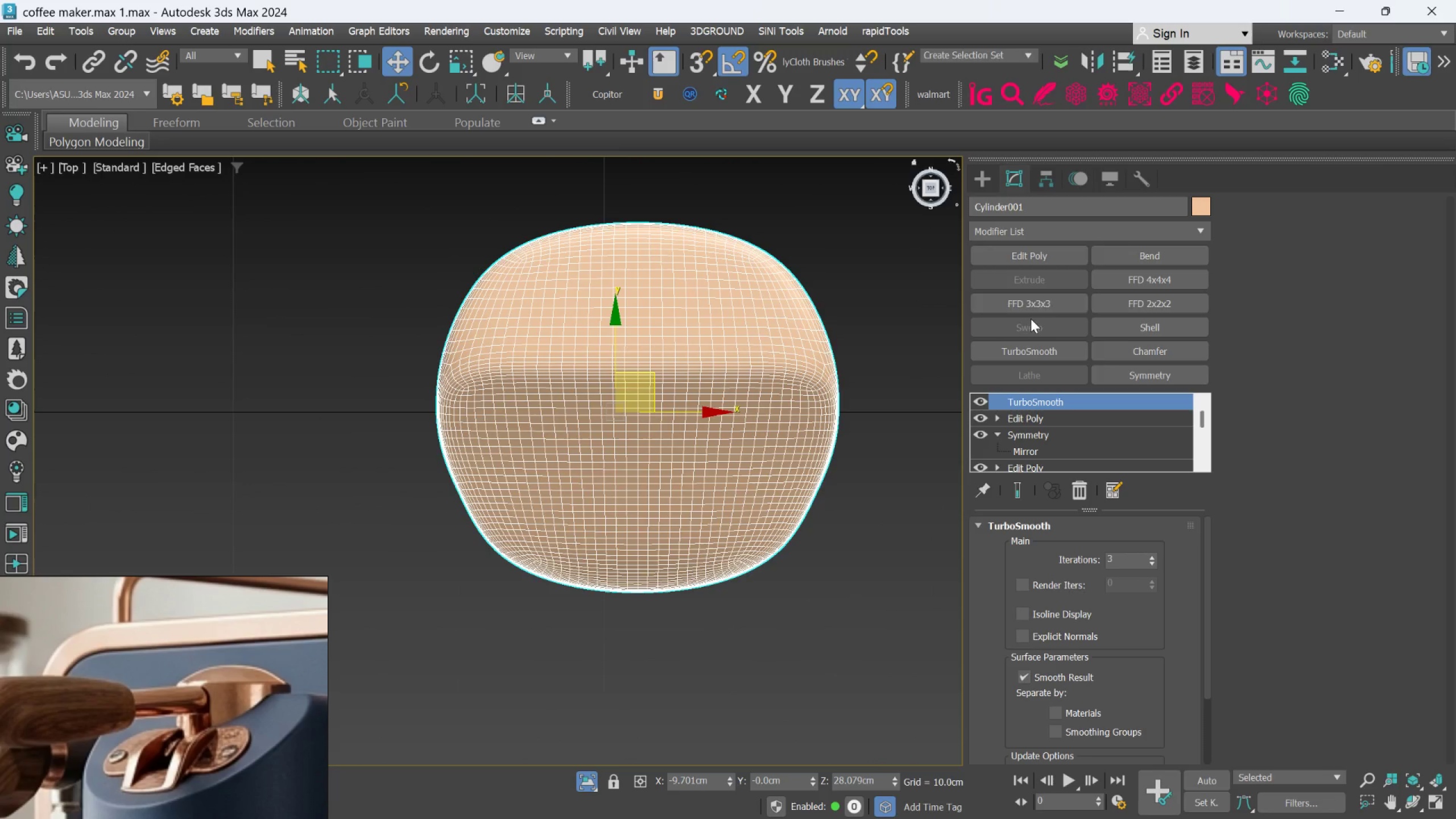 
left_click([1029, 245])
 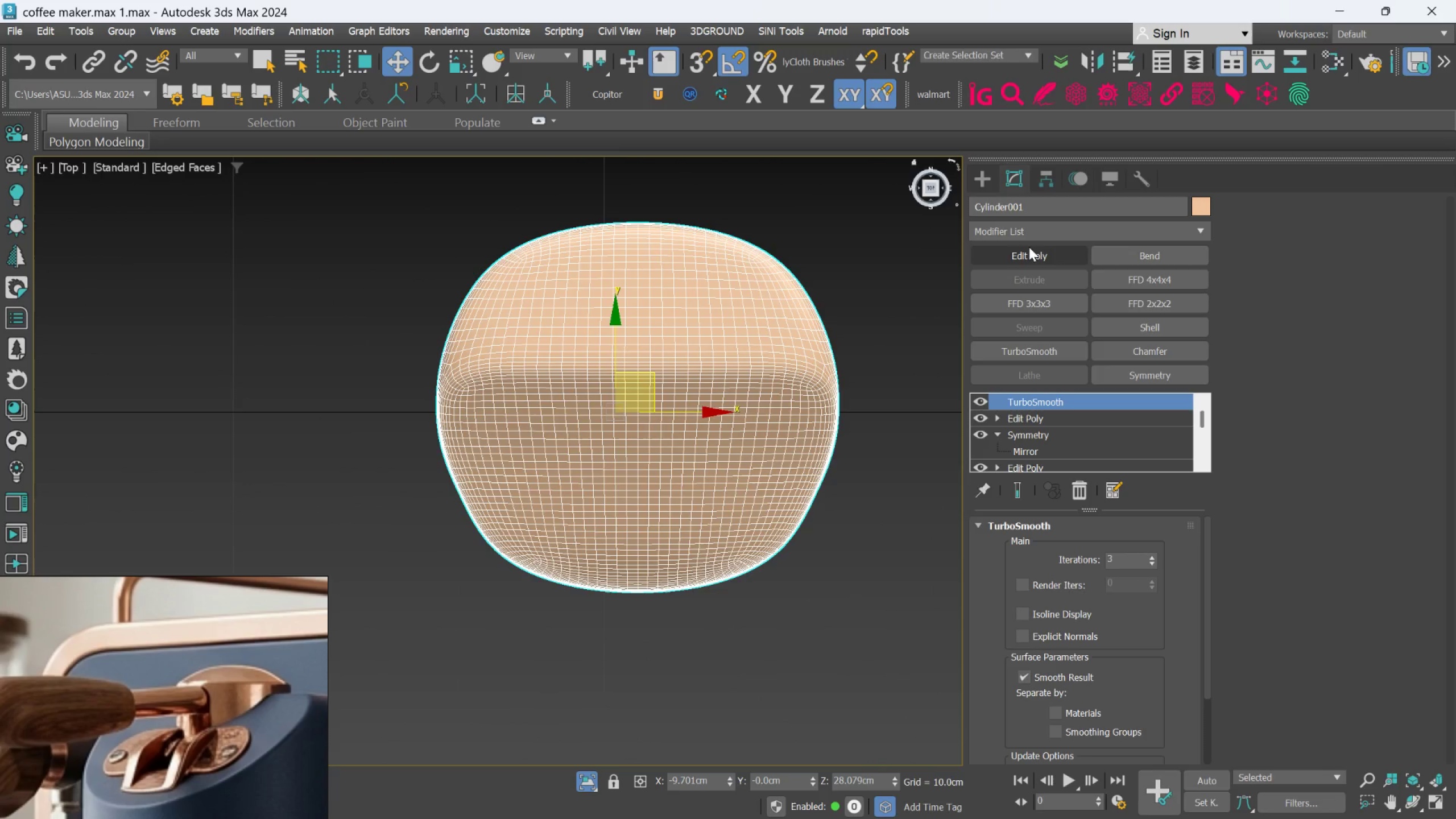 
left_click([1028, 250])
 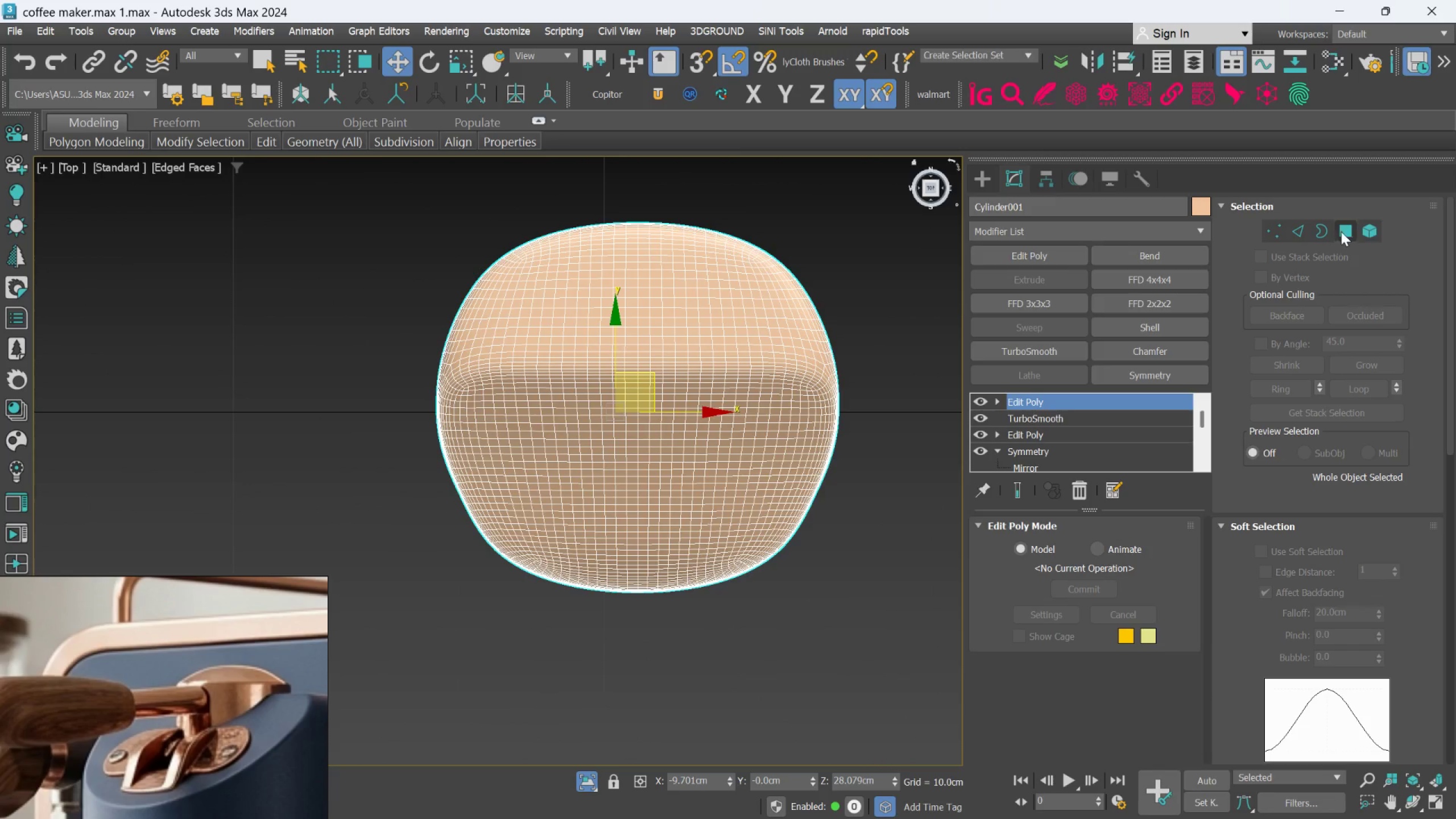 
left_click([1349, 224])
 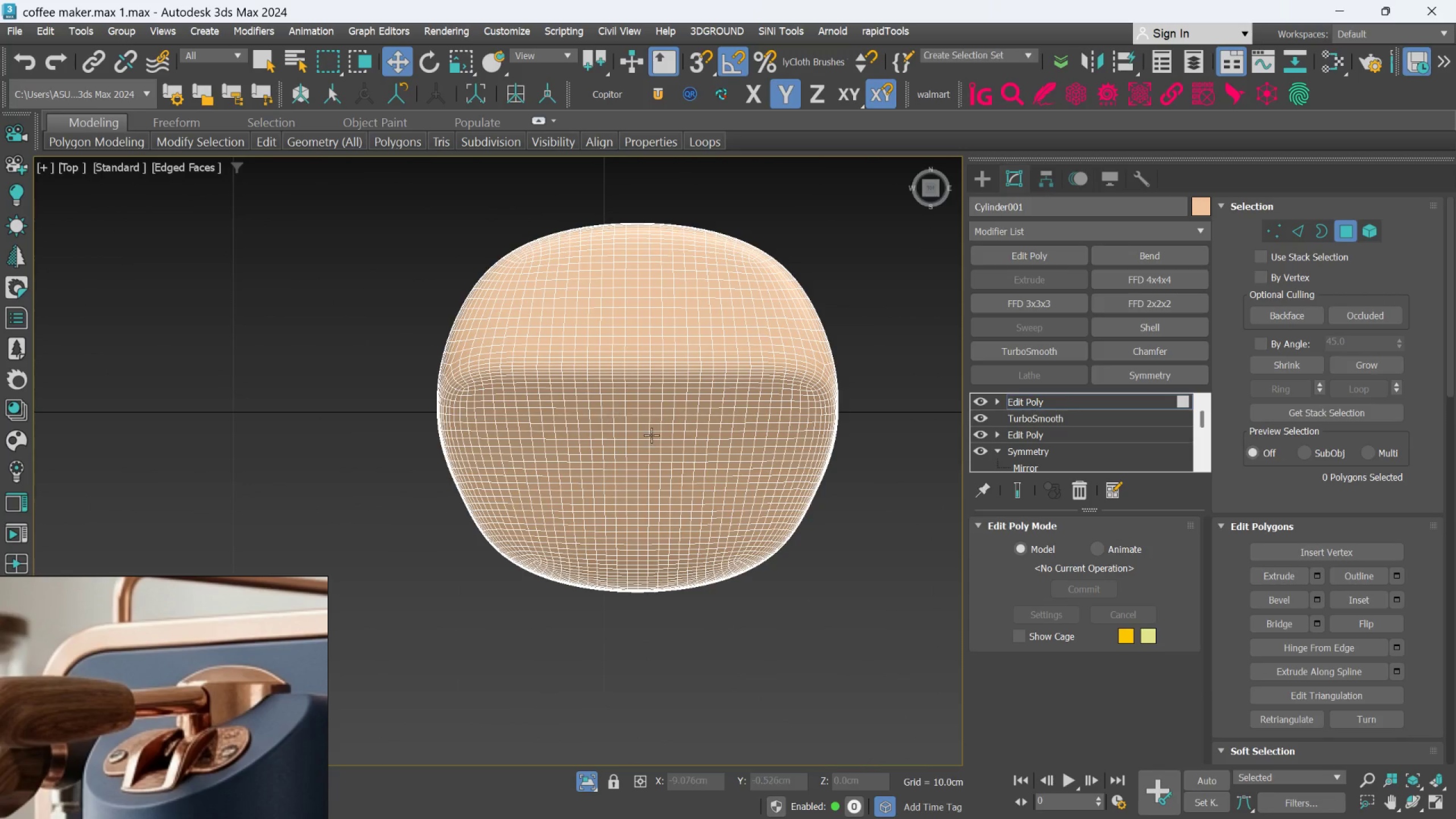 
scroll: coordinate [688, 446], scroll_direction: up, amount: 1.0
 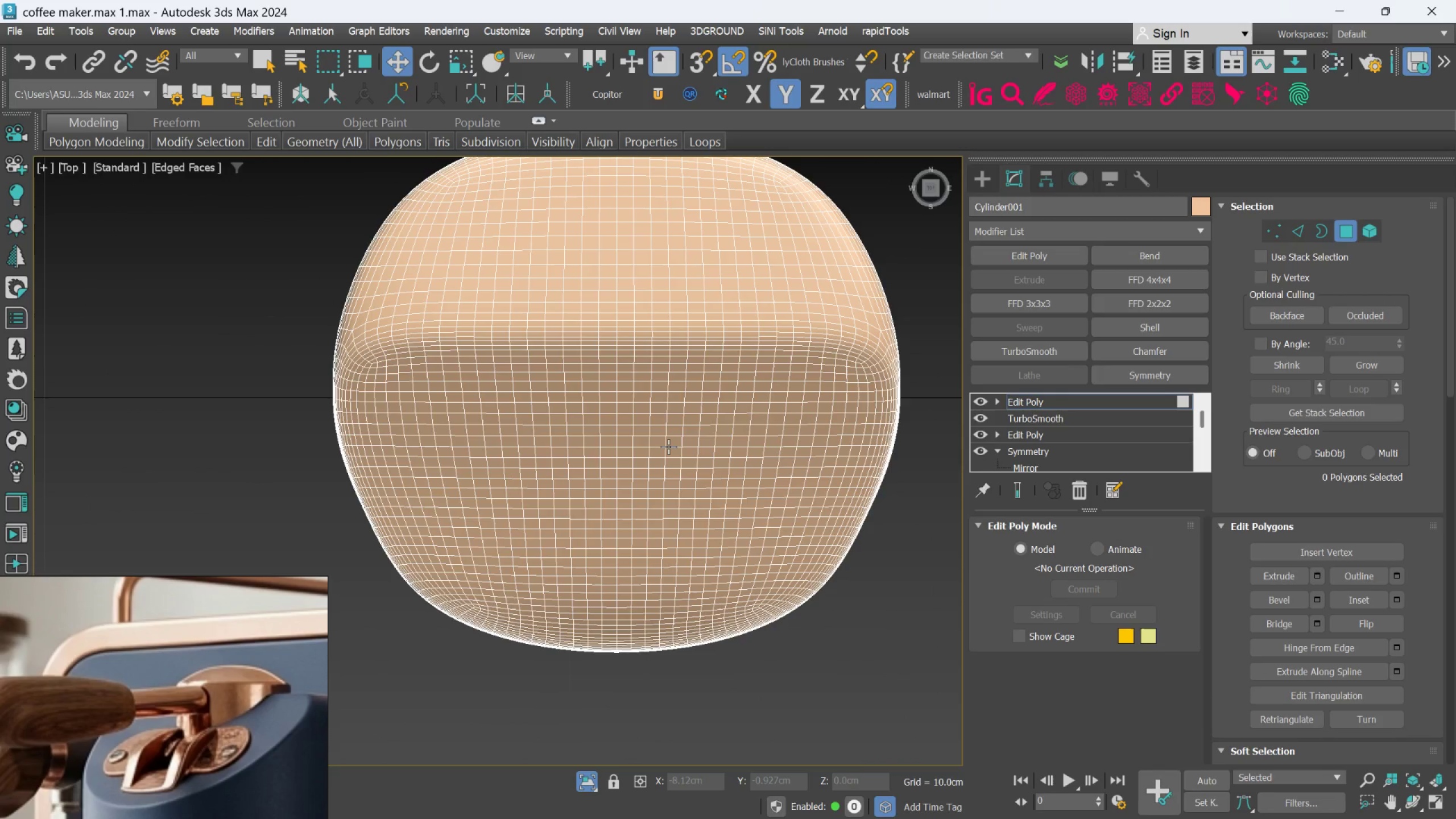 
left_click([668, 446])
 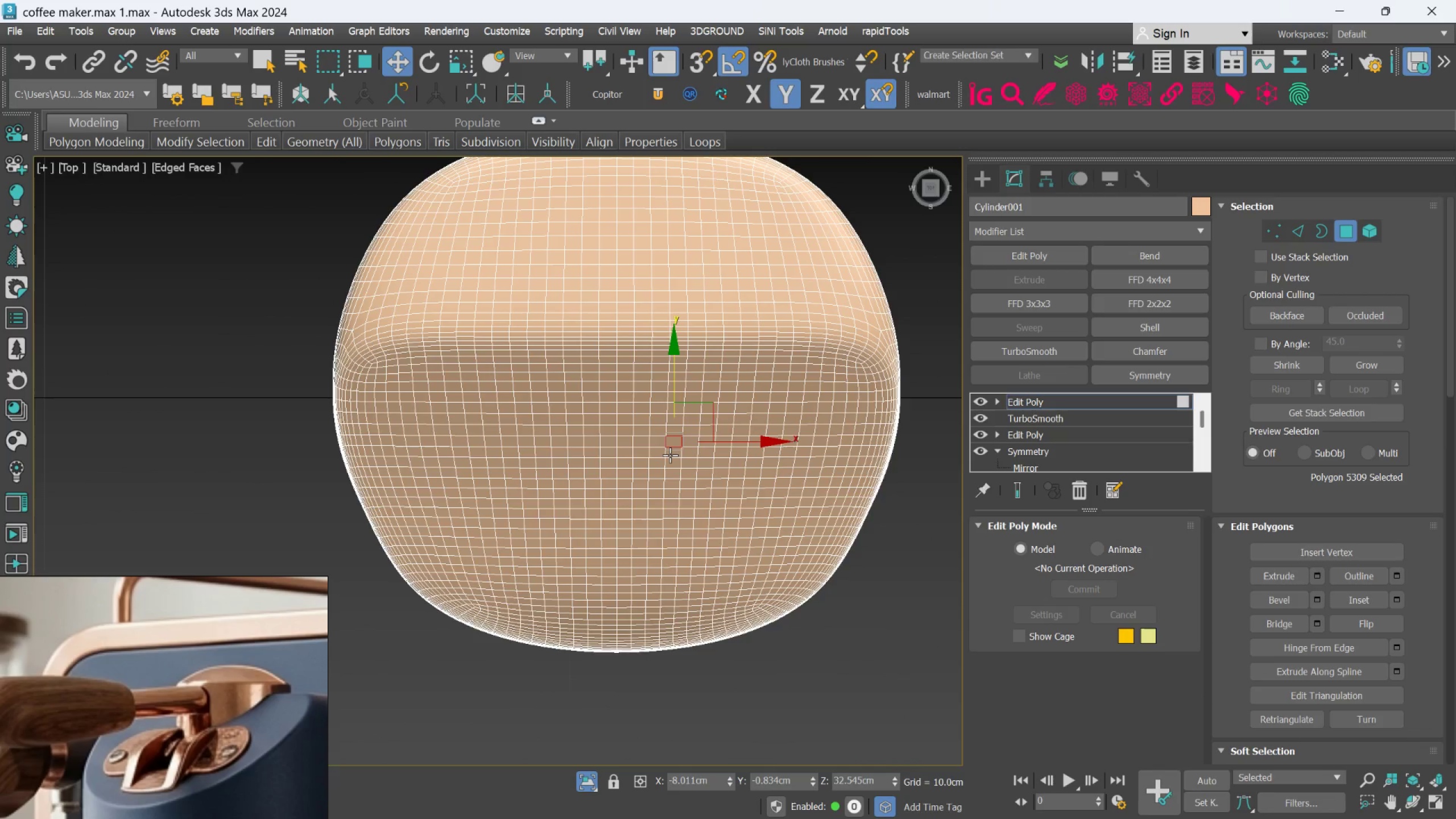 
key(Control+ControlLeft)
 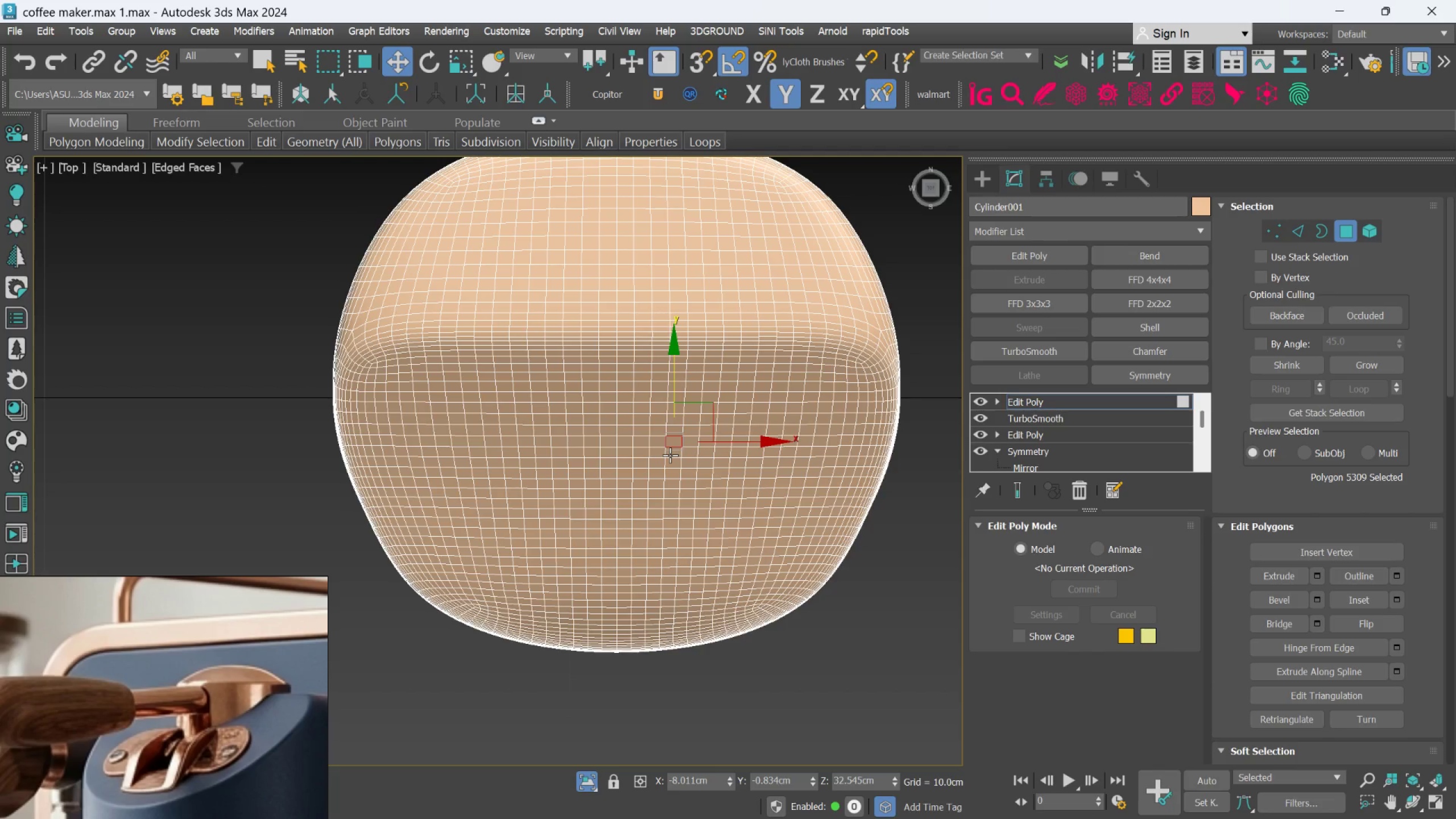 
hold_key(key=ControlLeft, duration=1.5)
left_click([670, 453])
 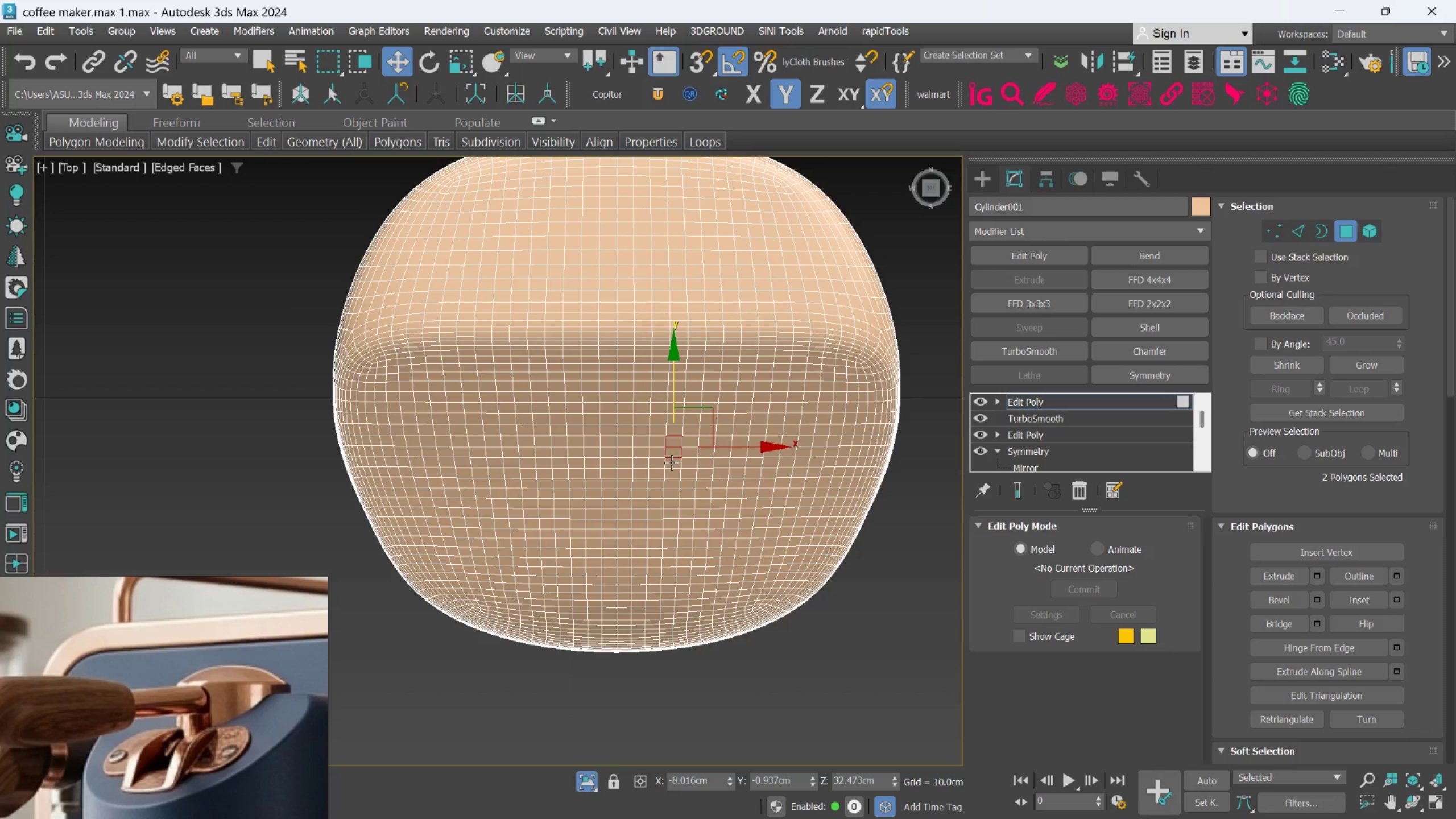 
left_click([672, 462])
 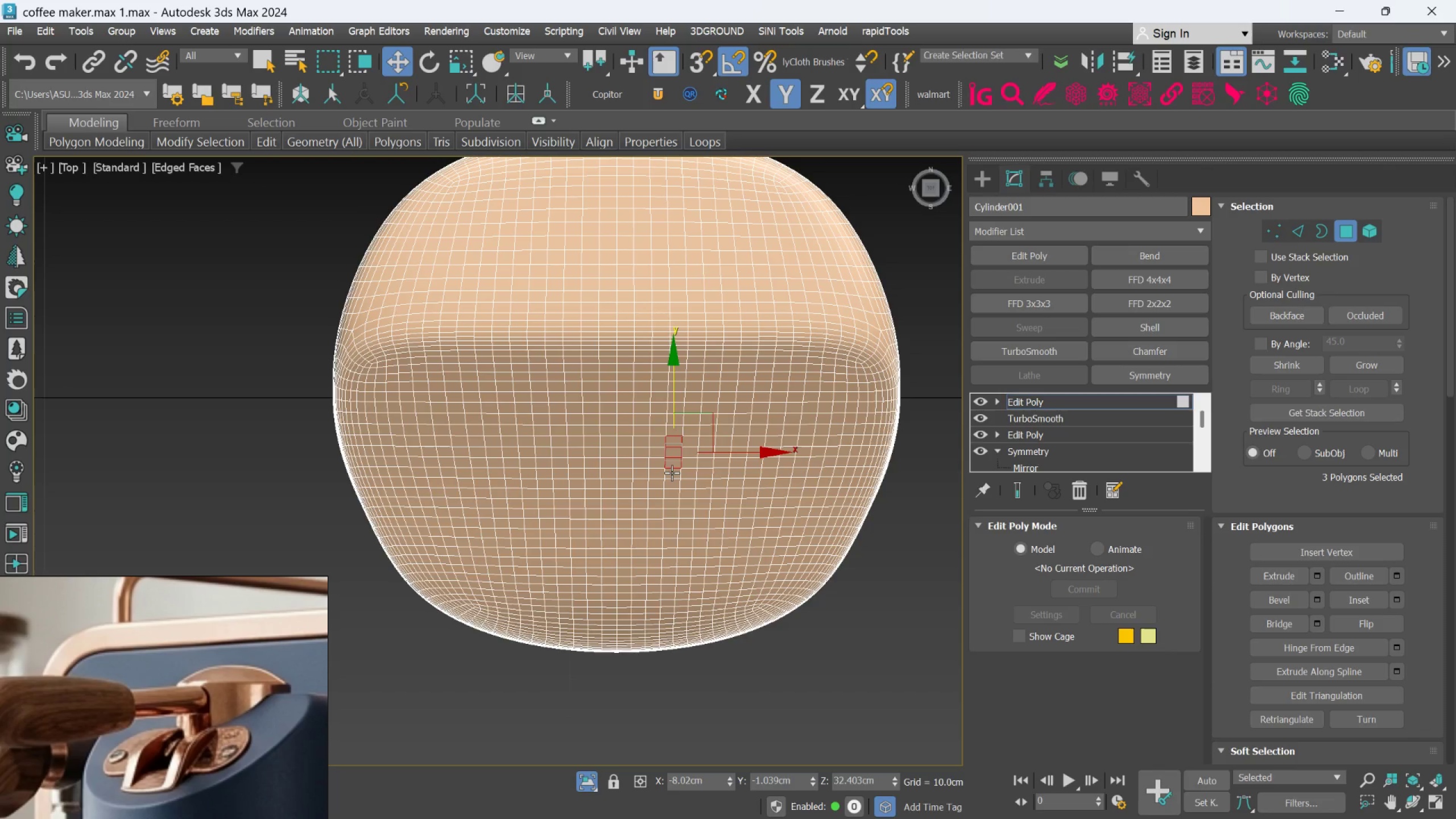 
double_click([672, 473])
 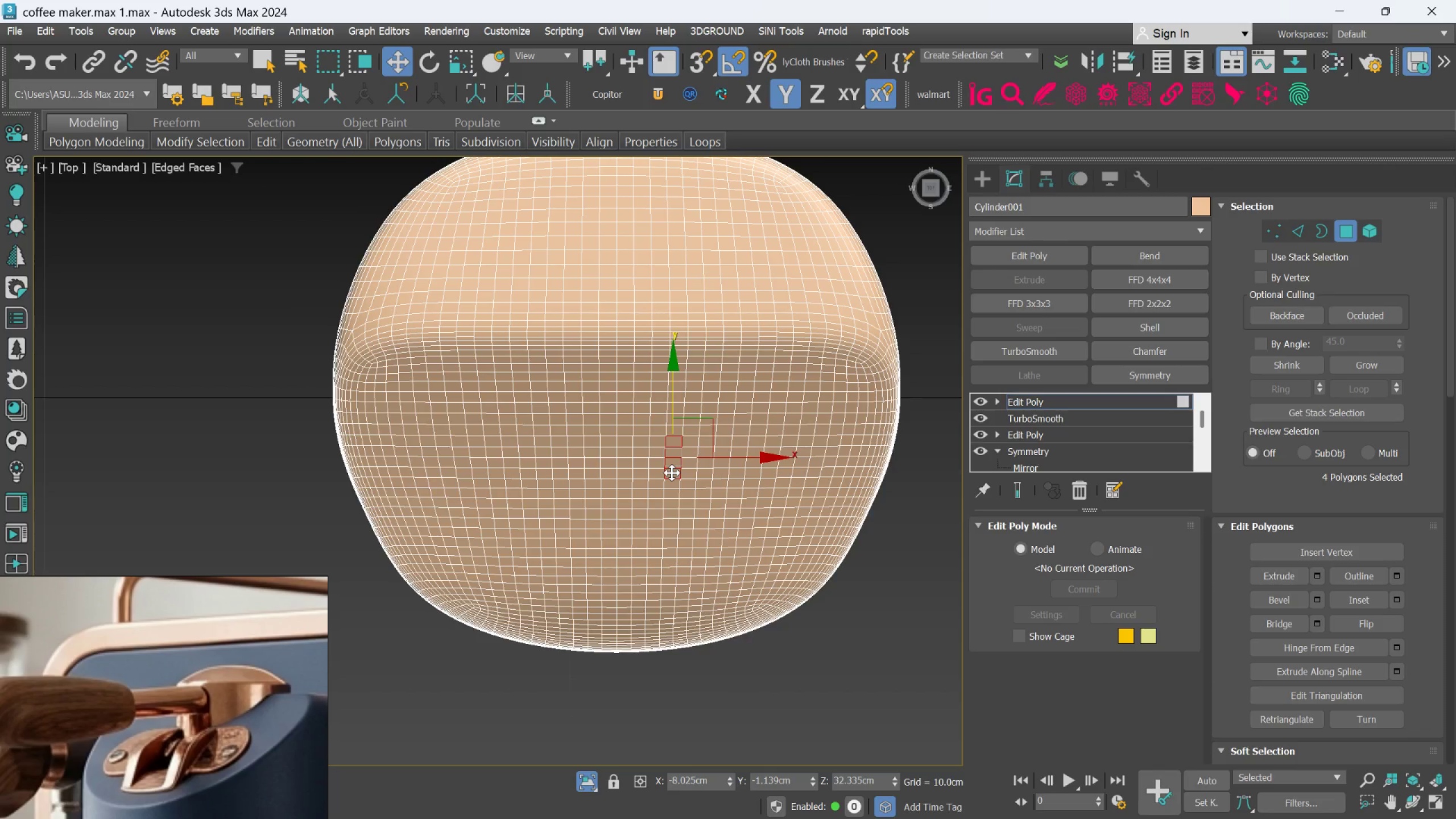 
hold_key(key=ControlLeft, duration=1.52)
left_click([673, 481])
 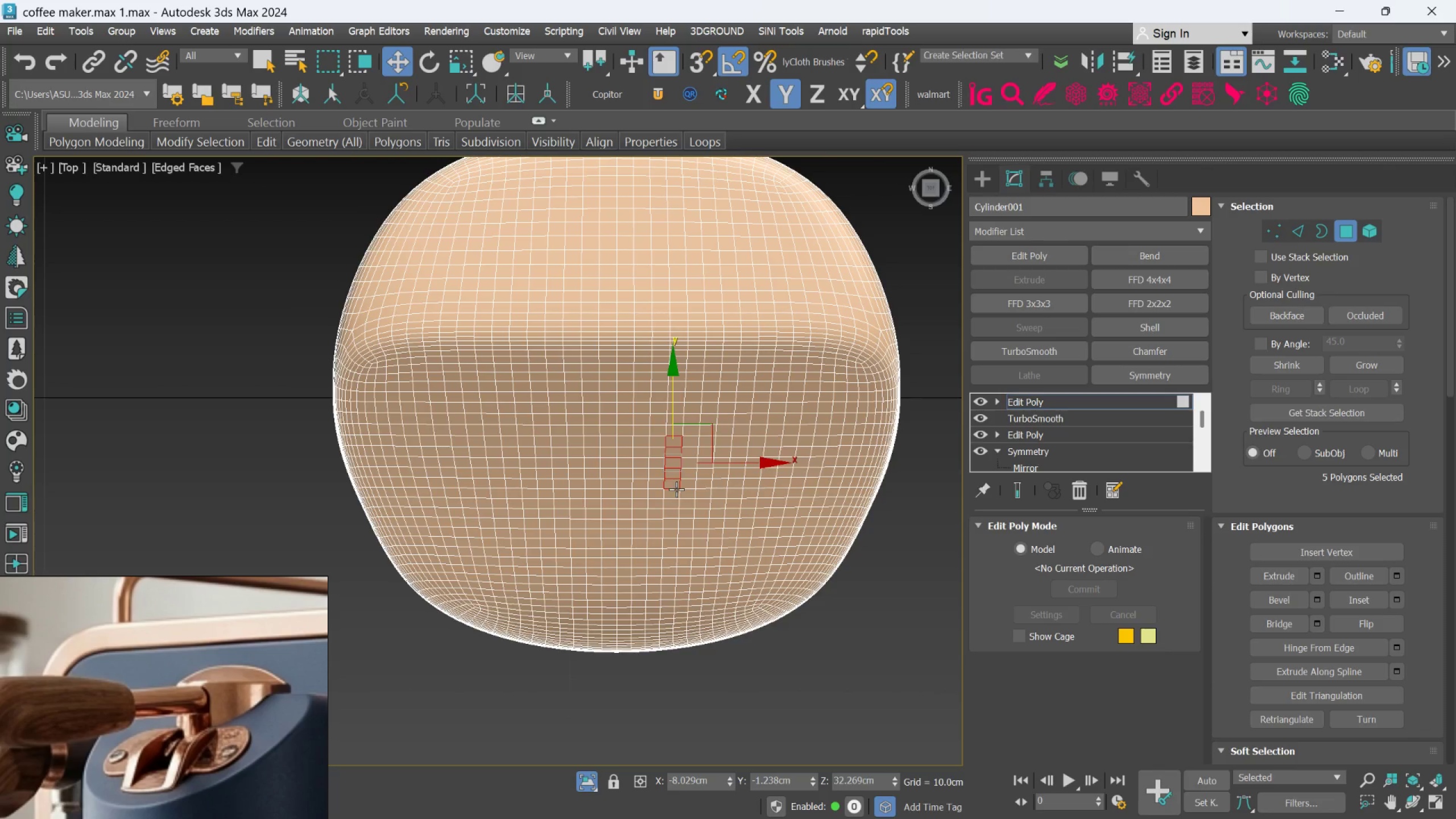 
hold_key(key=ControlLeft, duration=1.52)
 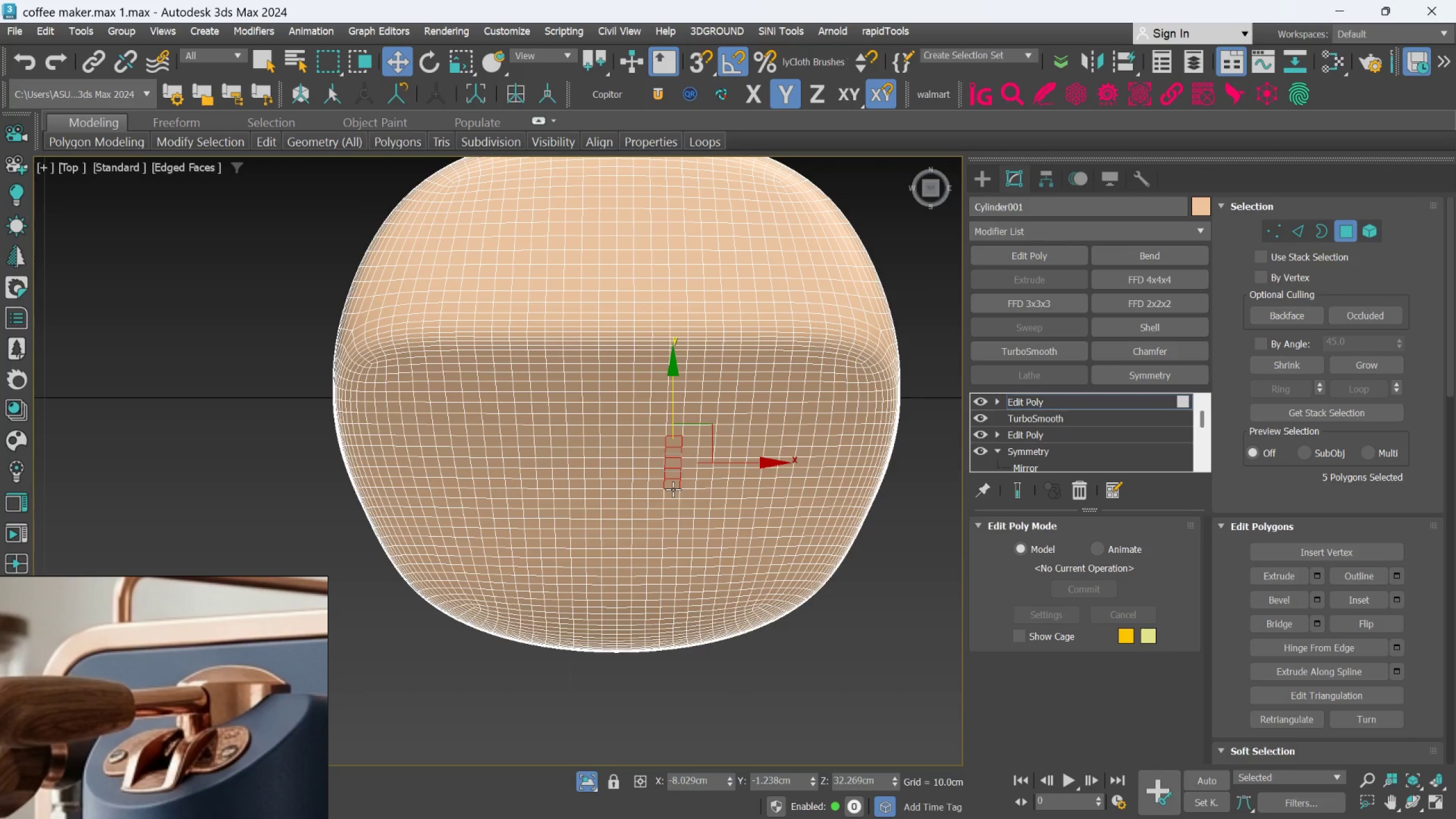 
hold_key(key=ControlLeft, duration=1.51)
left_click([673, 489])
 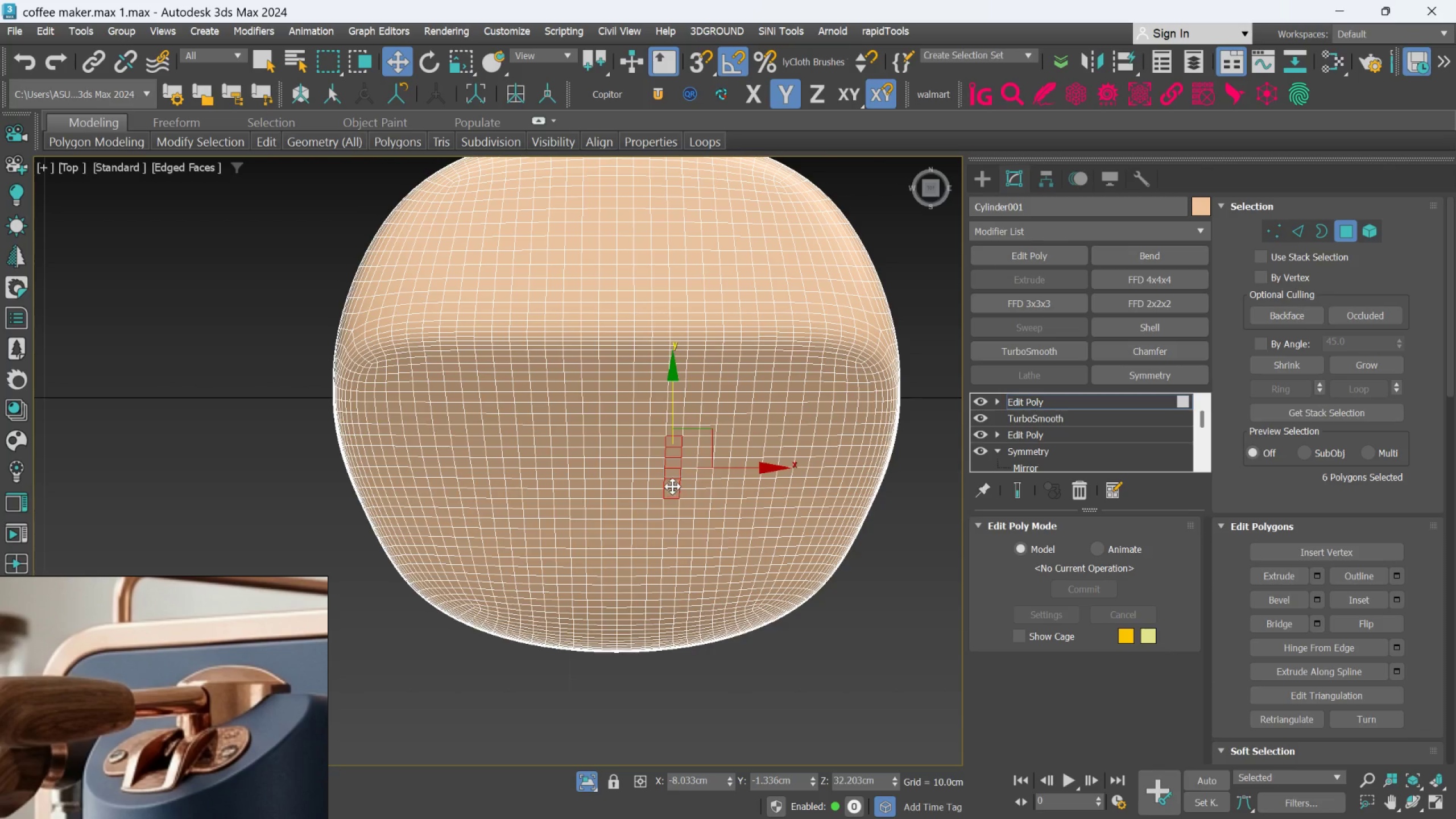 
hold_key(key=ControlLeft, duration=0.58)
 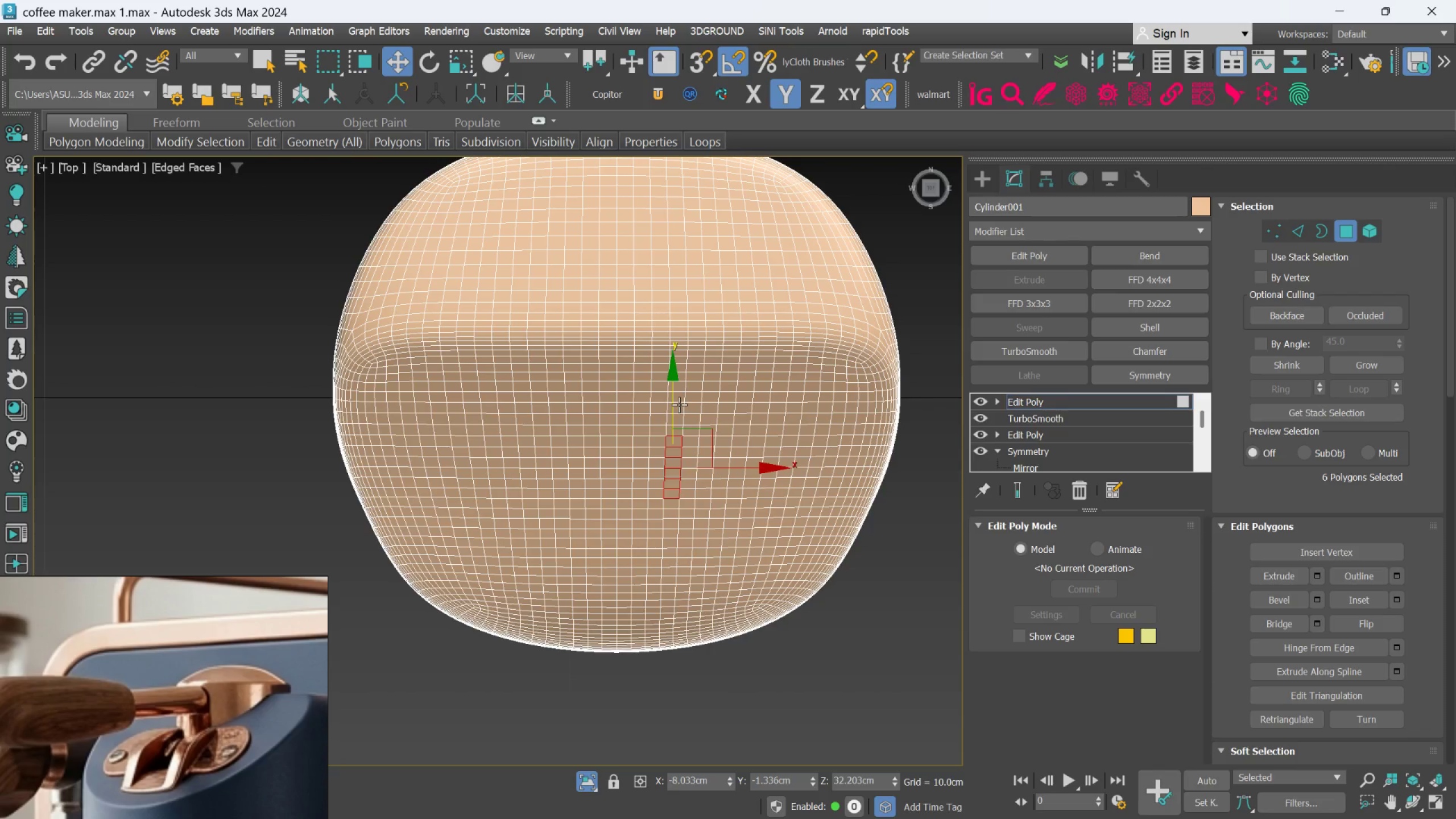 
wait(7.53)
 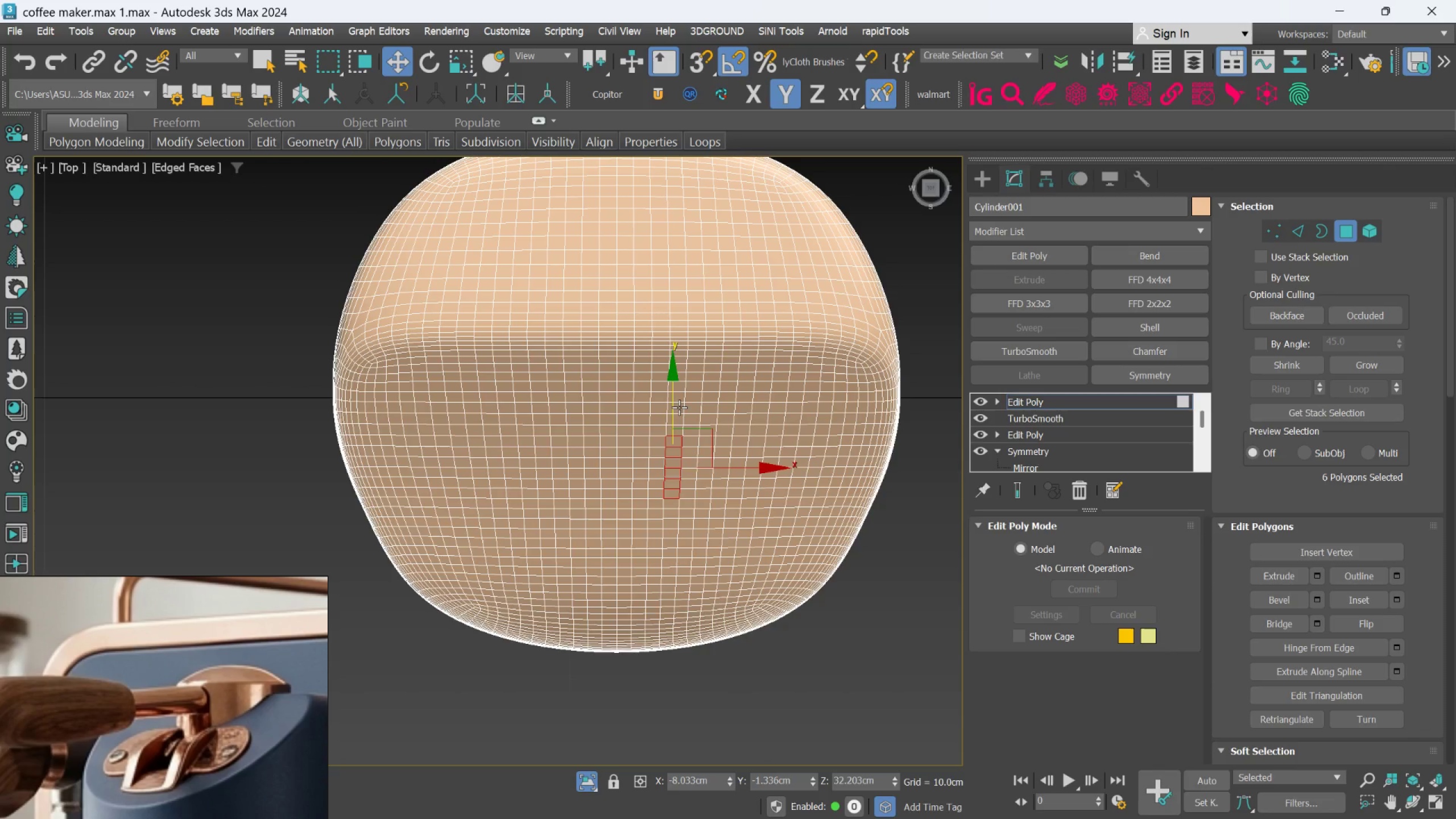 
scroll: coordinate [673, 444], scroll_direction: up, amount: 1.0
 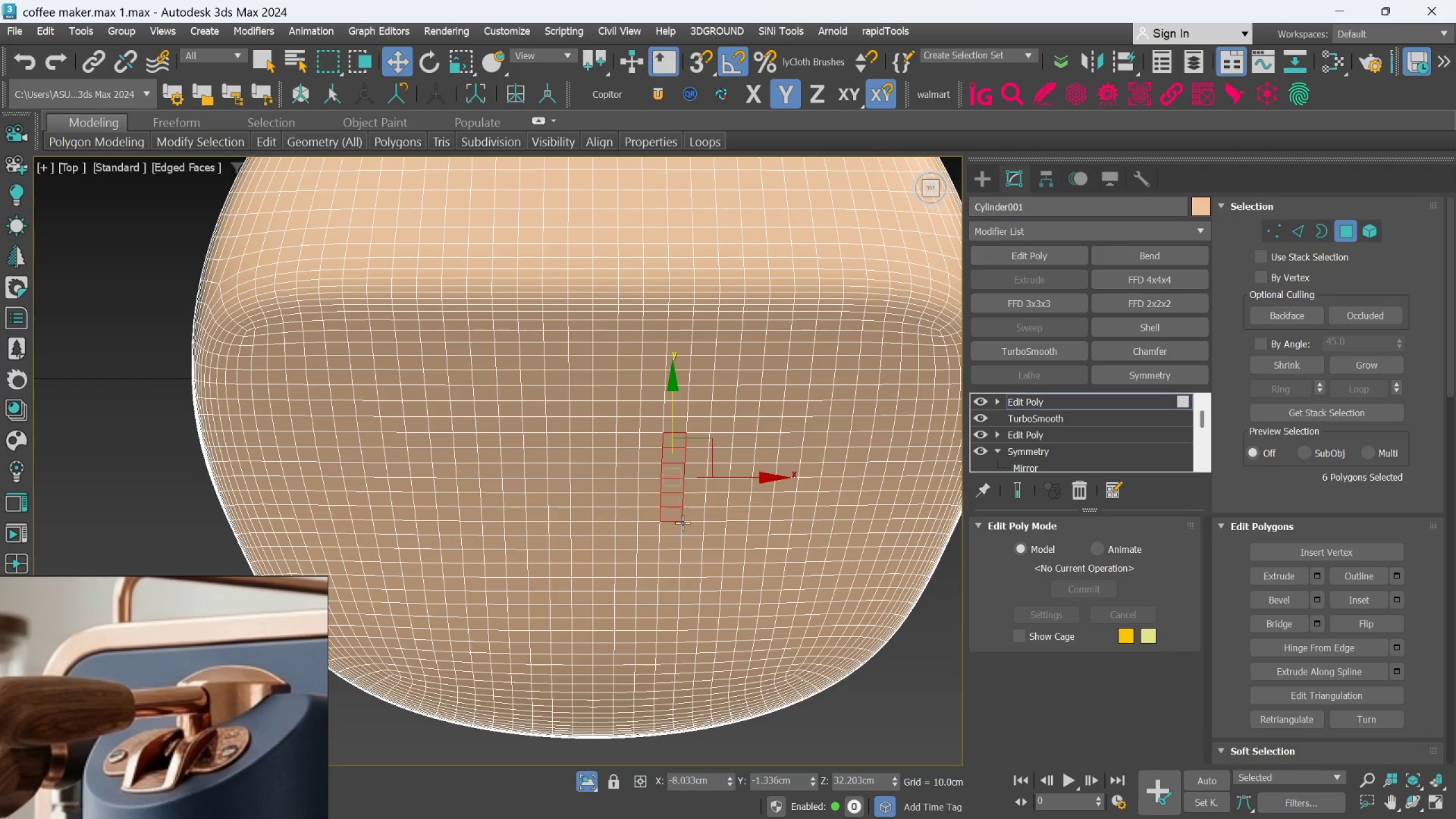 
hold_key(key=ControlLeft, duration=1.42)
left_click([667, 523])
 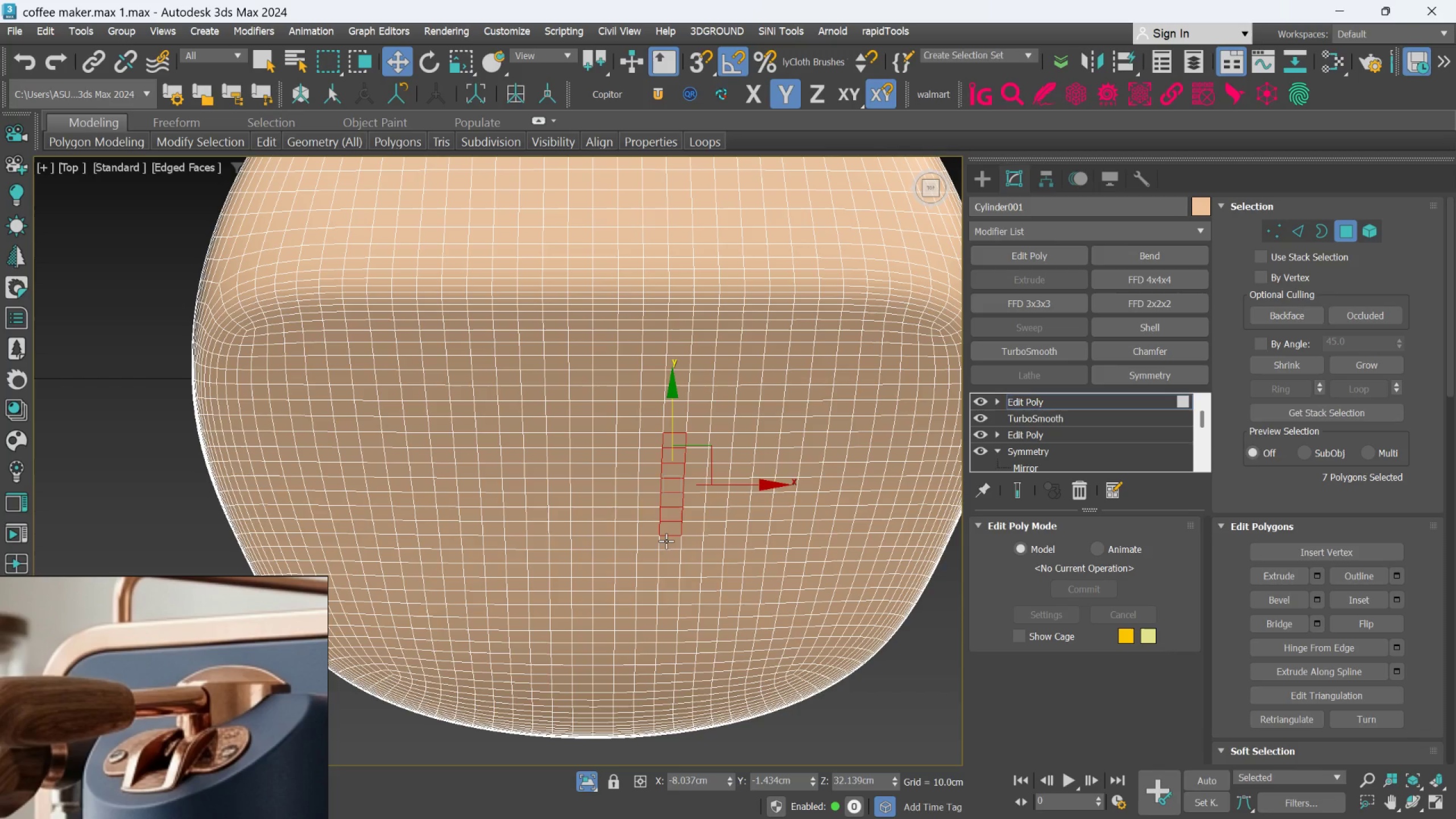 
left_click([667, 541])
 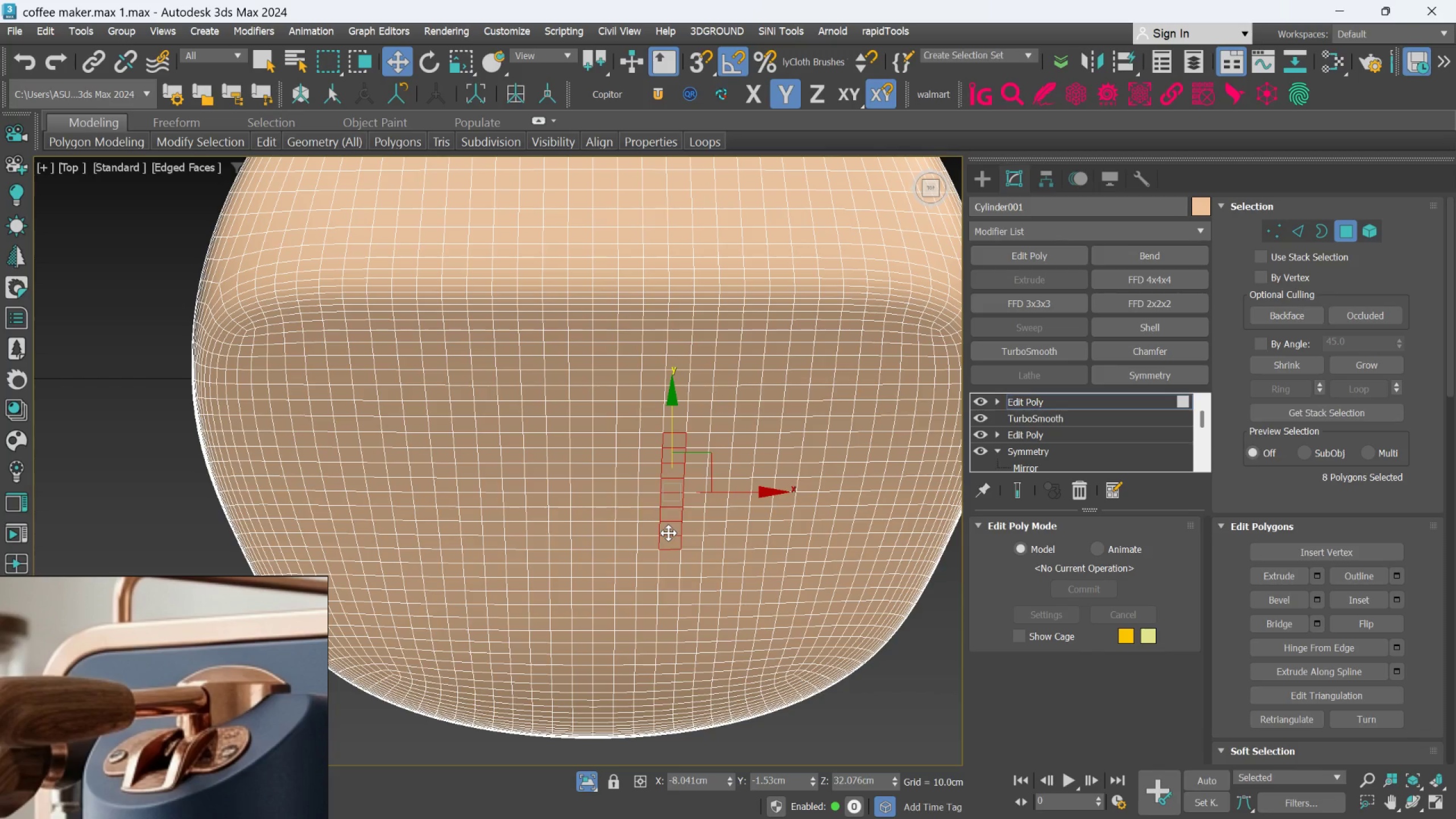 
key(Q)
 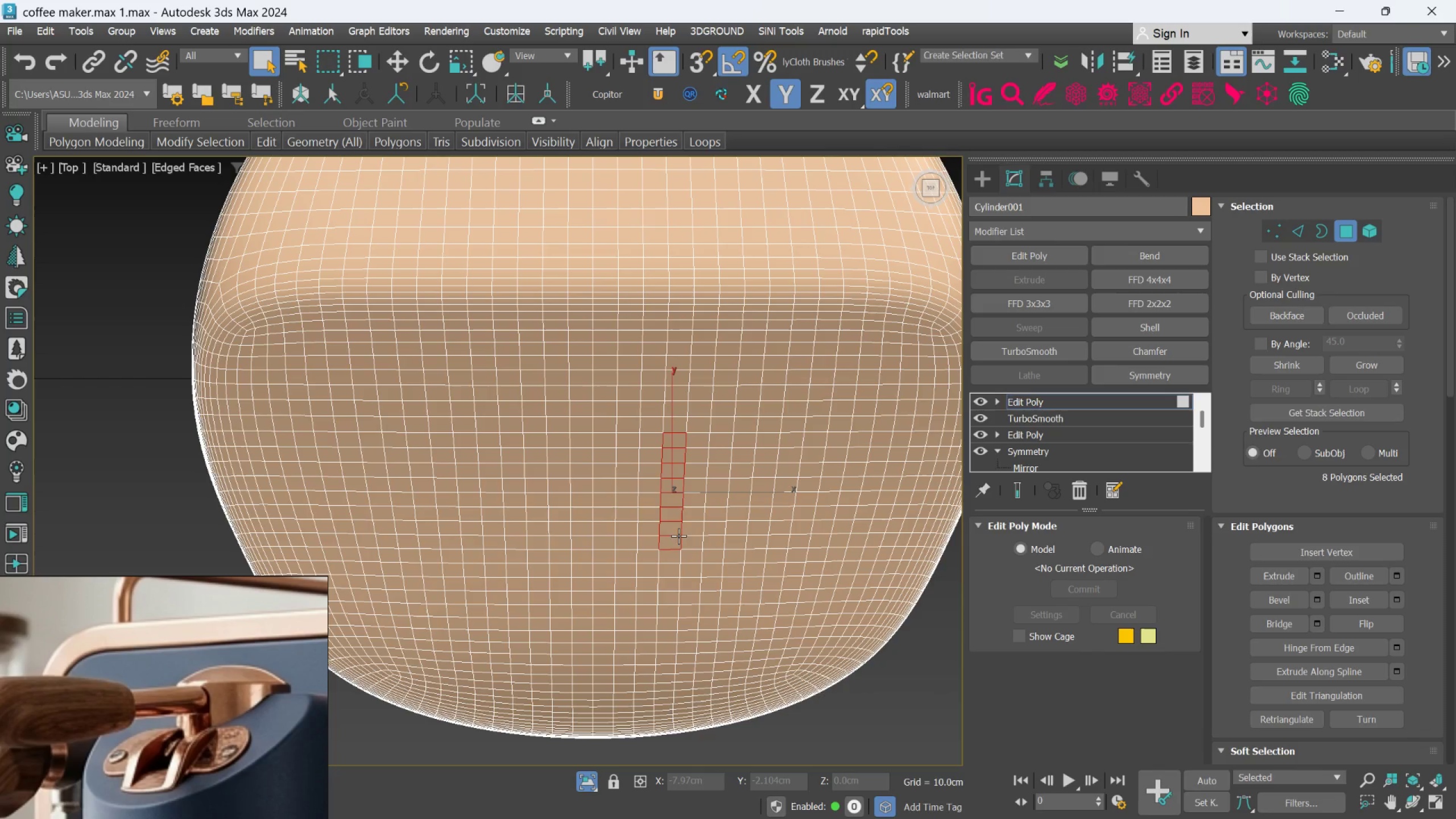 
hold_key(key=ControlLeft, duration=1.5)
 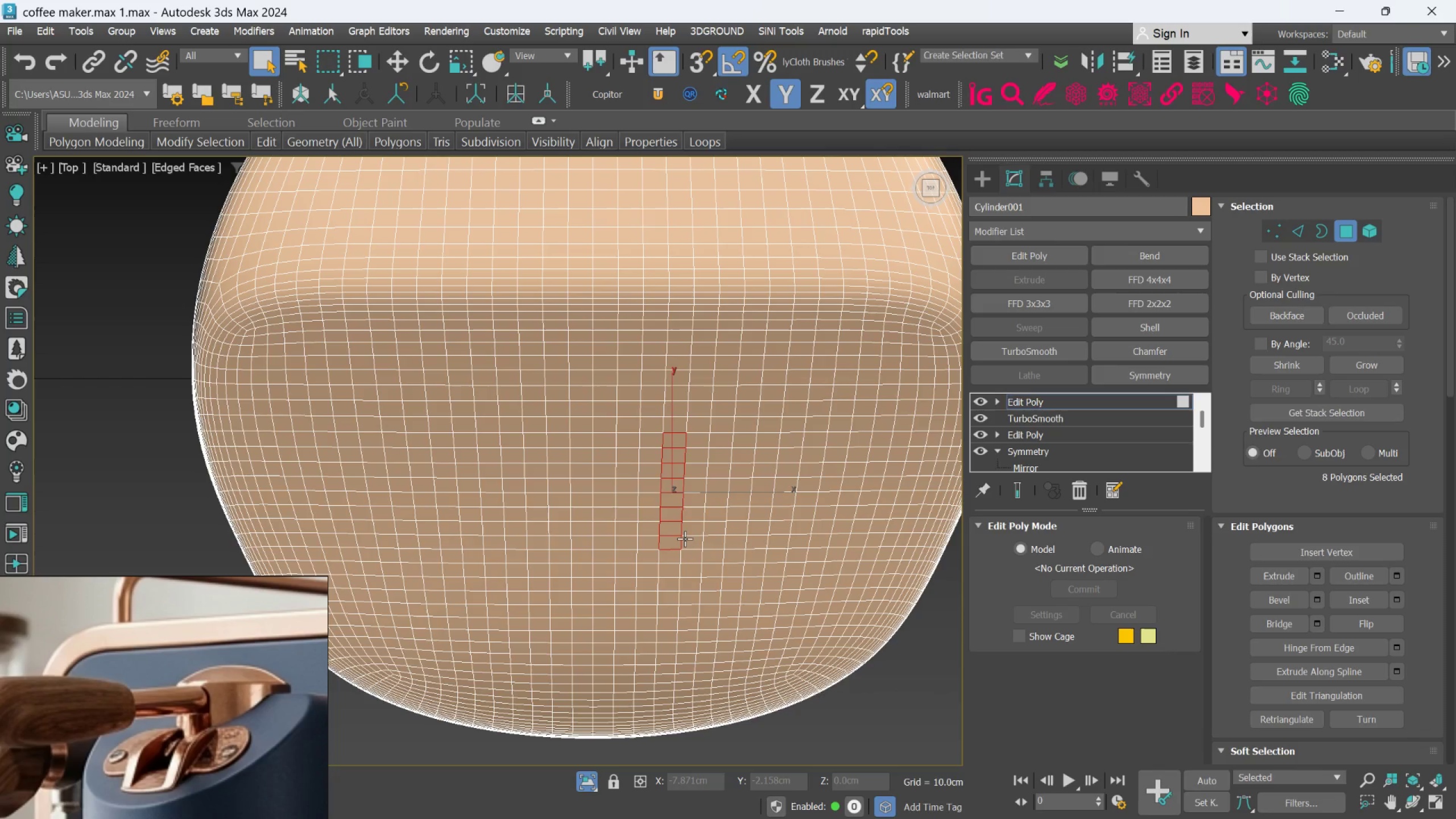 
hold_key(key=ControlLeft, duration=1.51)
 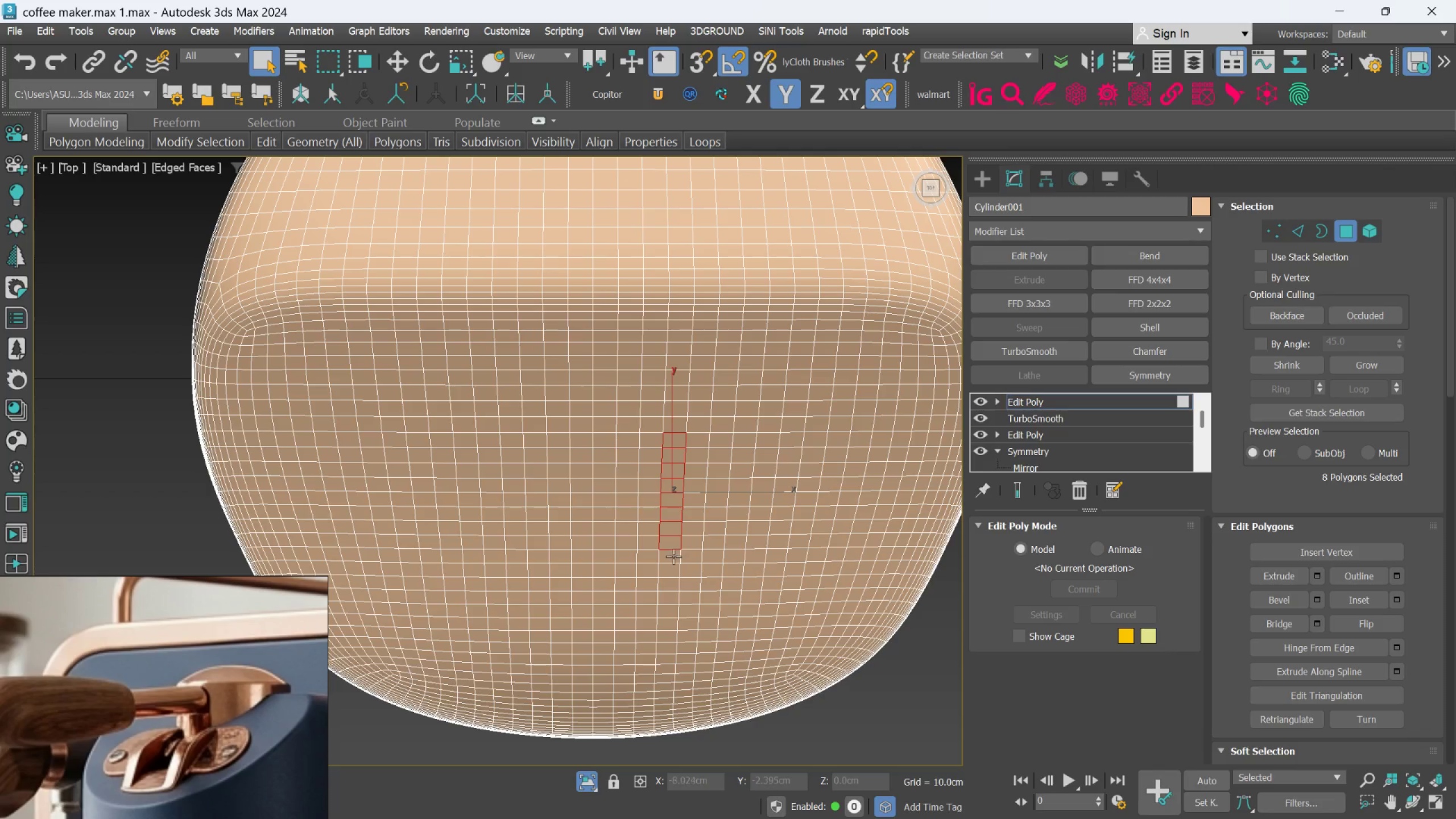 
hold_key(key=ControlLeft, duration=1.52)
 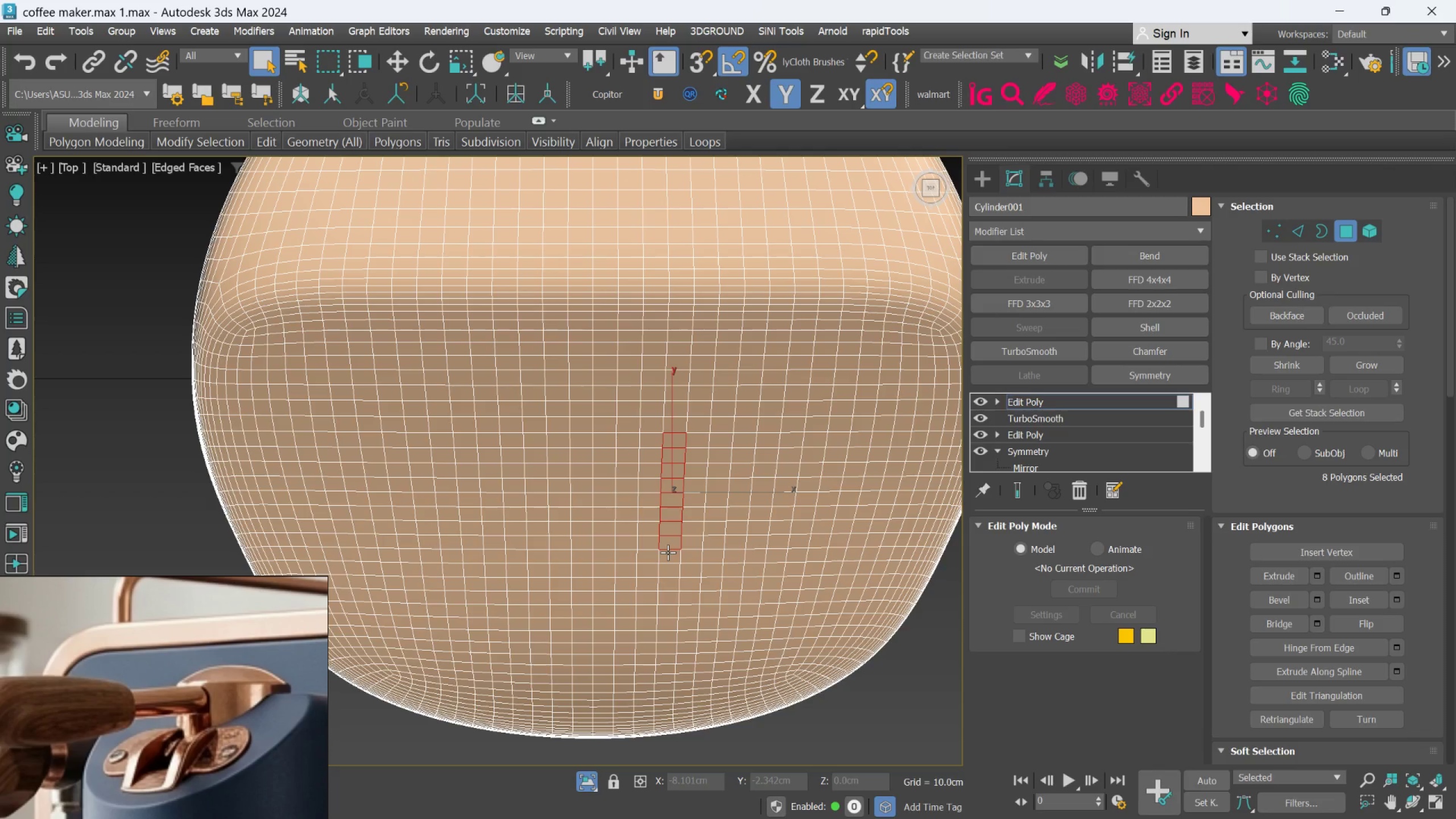 
hold_key(key=ControlLeft, duration=0.94)
 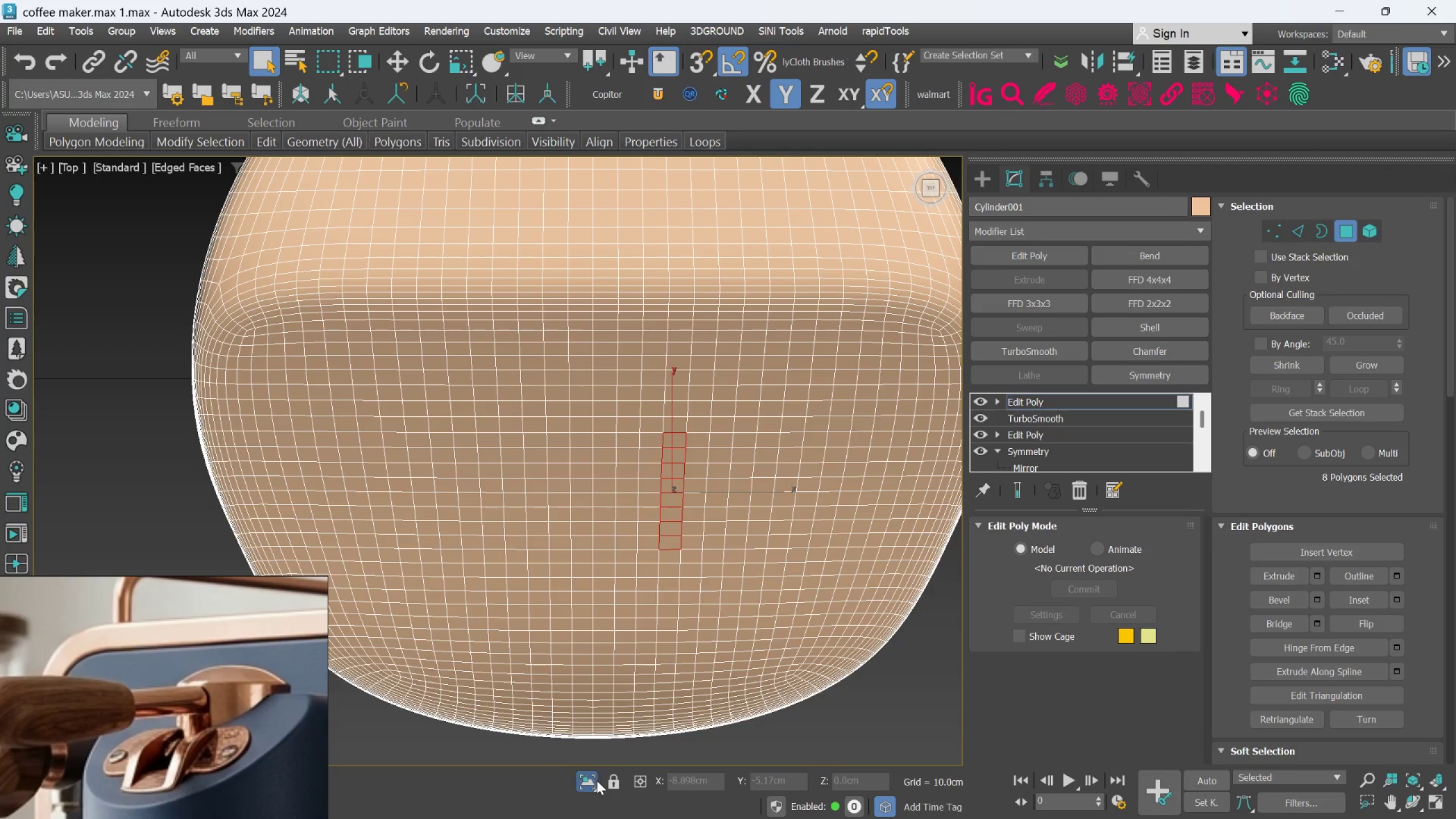 
left_click([592, 780])
 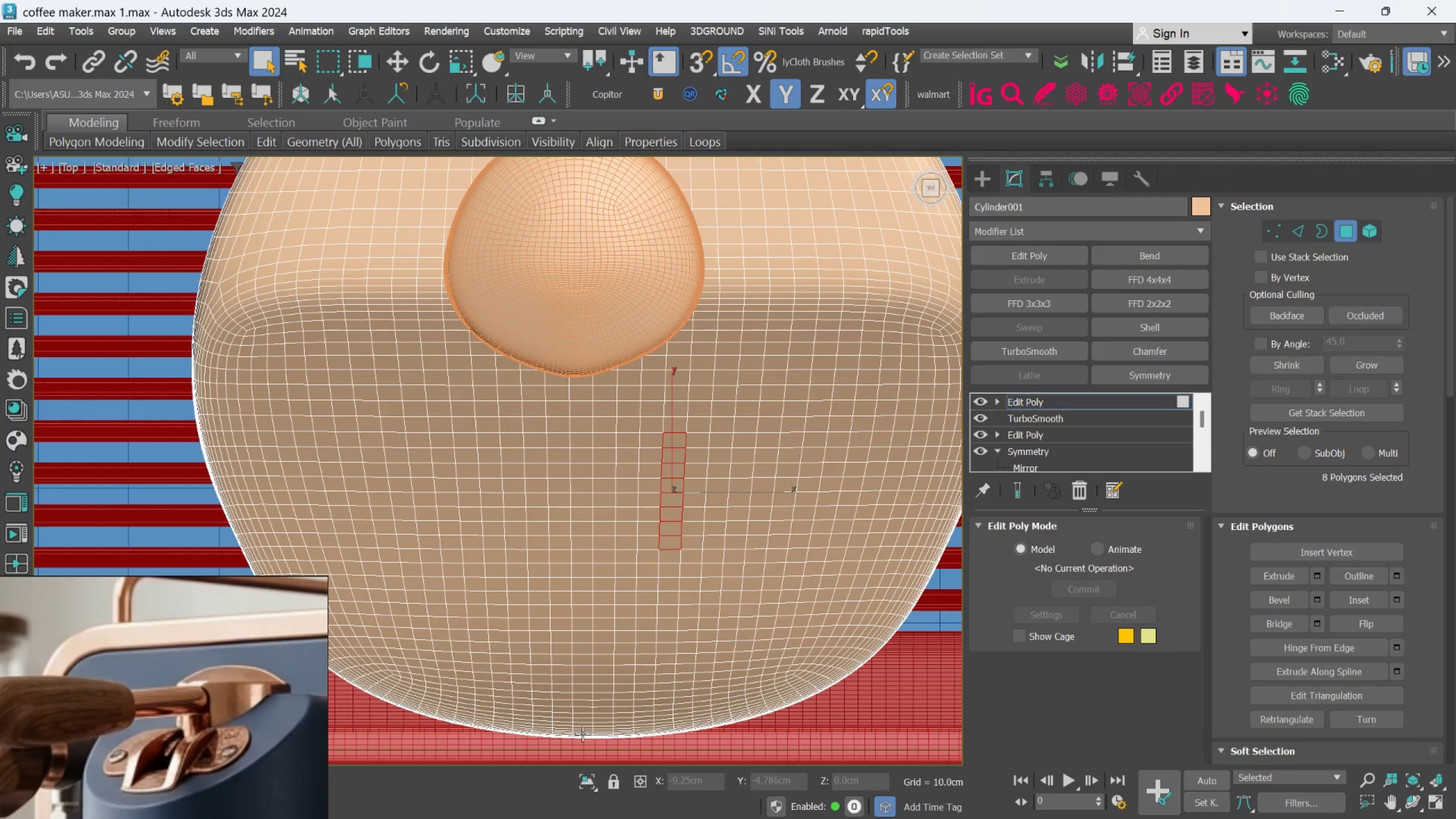 
wait(10.84)
 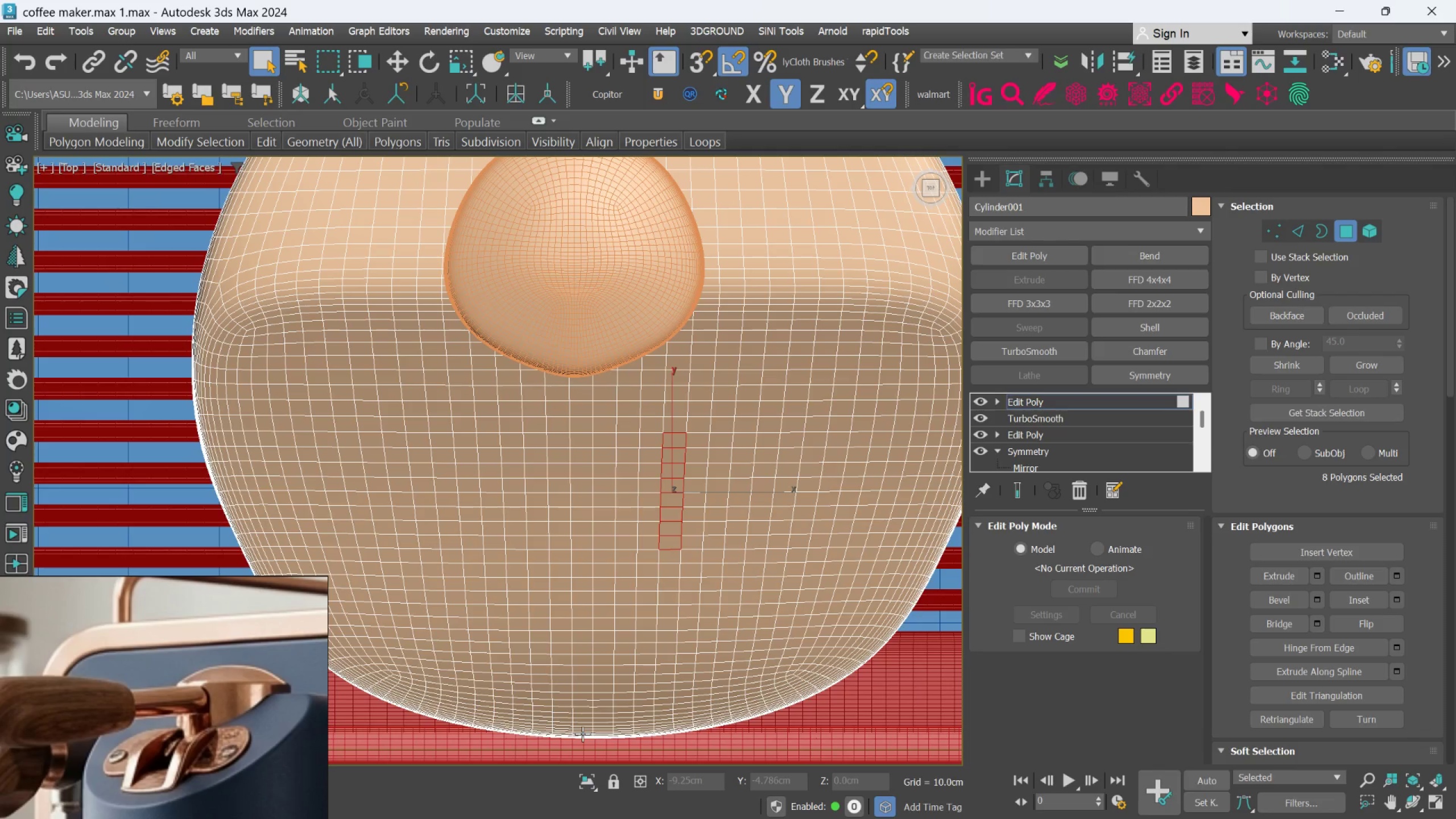 
scroll: coordinate [634, 622], scroll_direction: down, amount: 1.0
 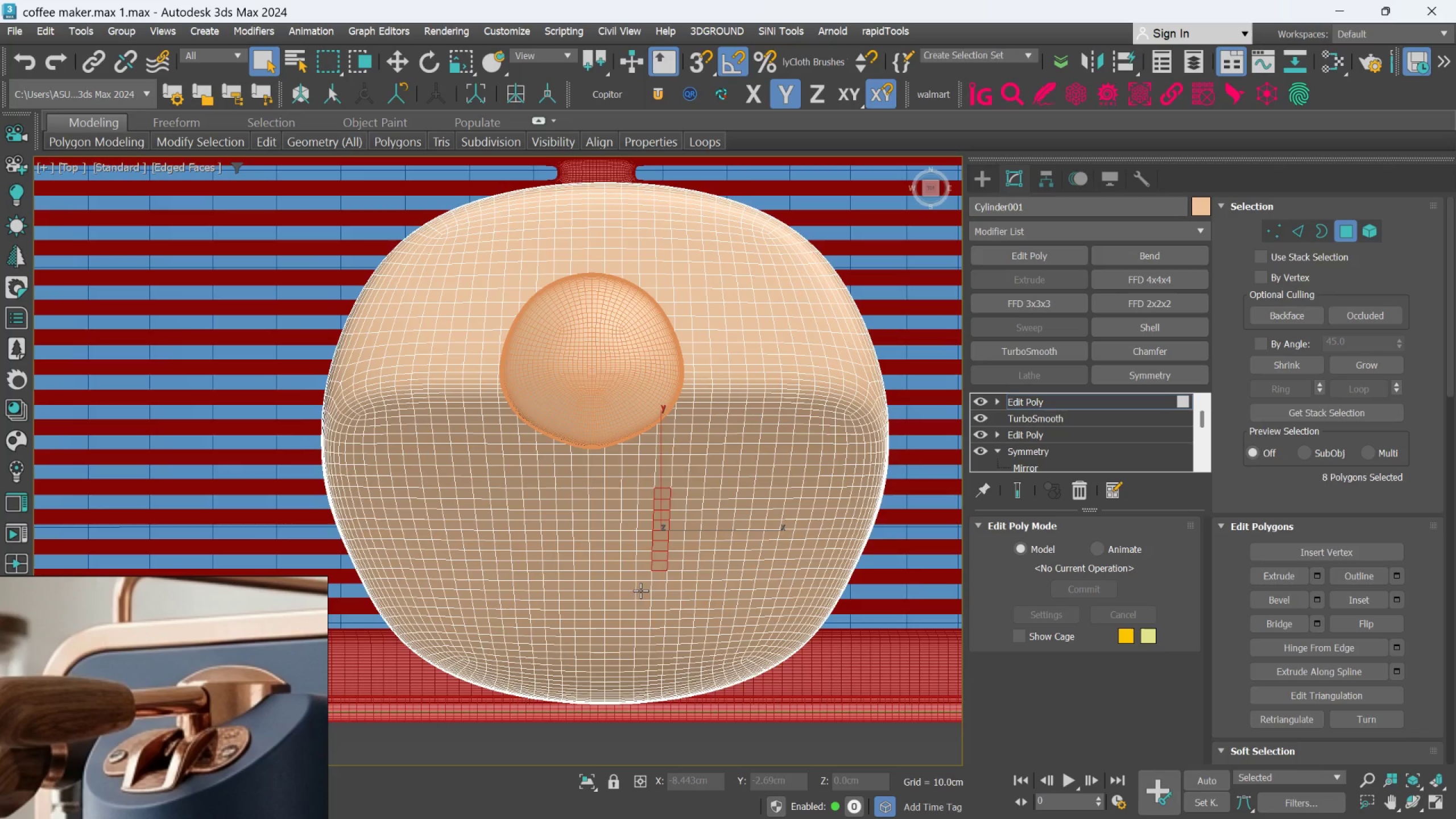 
scroll: coordinate [641, 588], scroll_direction: up, amount: 1.0
 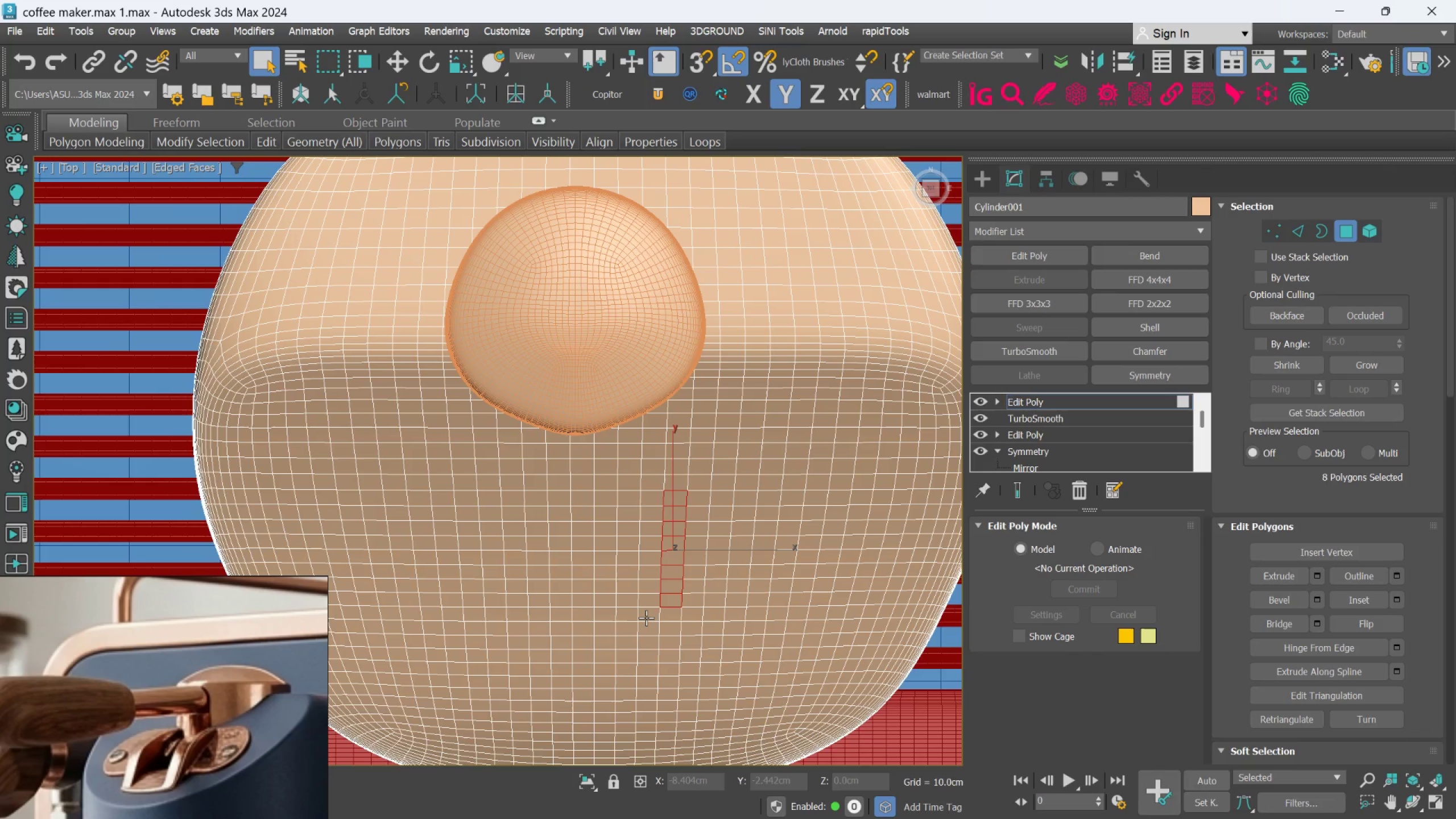 
wait(10.7)
 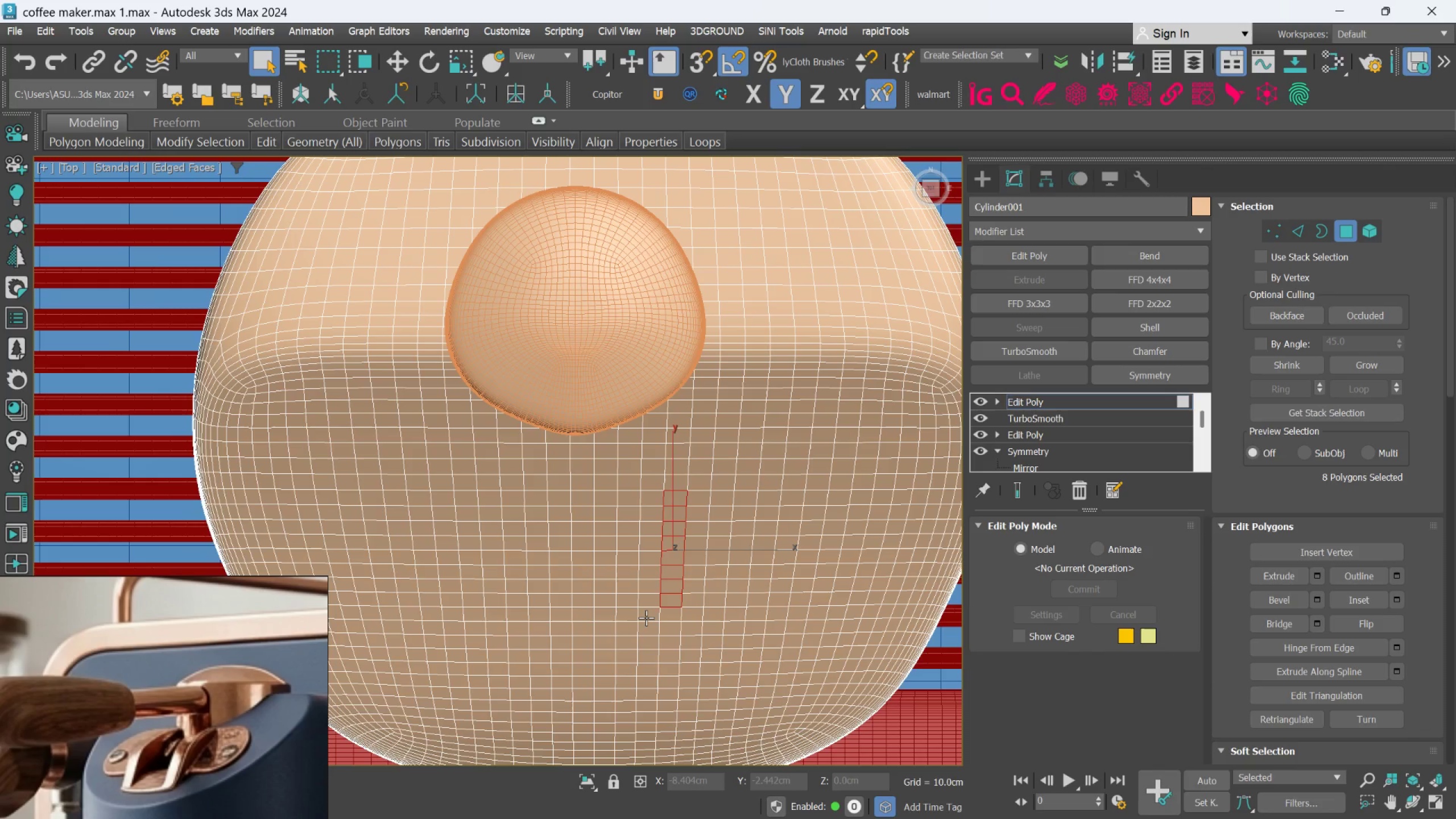 
hold_key(key=AltLeft, duration=1.12)
 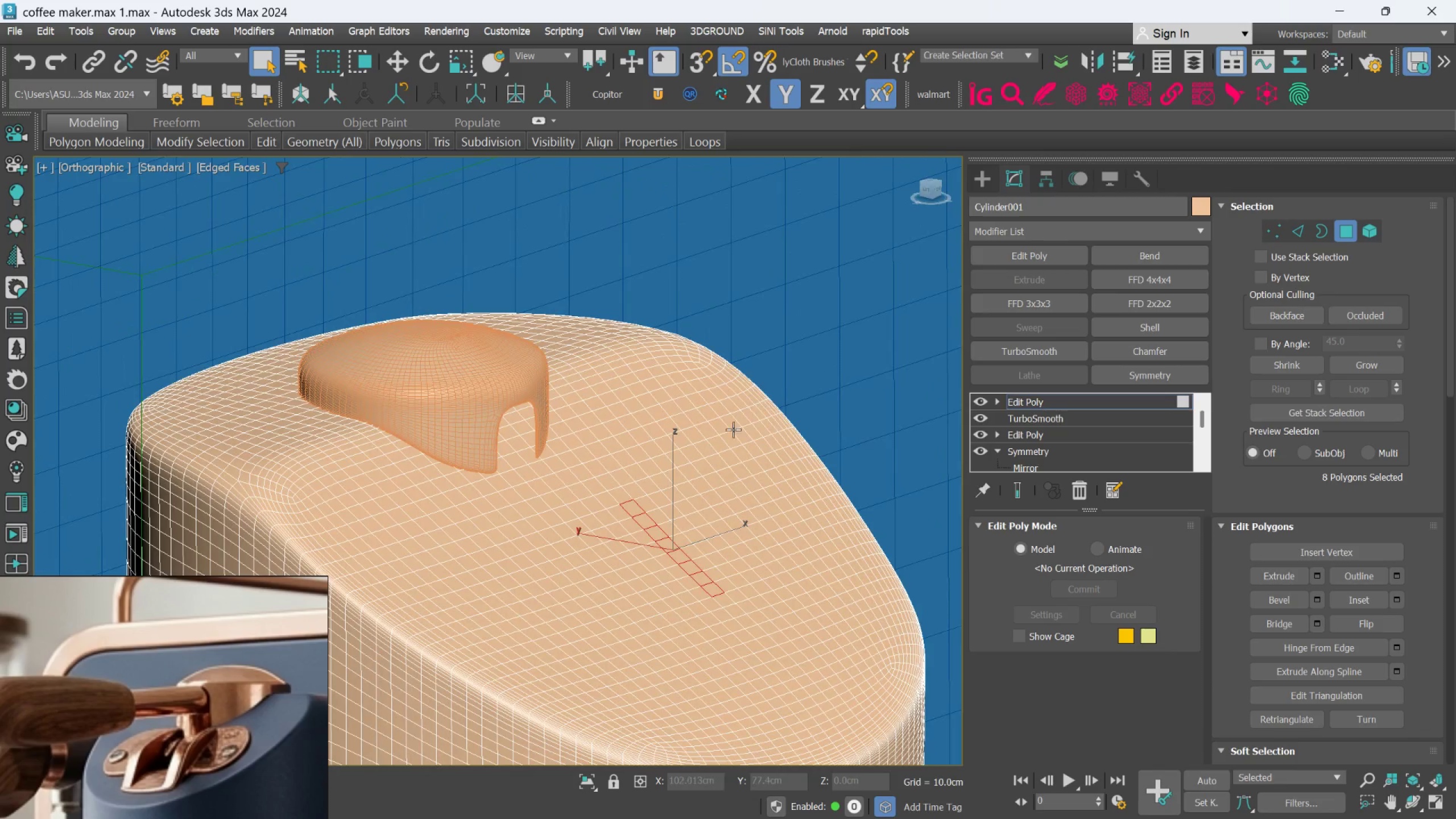 
hold_key(key=AltLeft, duration=1.27)
 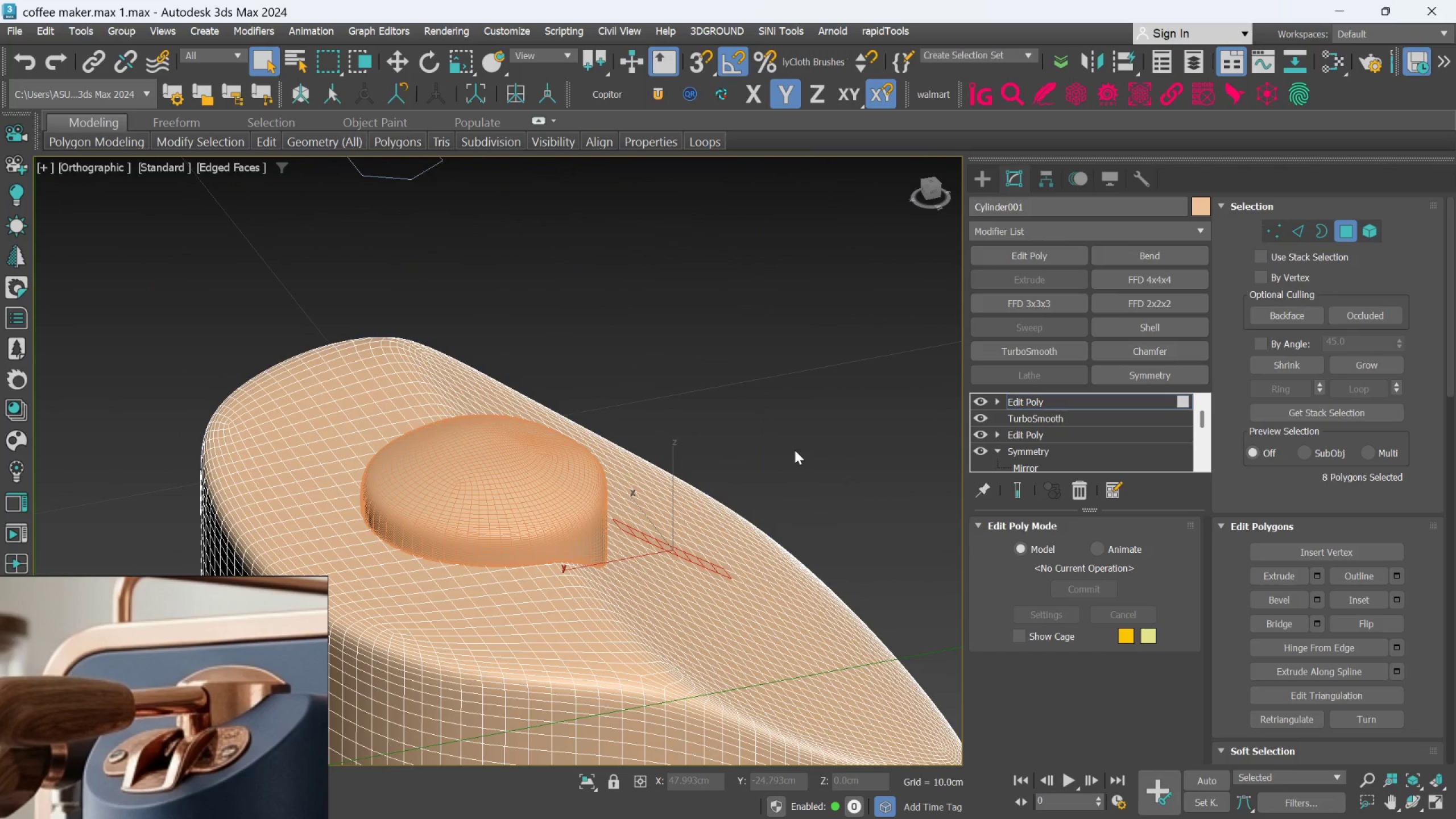 
key(T)
 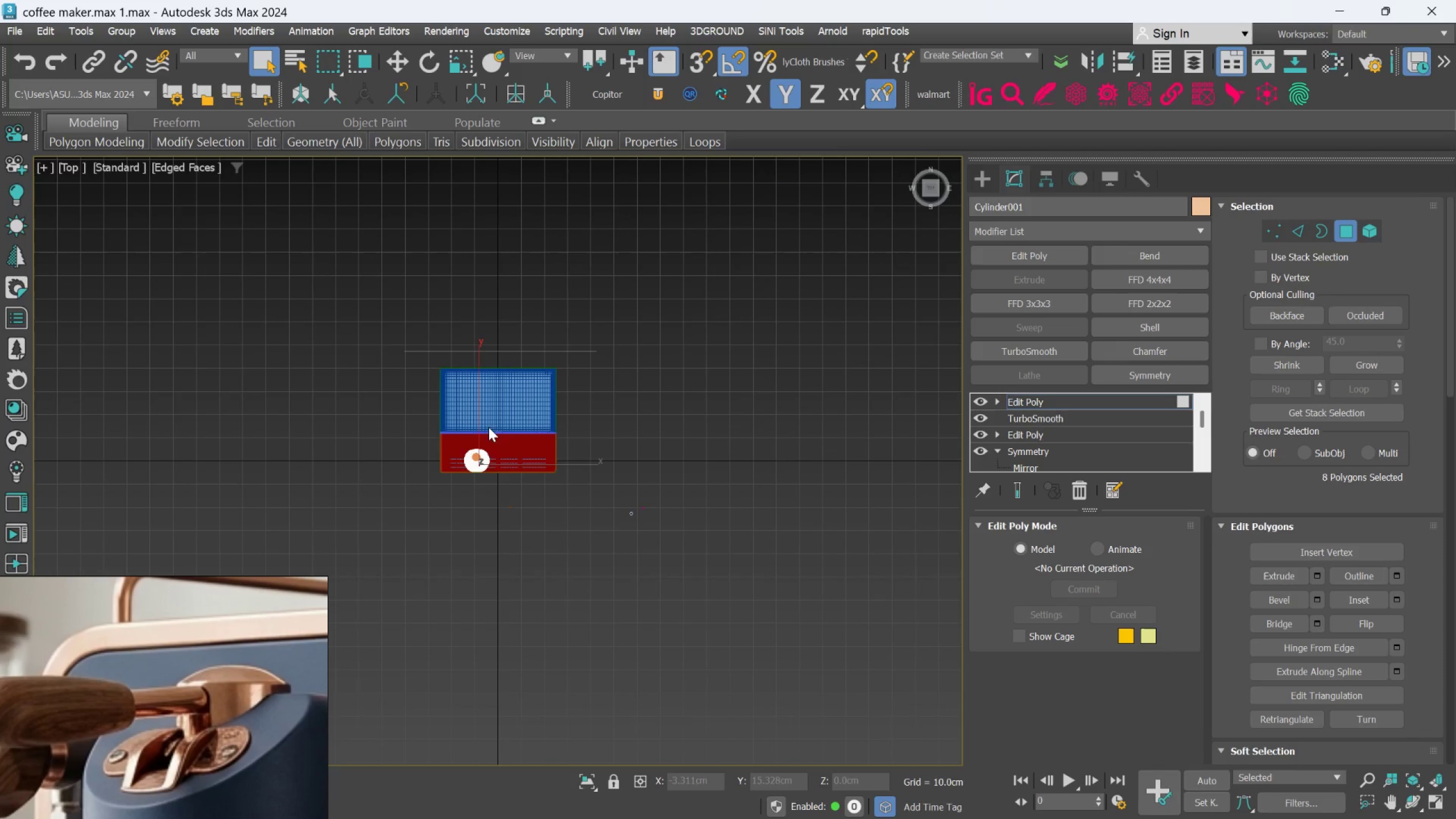 
scroll: coordinate [577, 576], scroll_direction: up, amount: 13.0
 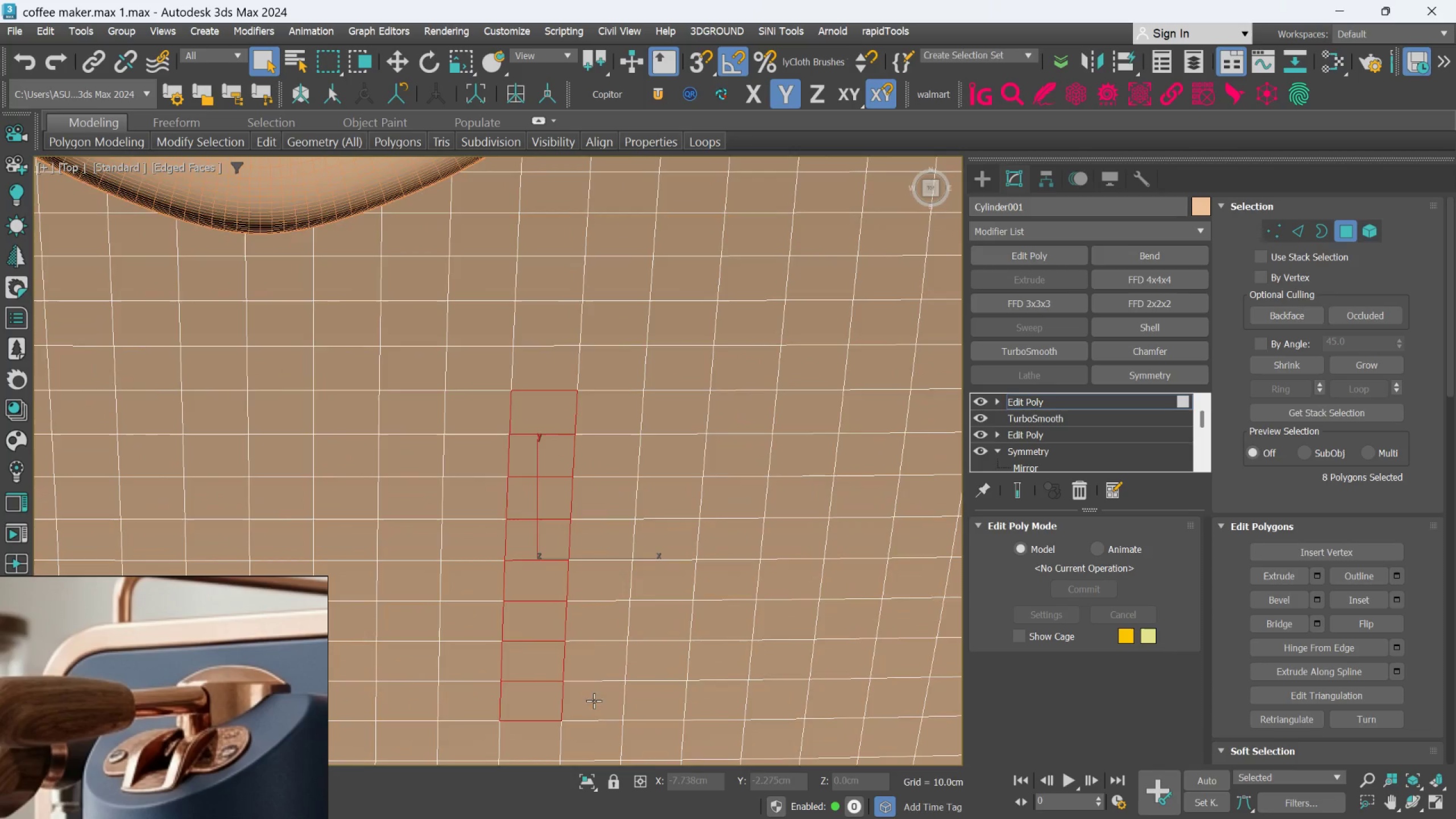 
scroll: coordinate [584, 661], scroll_direction: down, amount: 3.0
 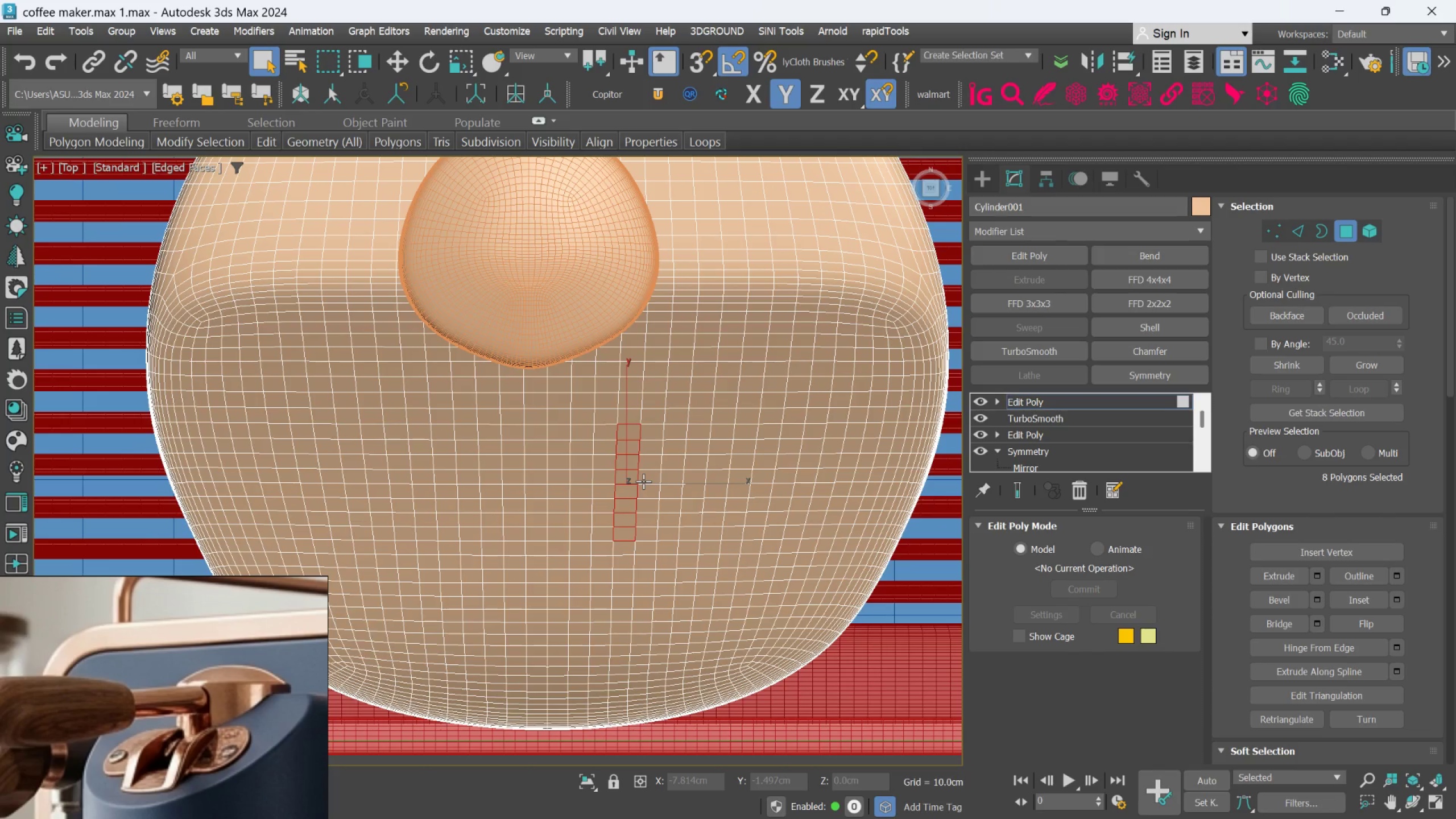 
wait(7.26)
 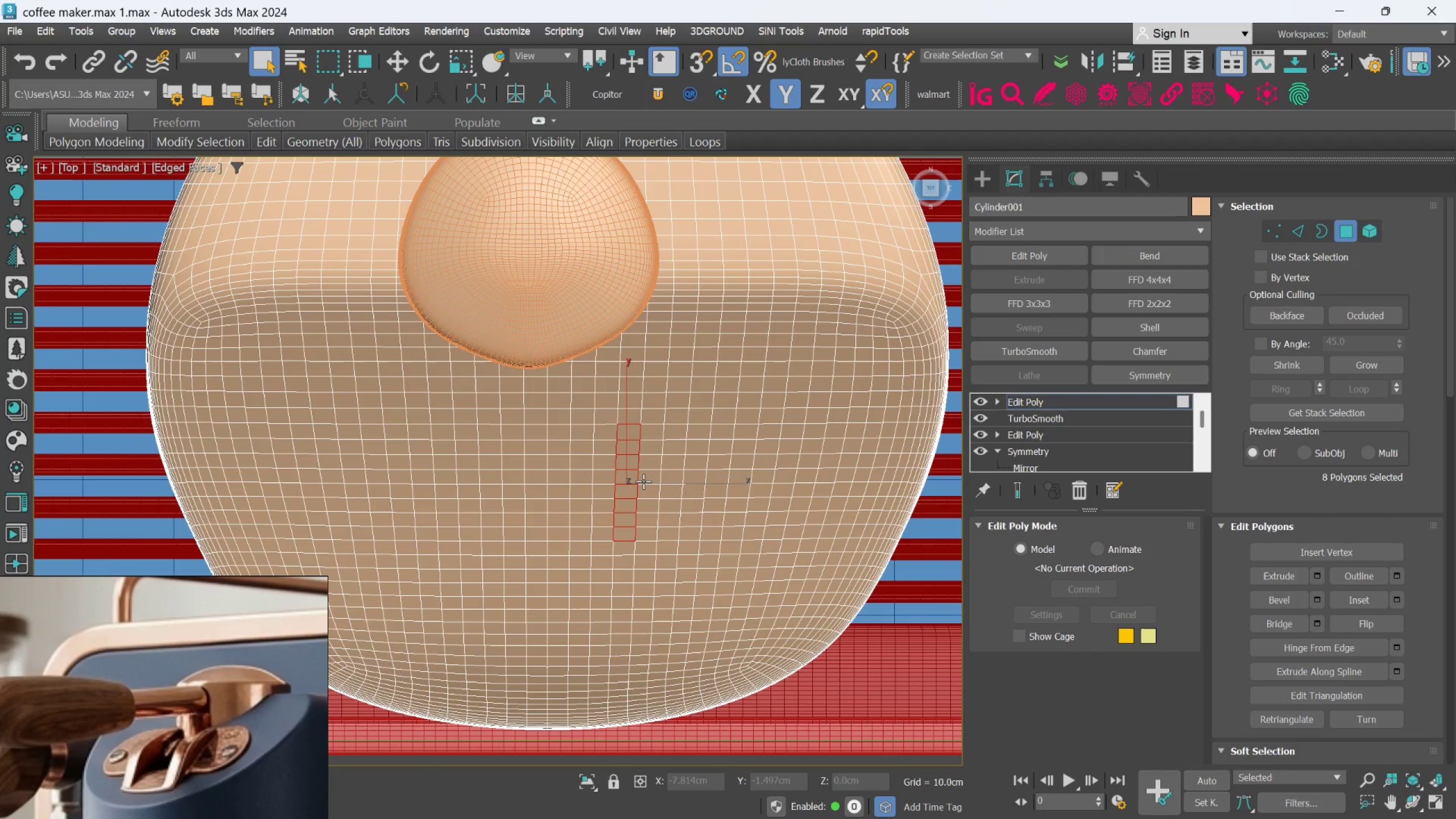 
scroll: coordinate [644, 481], scroll_direction: down, amount: 4.0
 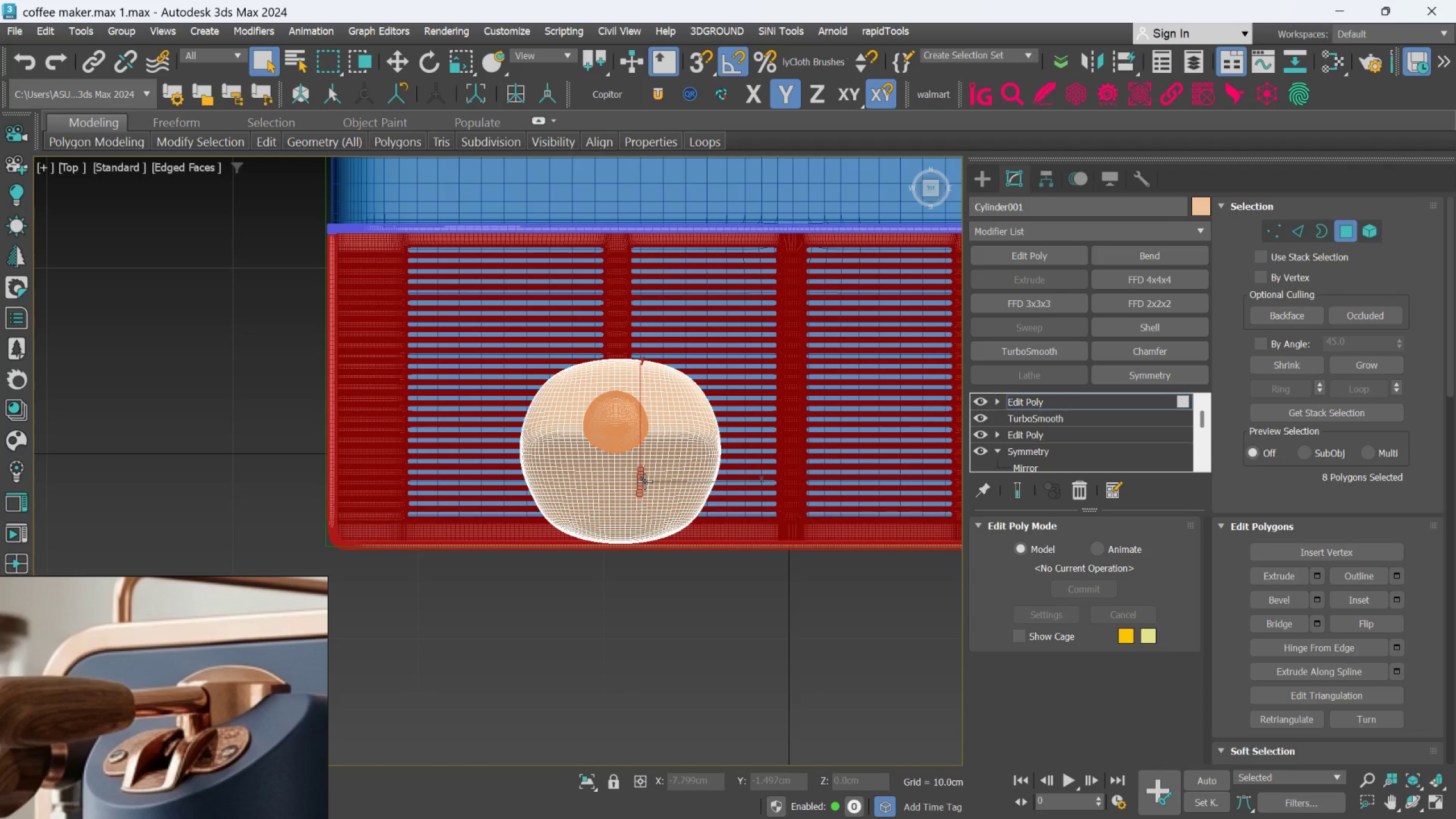 
scroll: coordinate [640, 500], scroll_direction: up, amount: 4.0
 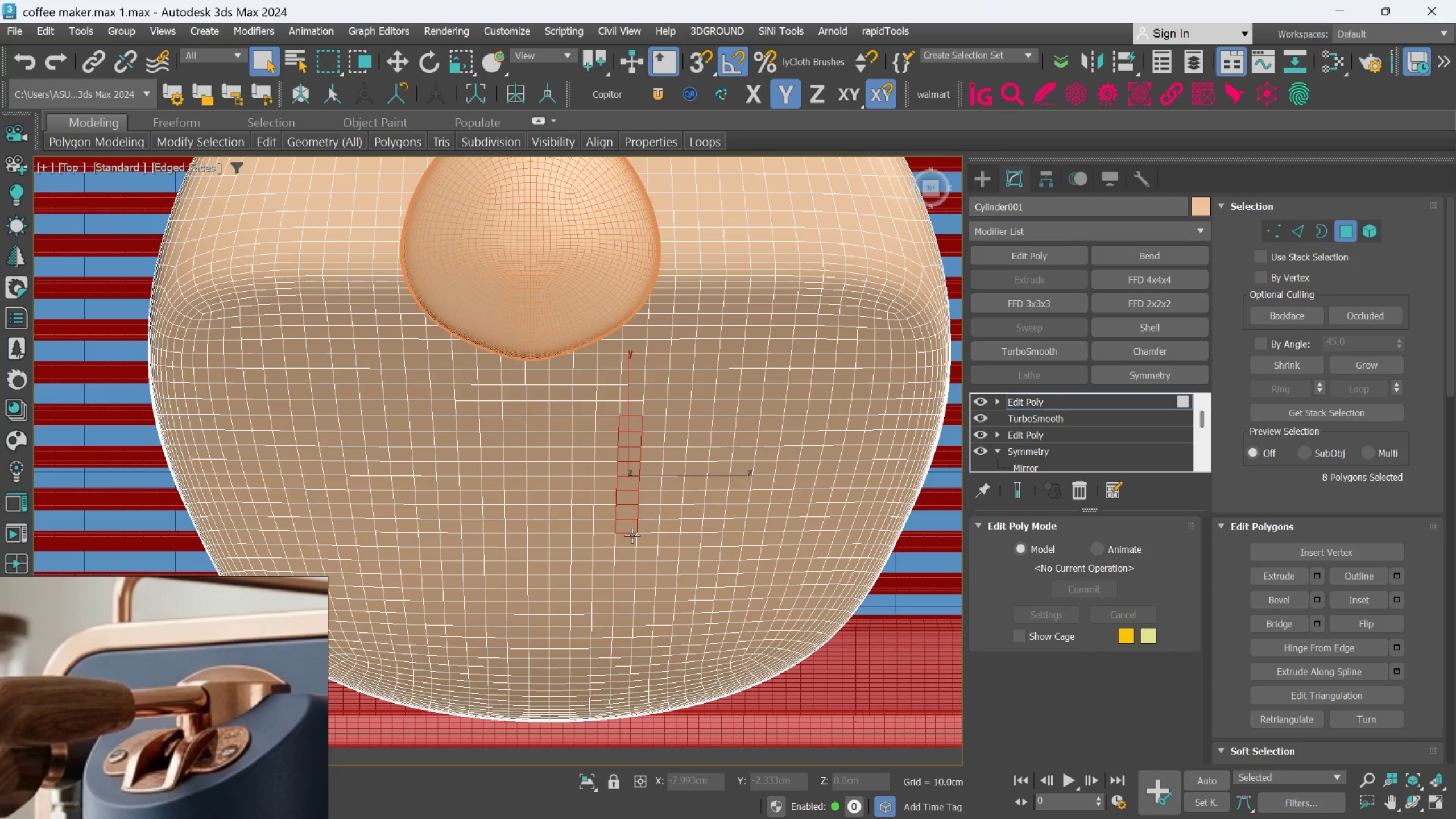 
hold_key(key=ControlLeft, duration=1.5)
left_click([622, 544])
 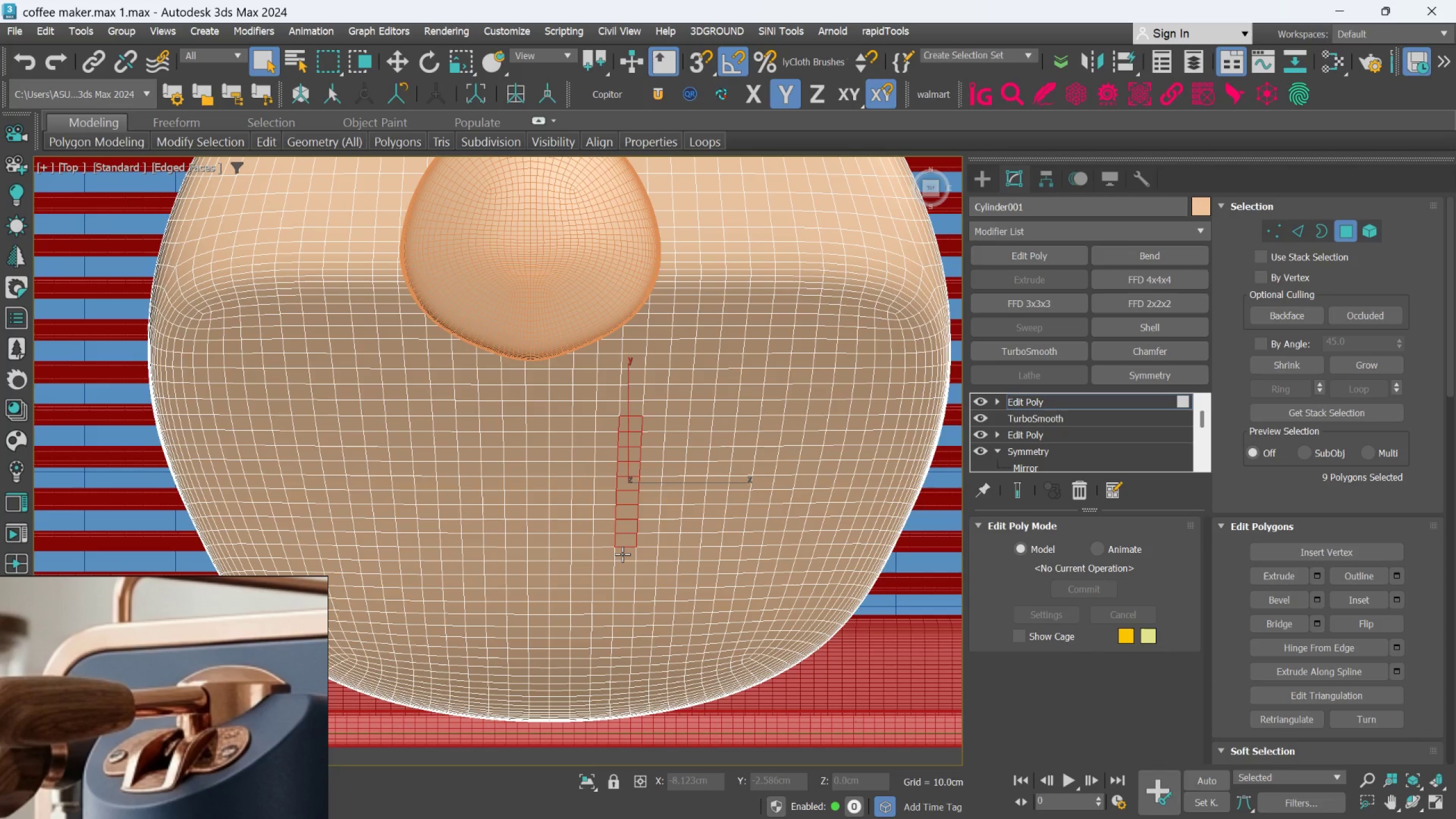 
double_click([622, 554])
 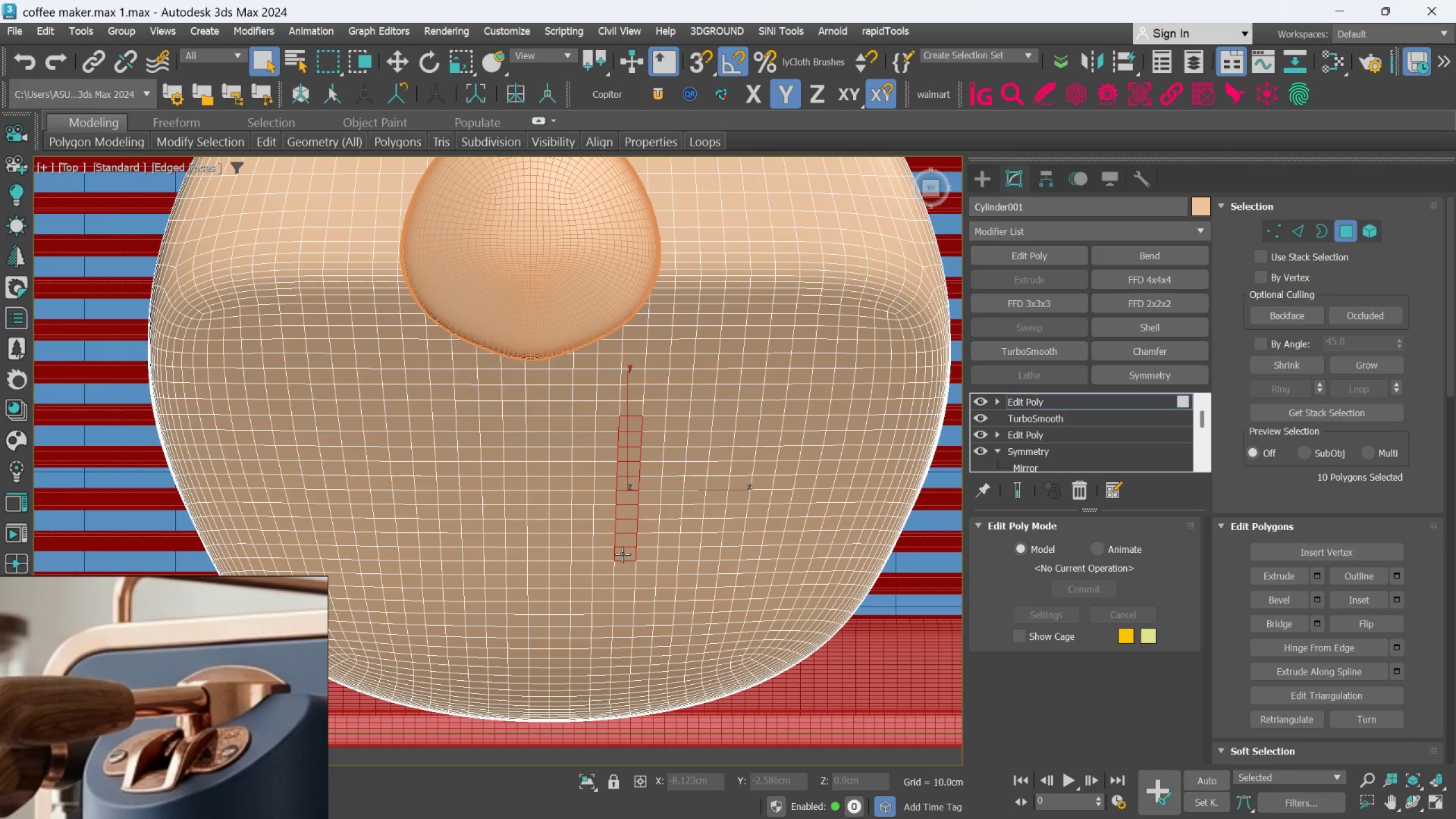 
hold_key(key=ControlLeft, duration=1.51)
 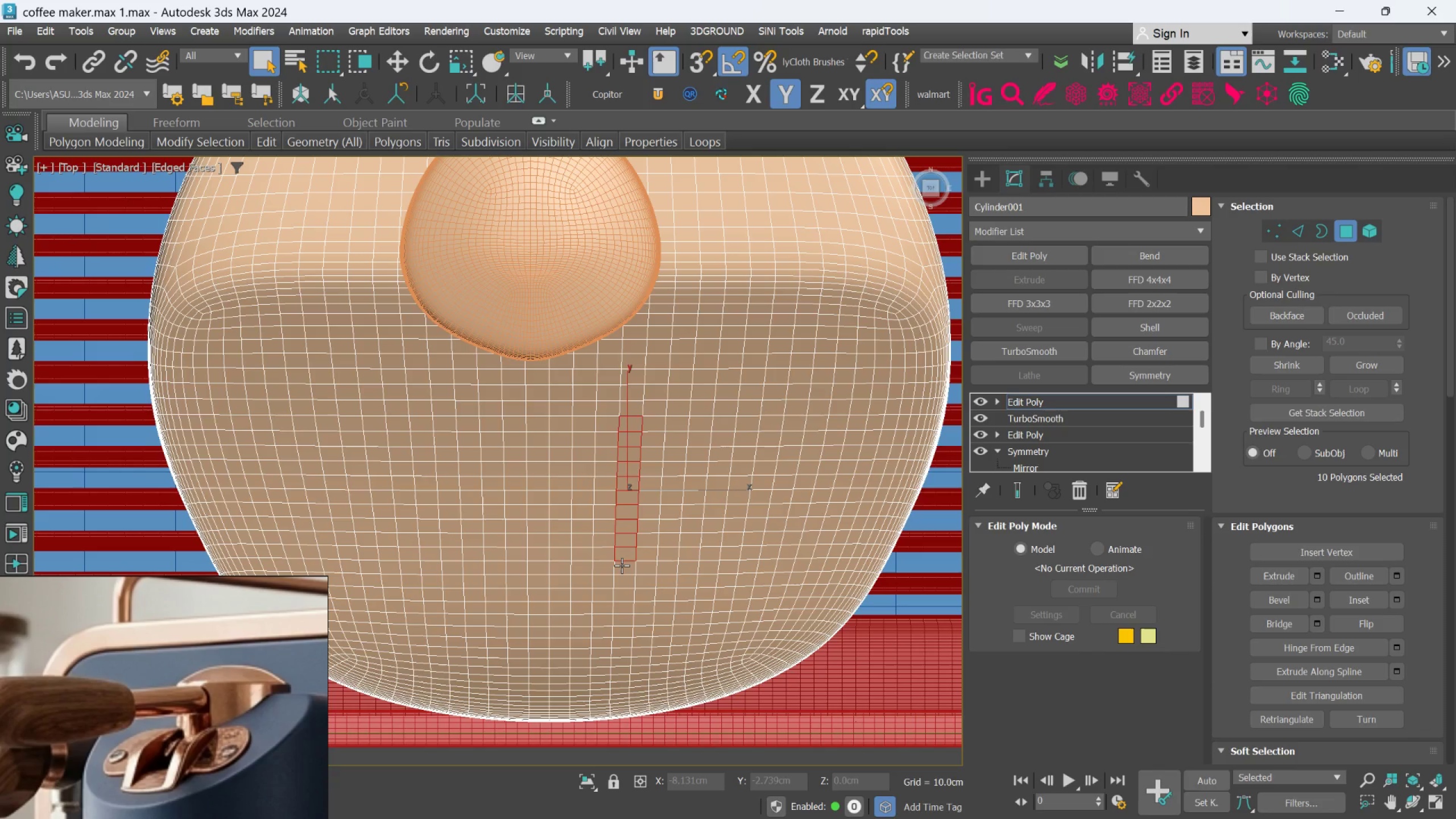 
hold_key(key=ControlLeft, duration=1.39)
left_click([622, 565])
 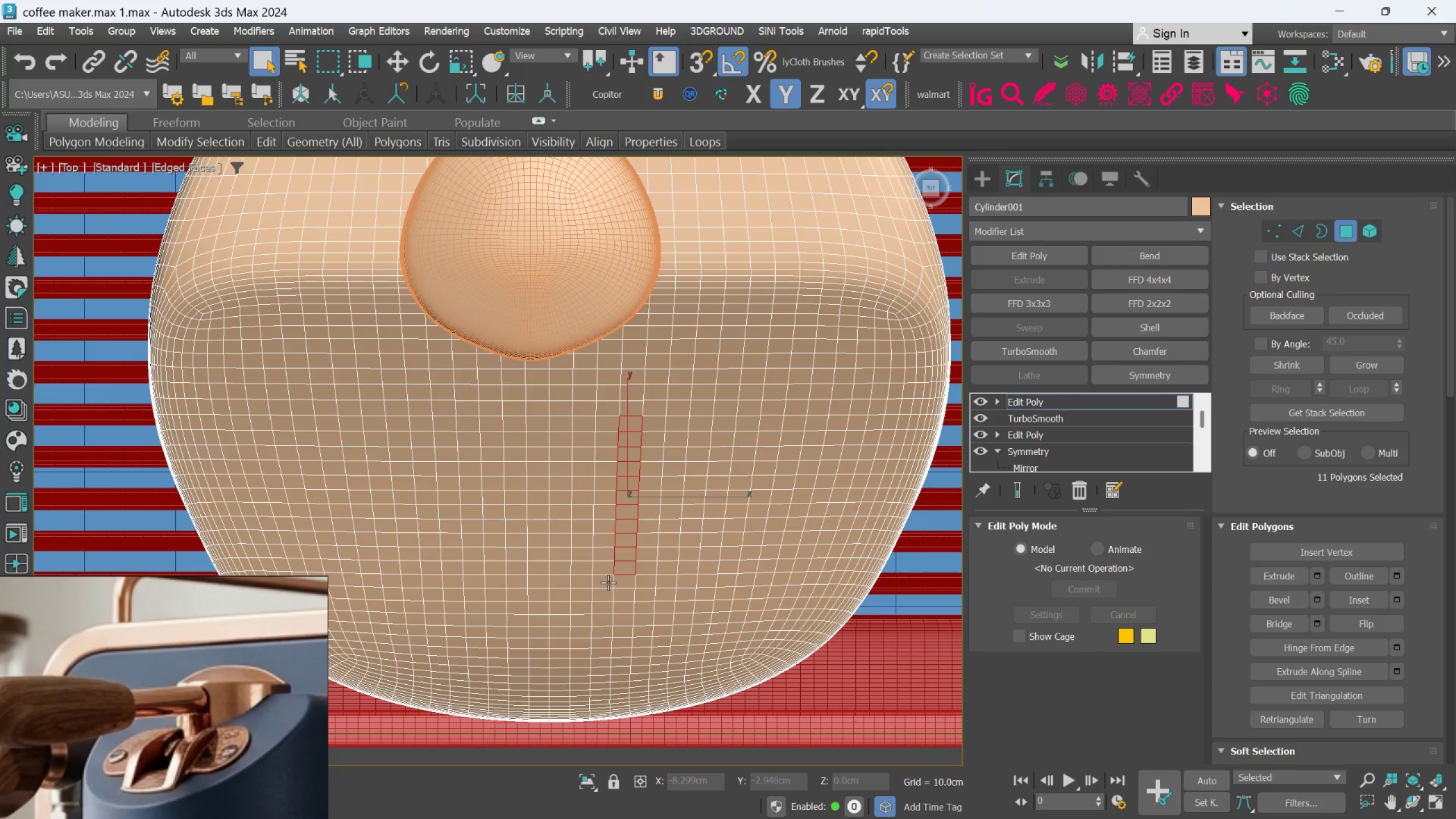 
hold_key(key=ControlLeft, duration=1.53)
left_click([623, 584])
 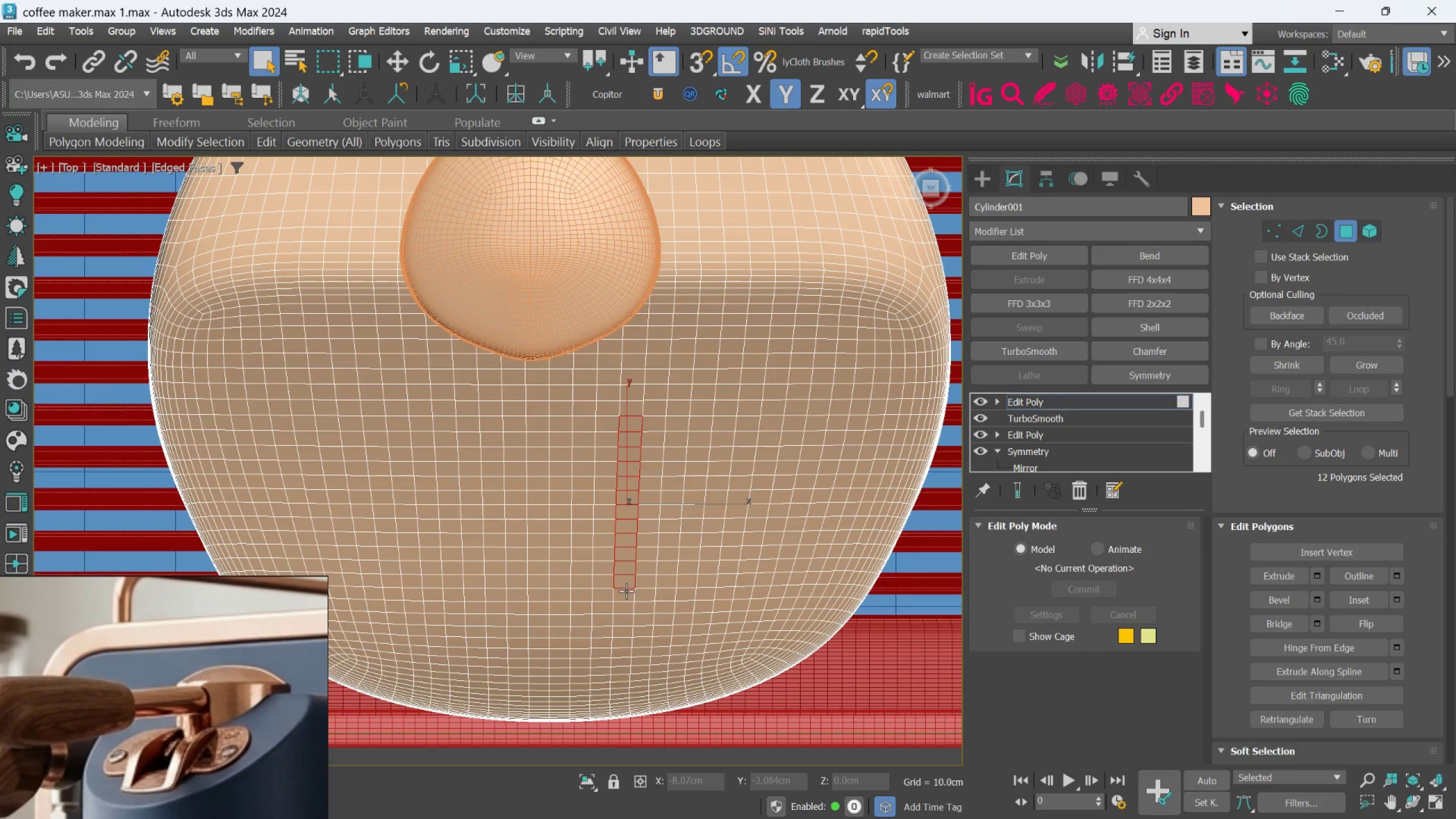 
double_click([626, 591])
 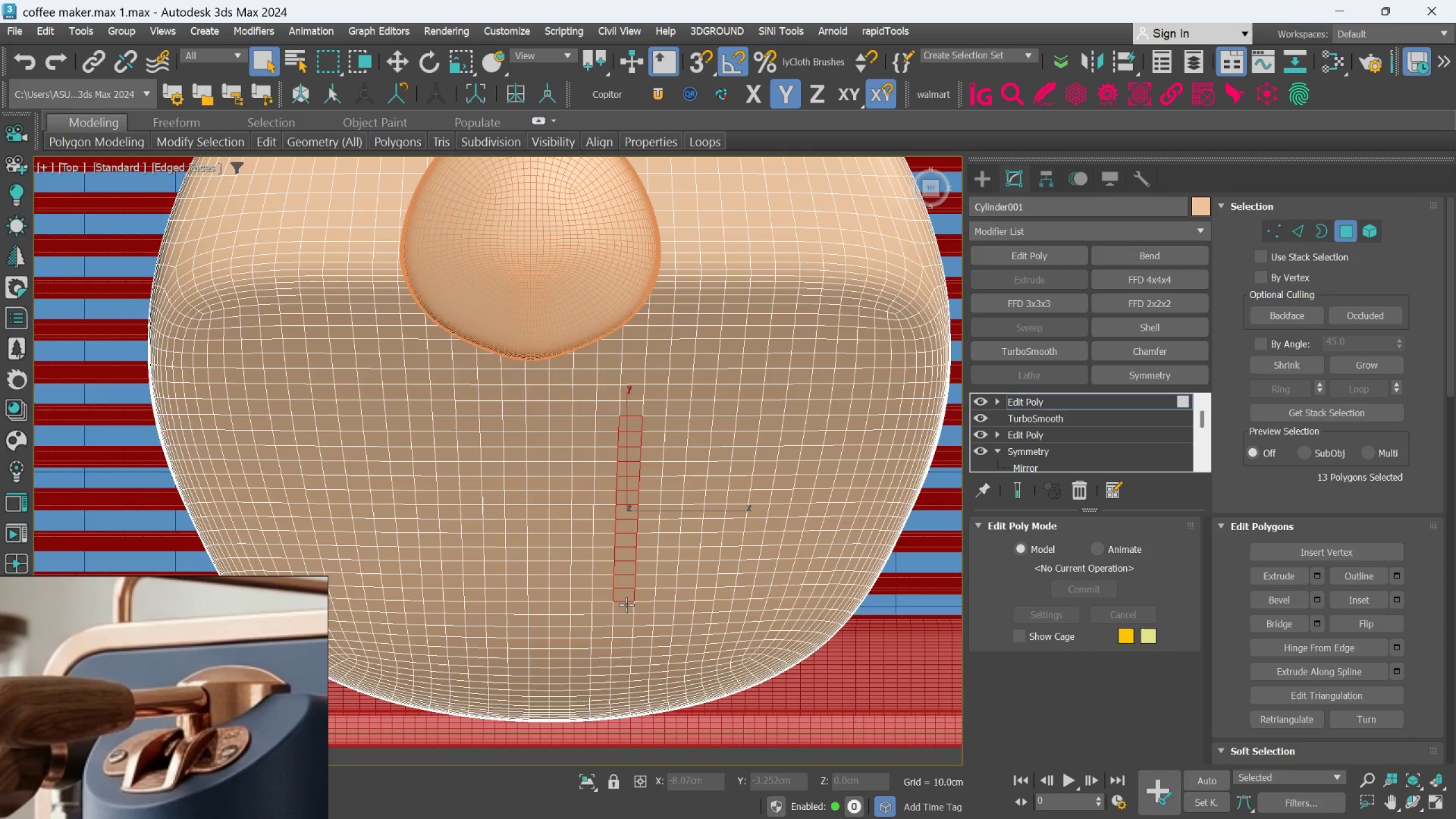 
left_click([626, 605])
 